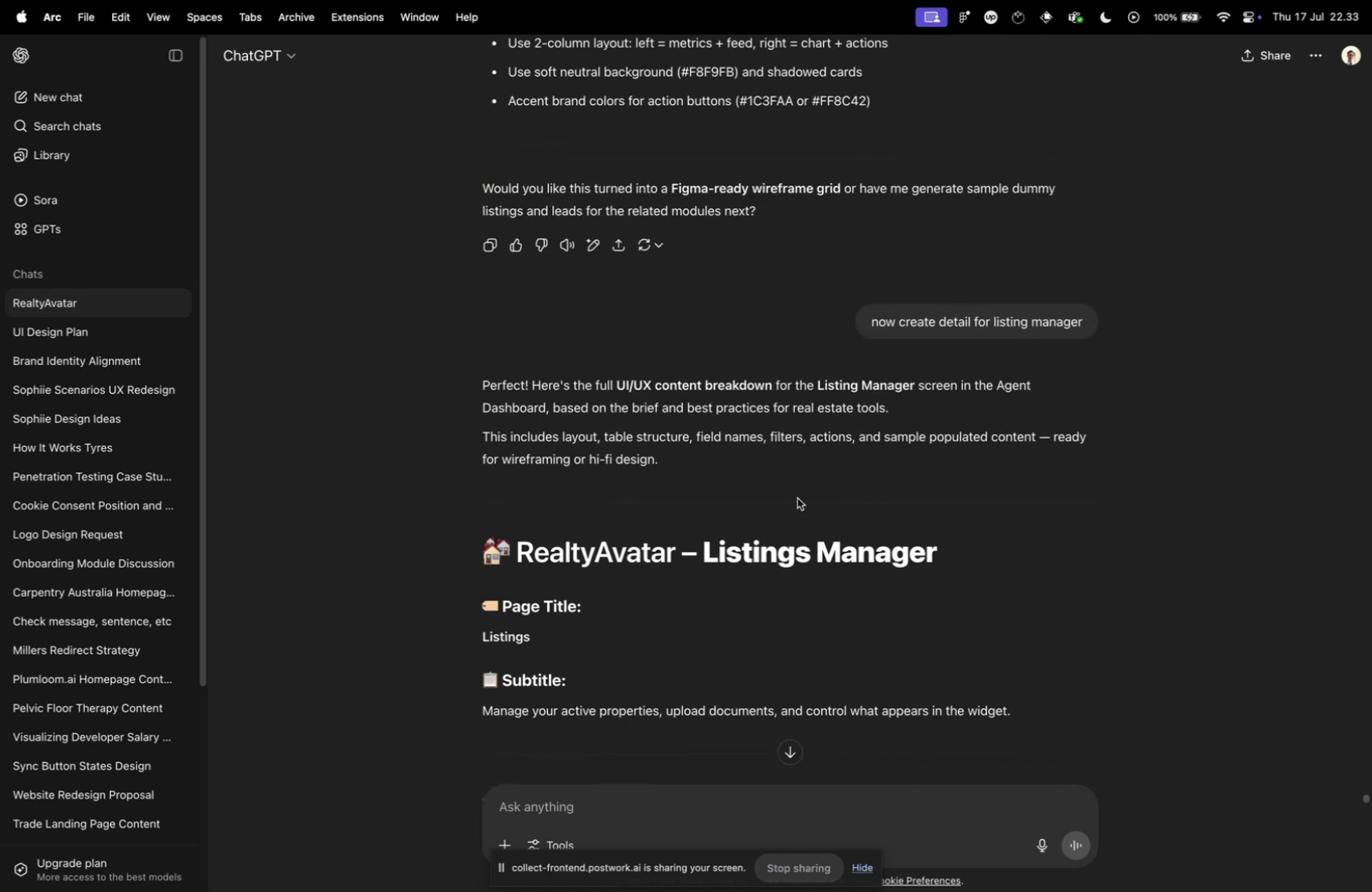 
scroll: coordinate [798, 497], scroll_direction: up, amount: 119.0
 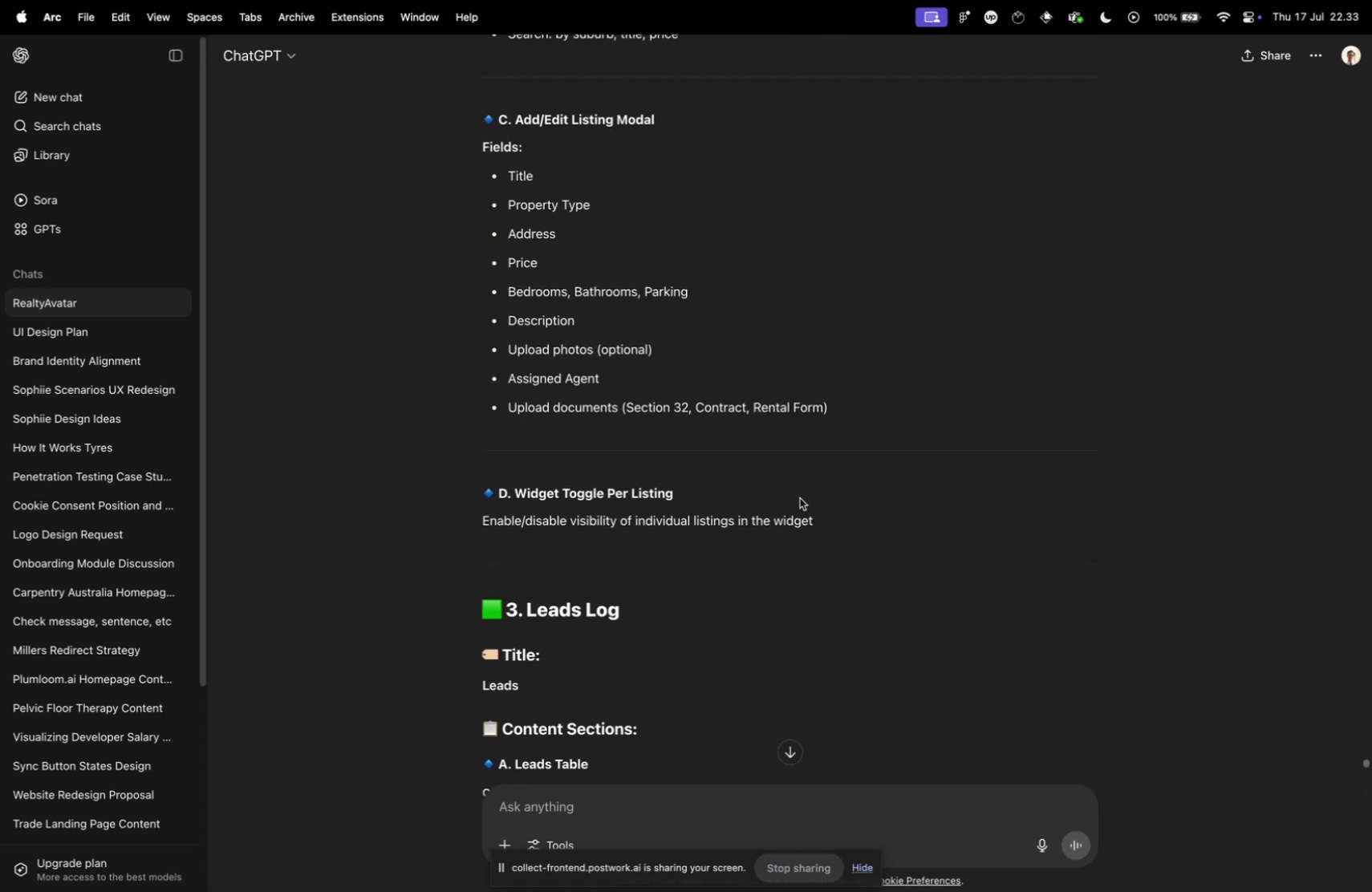 
scroll: coordinate [774, 493], scroll_direction: down, amount: 16.0
 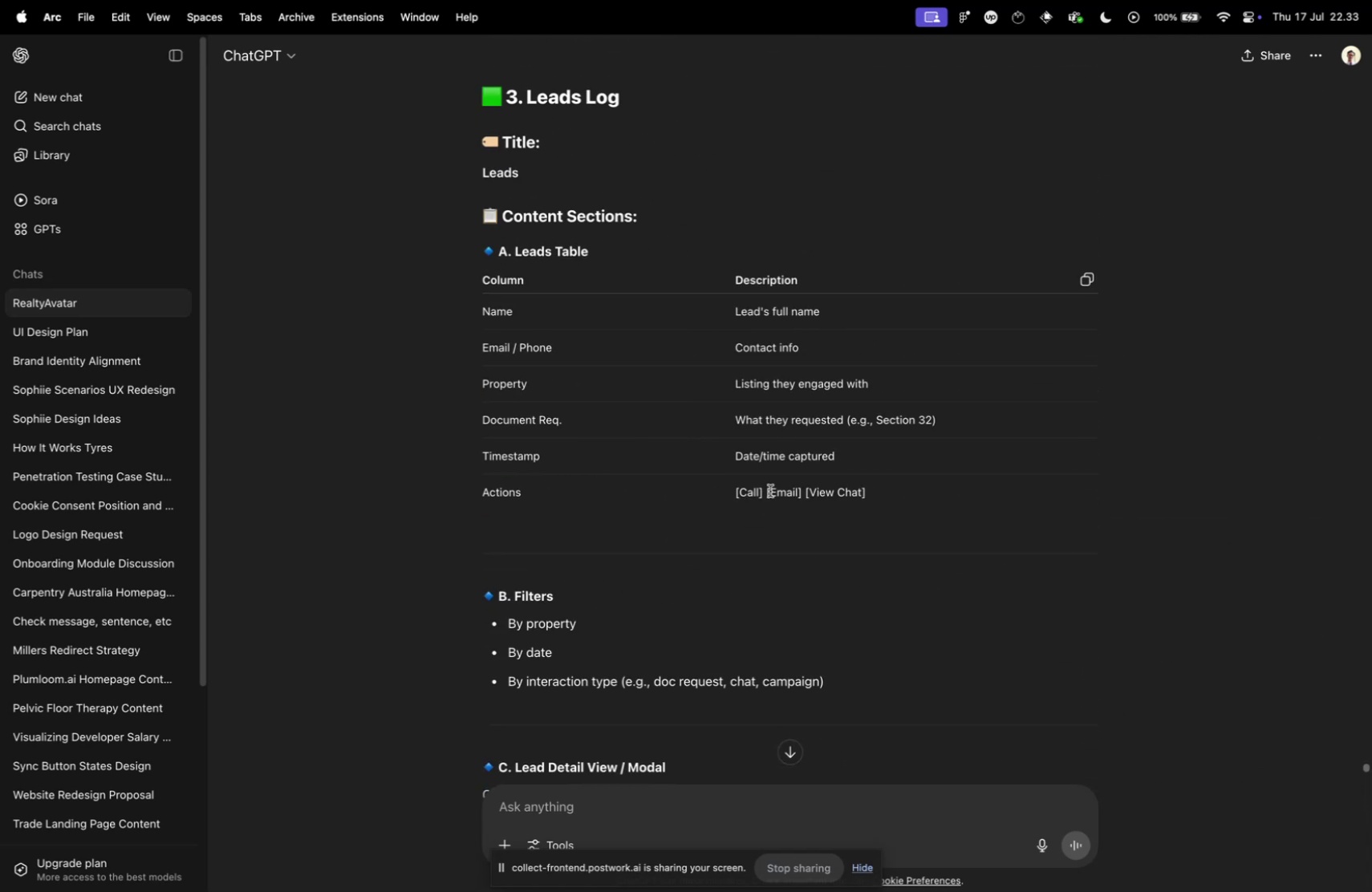 
scroll: coordinate [770, 490], scroll_direction: up, amount: 4.0
 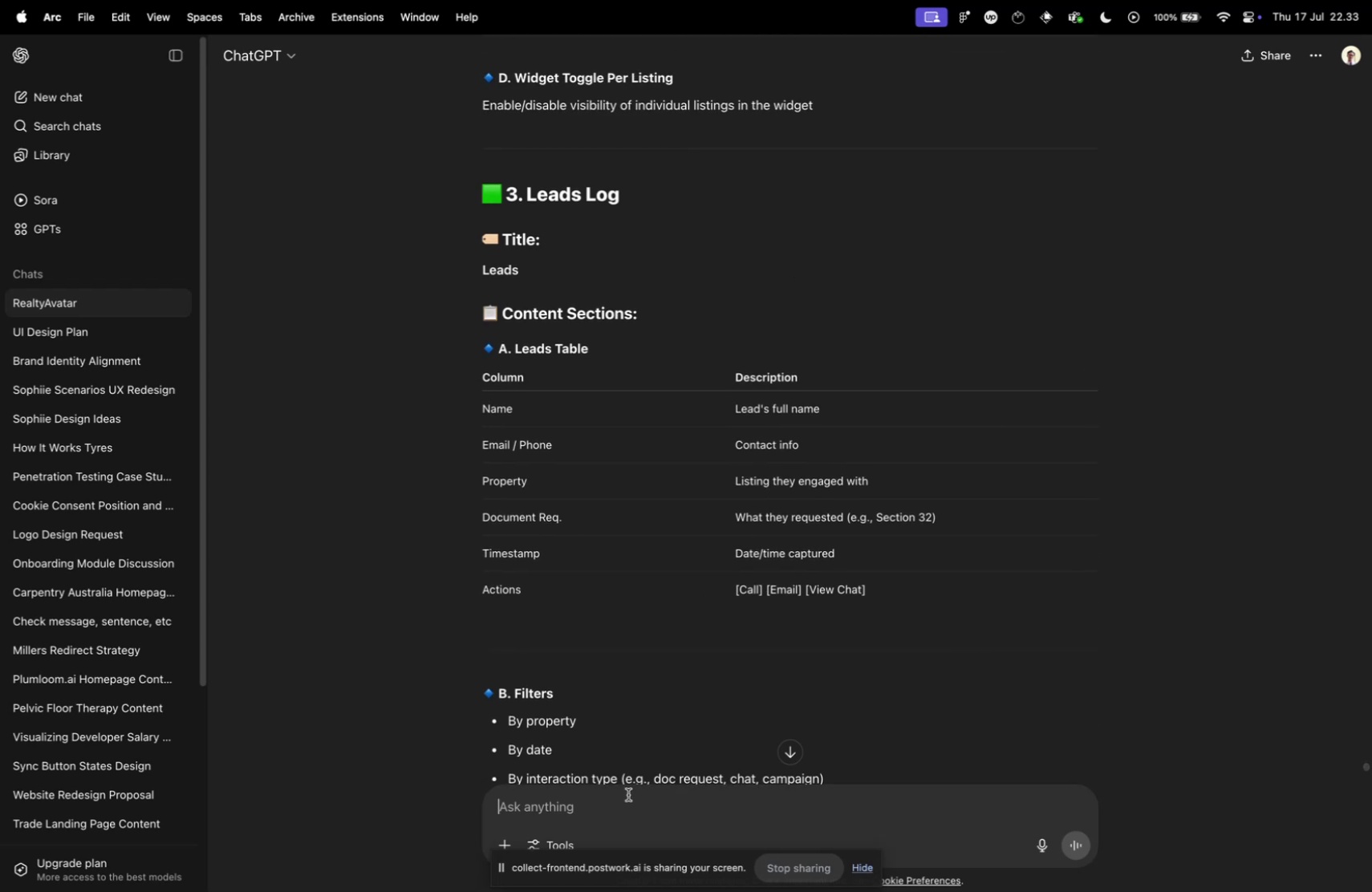 
type(now create for leads log)
 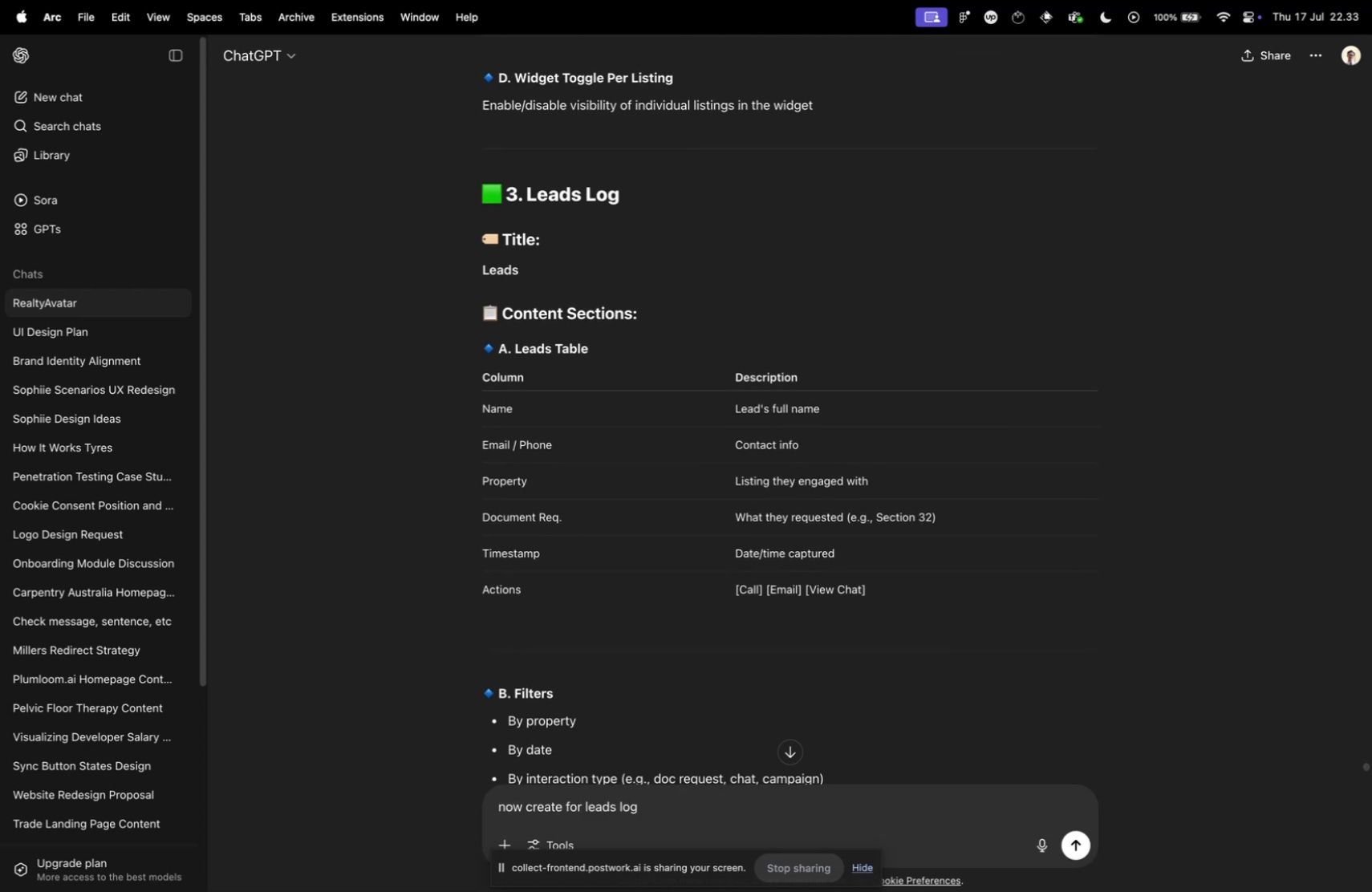 
key(Enter)
 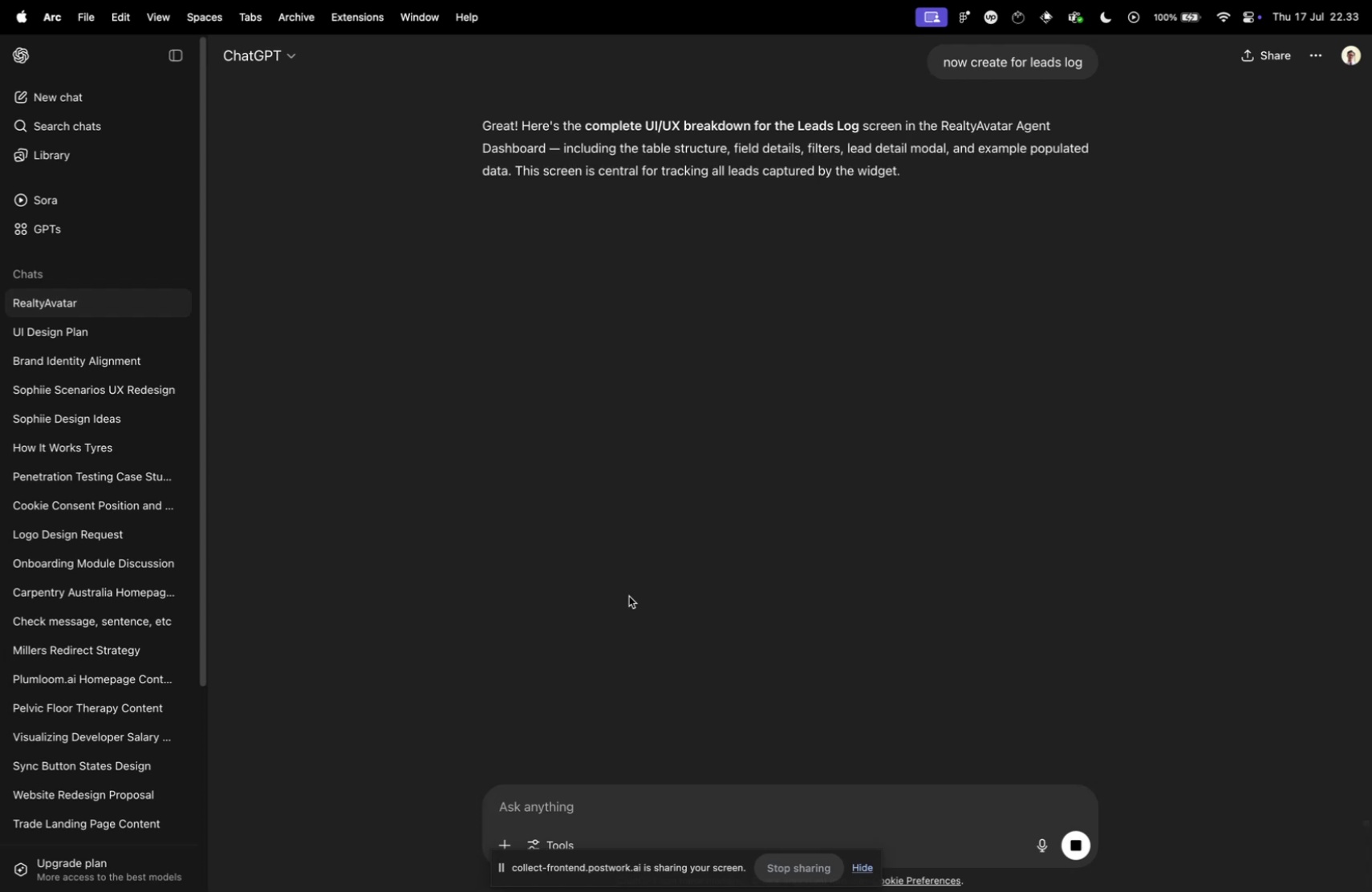 
wait(5.08)
 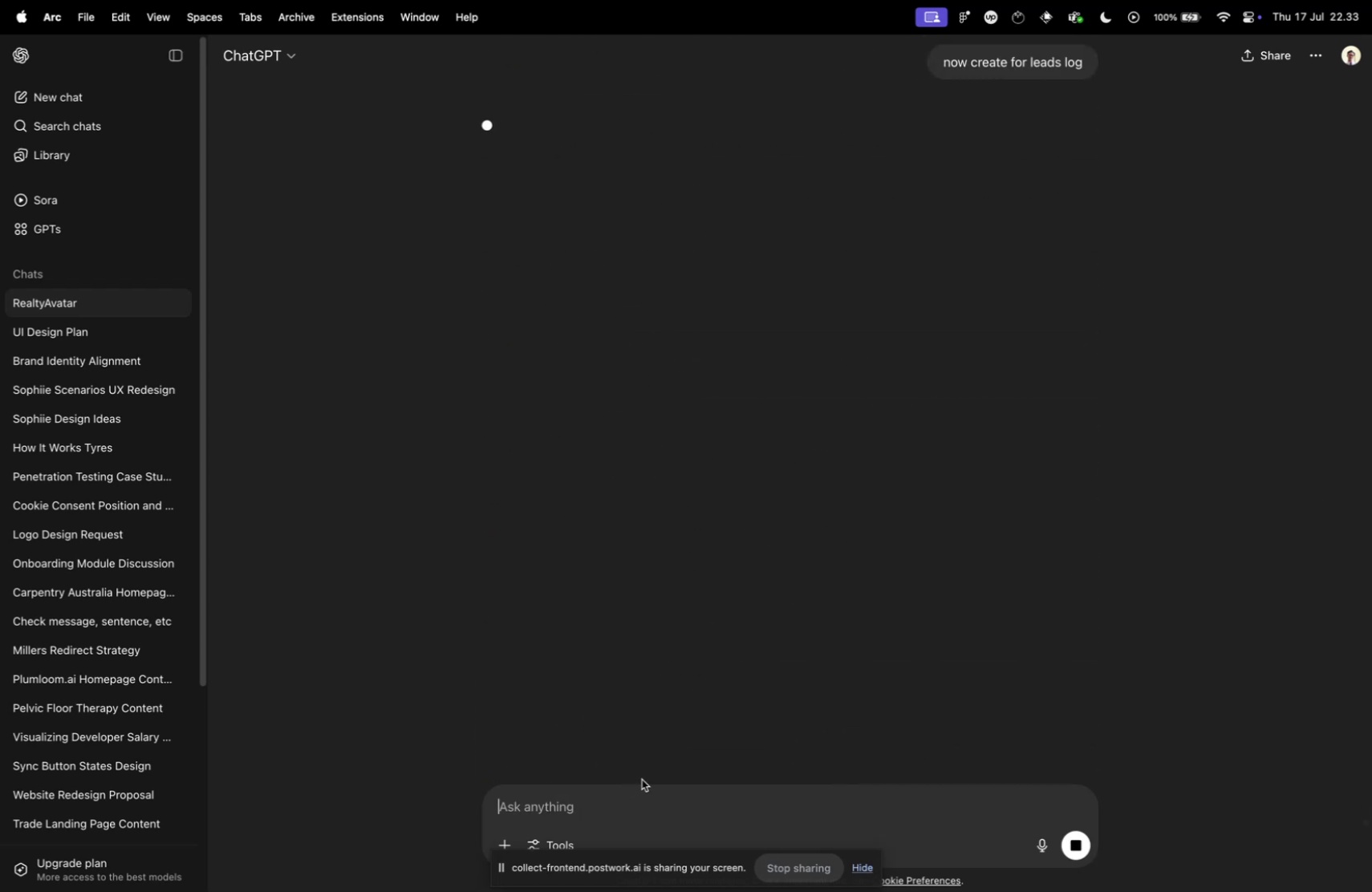 
scroll: coordinate [619, 594], scroll_direction: down, amount: 9.0
 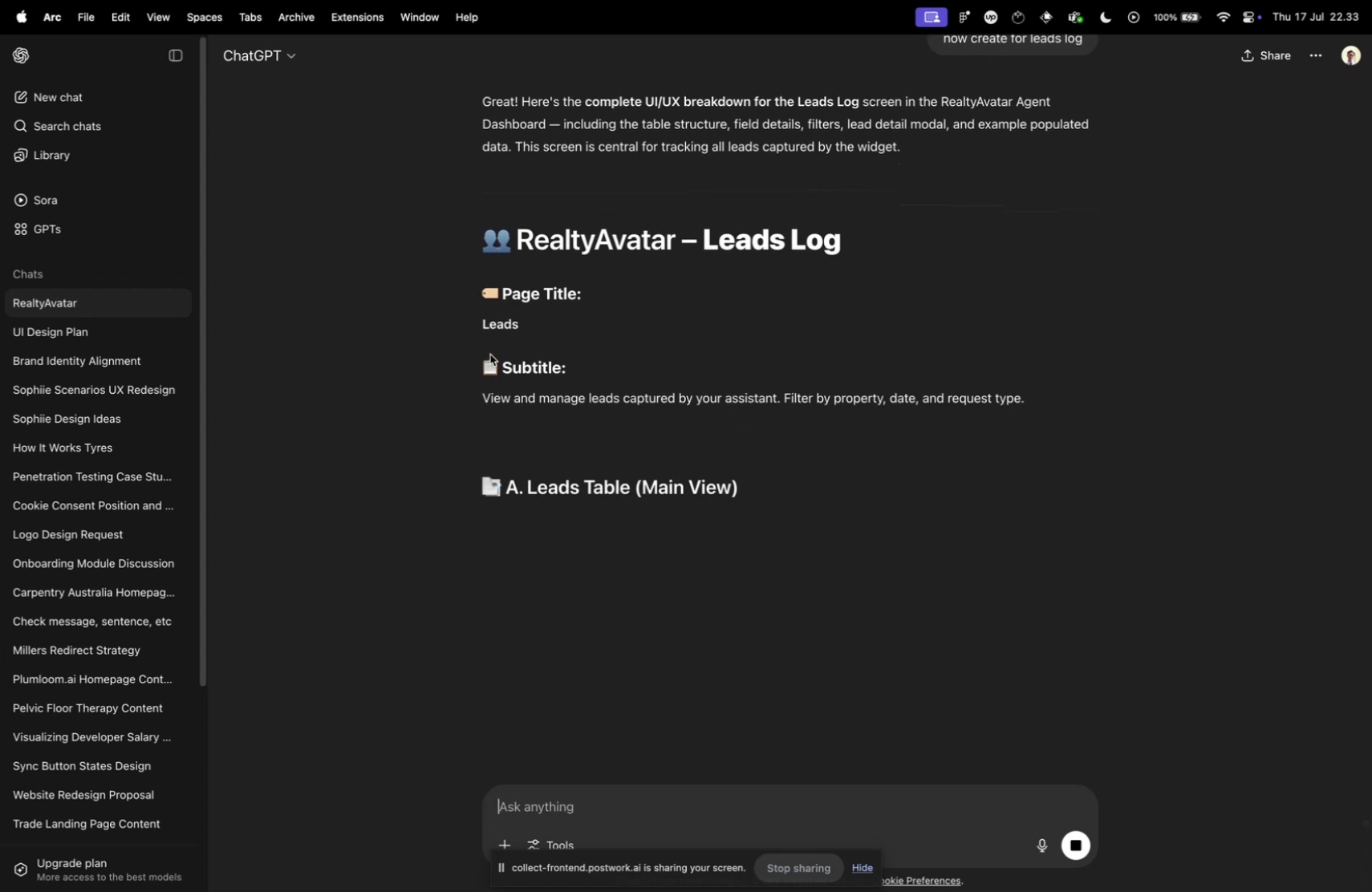 
left_click_drag(start_coordinate=[518, 326], to_coordinate=[478, 328])
 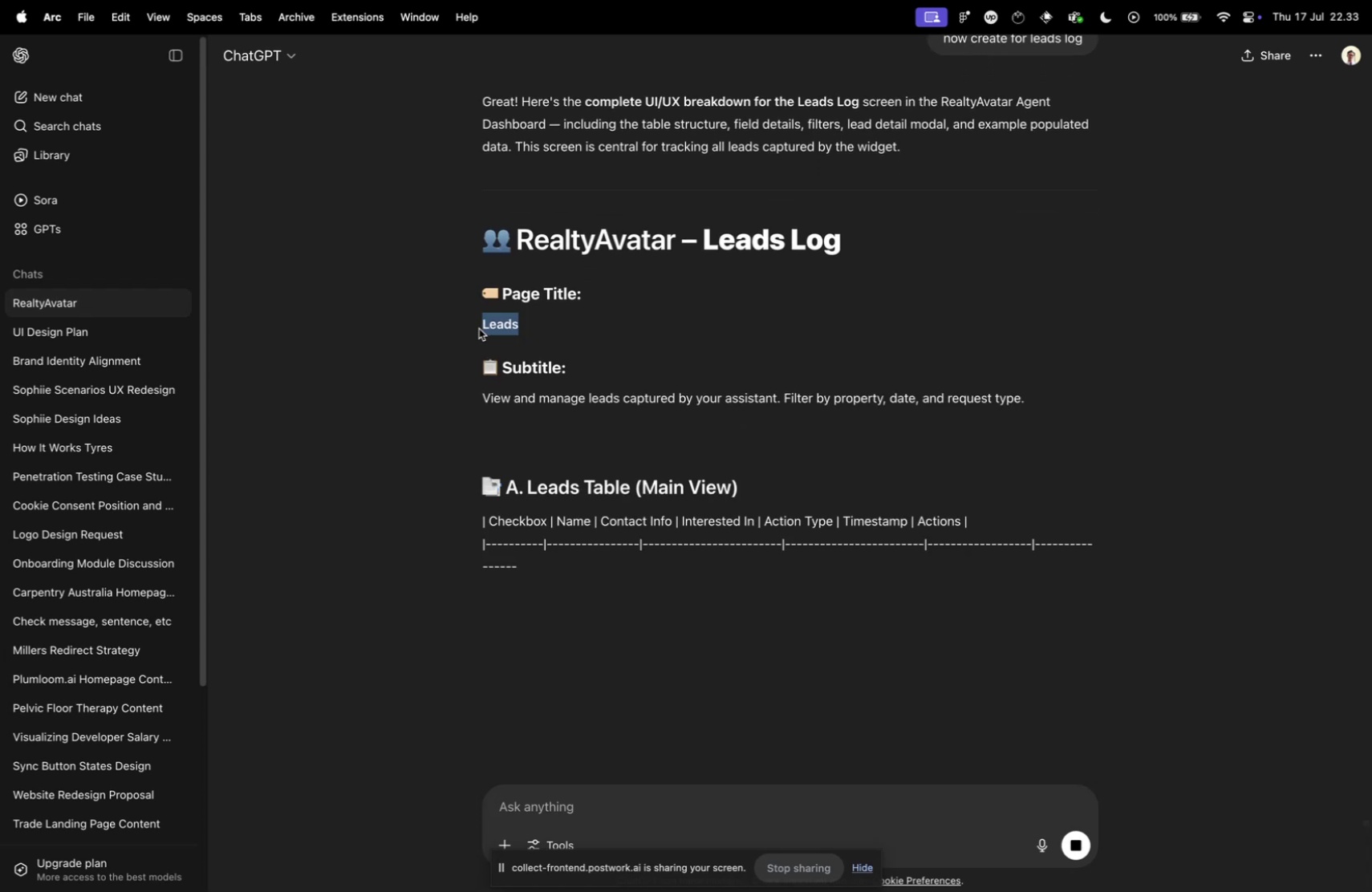 
key(Meta+C)
 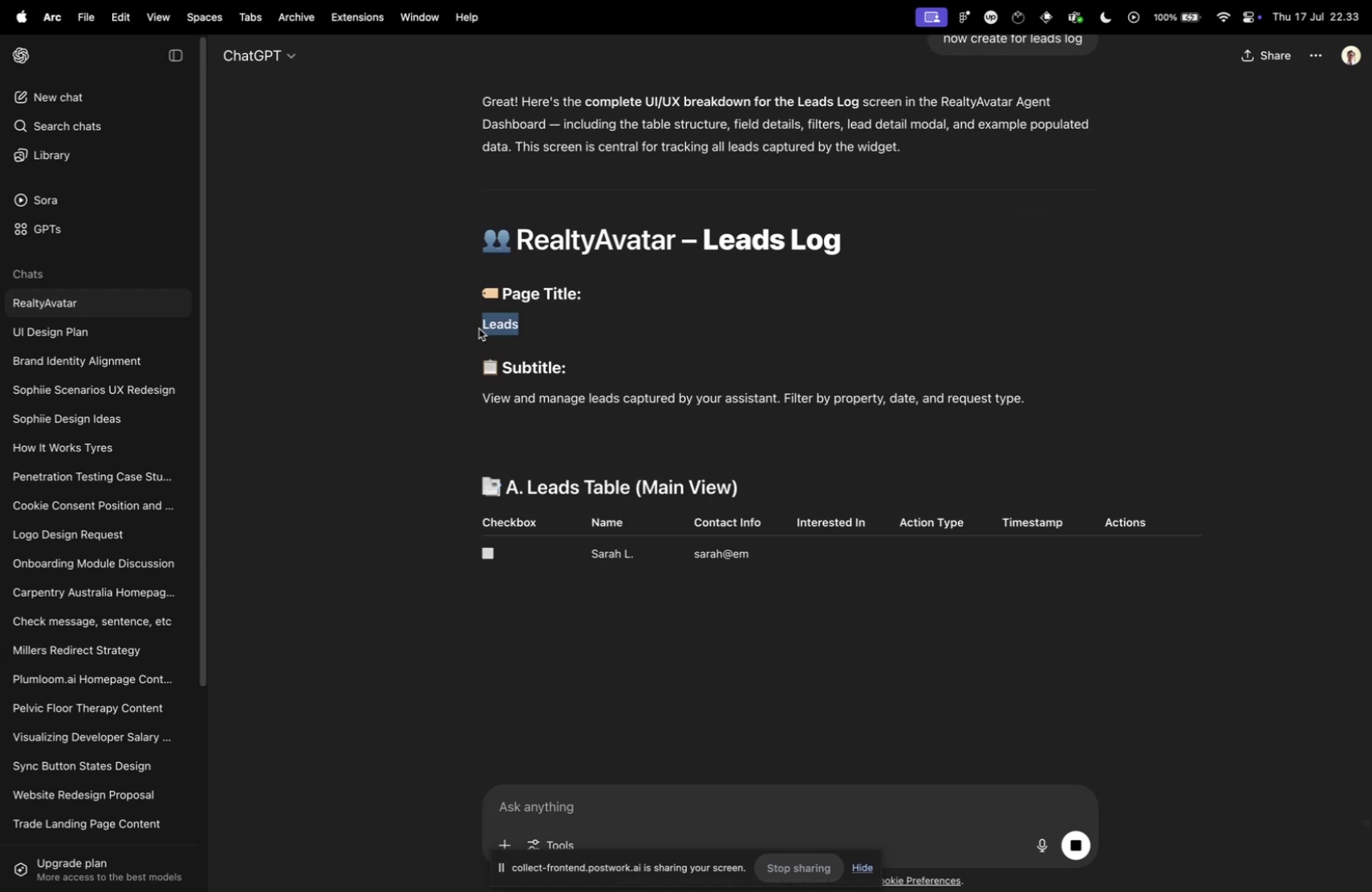 
key(Meta+CommandLeft)
 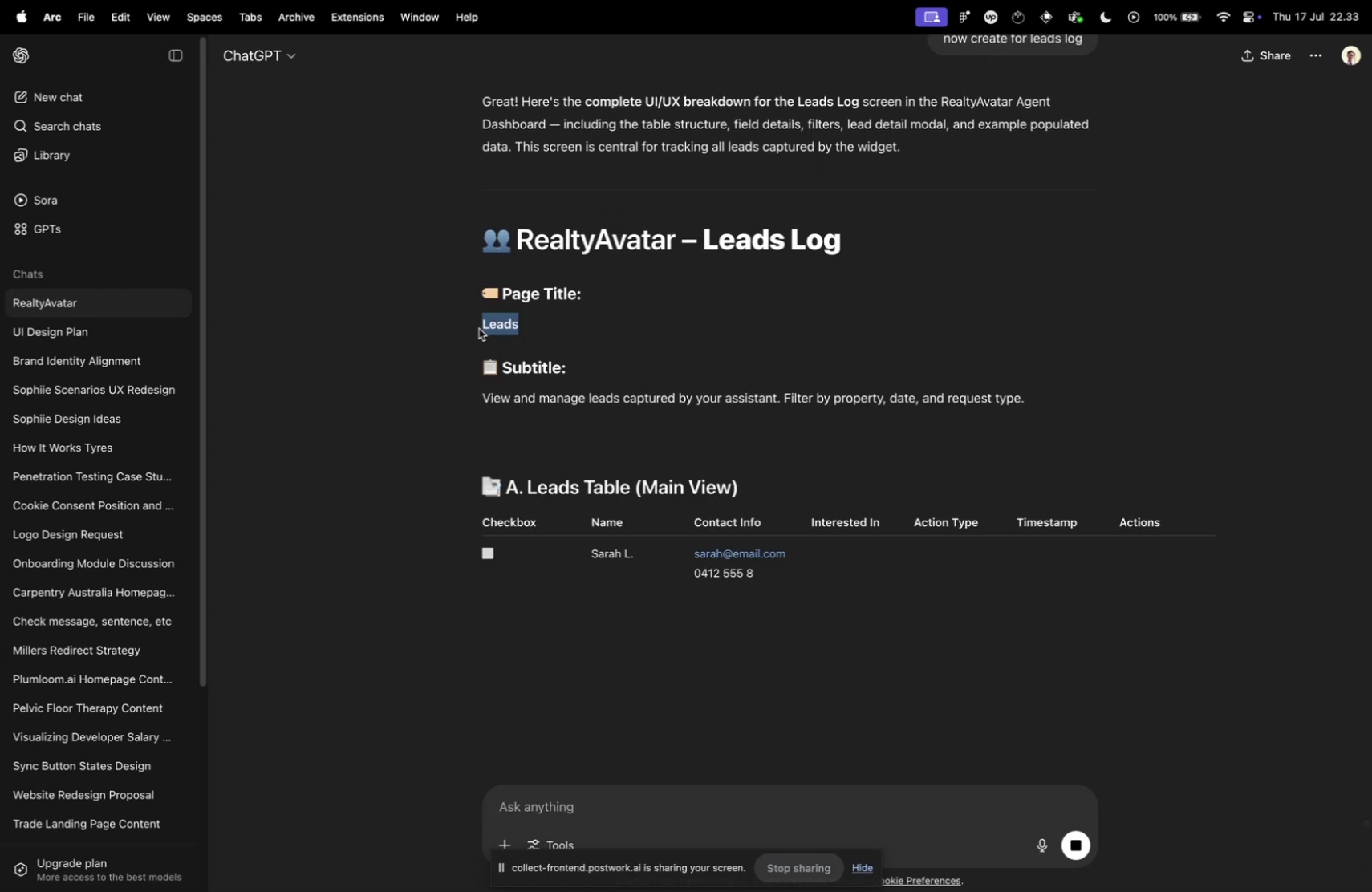 
key(Meta+Tab)
 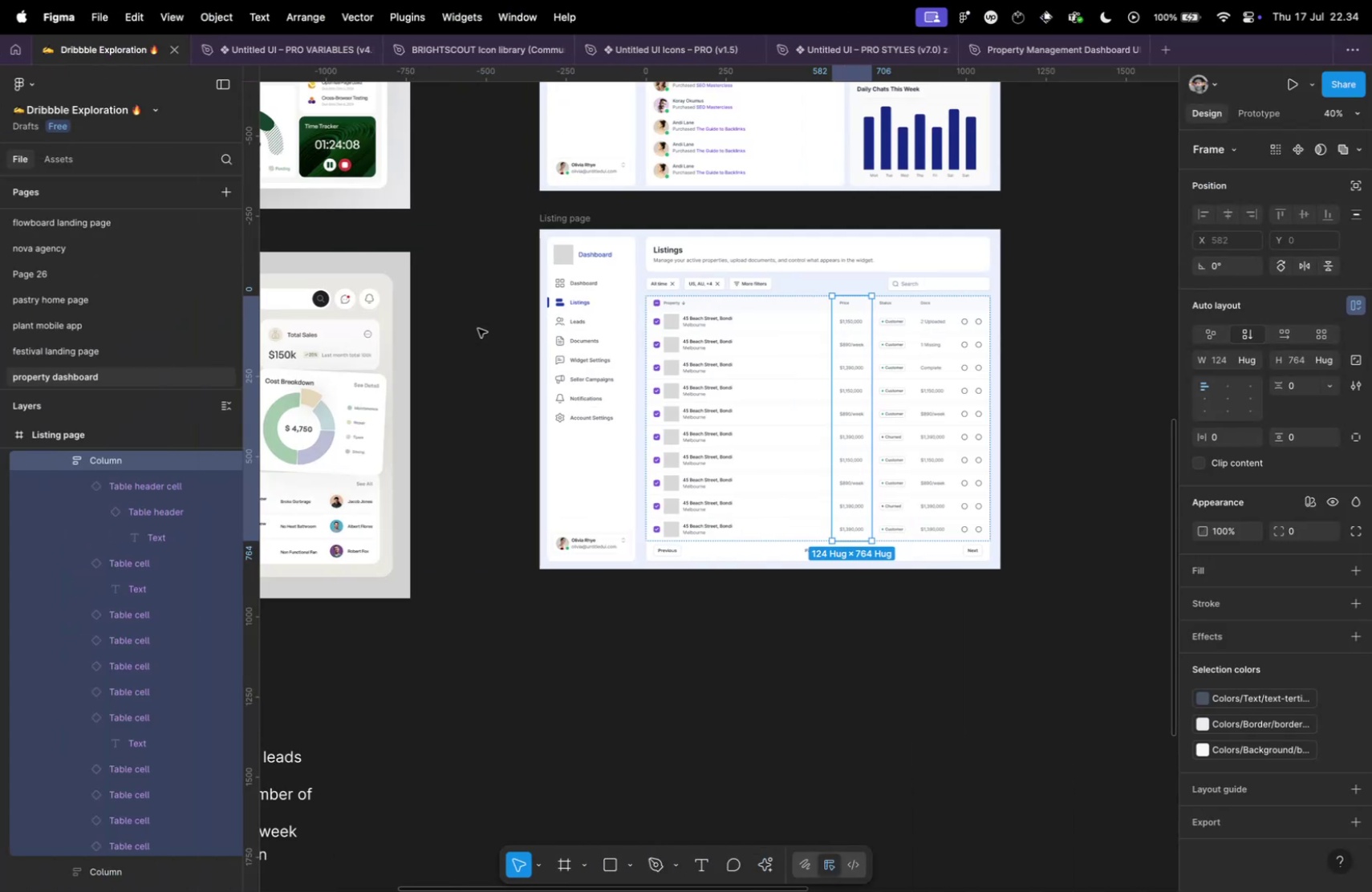 
hold_key(key=CommandLeft, duration=0.31)
scroll: coordinate [542, 432], scroll_direction: down, amount: 16.0
 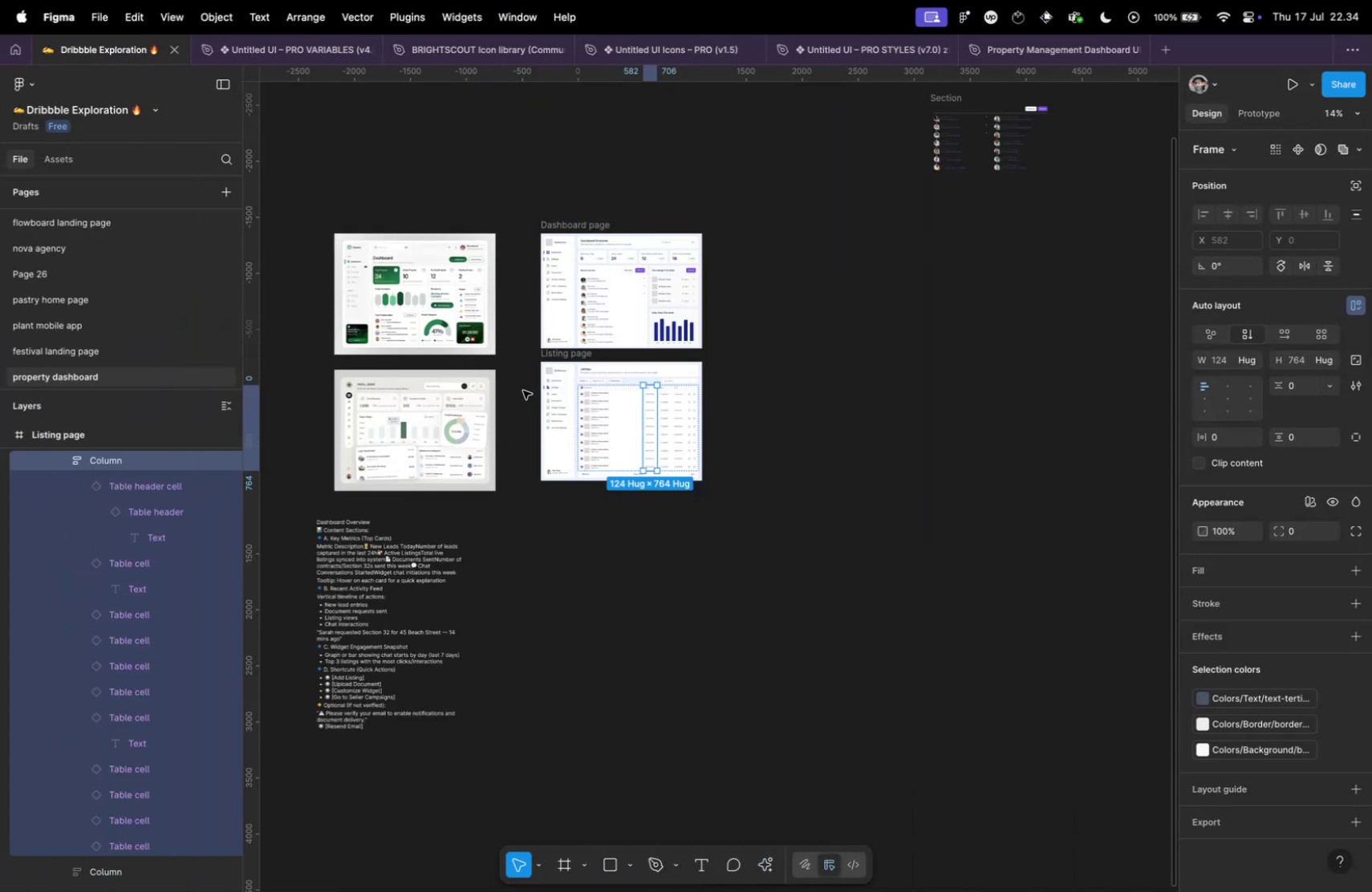 
left_click([523, 390])
 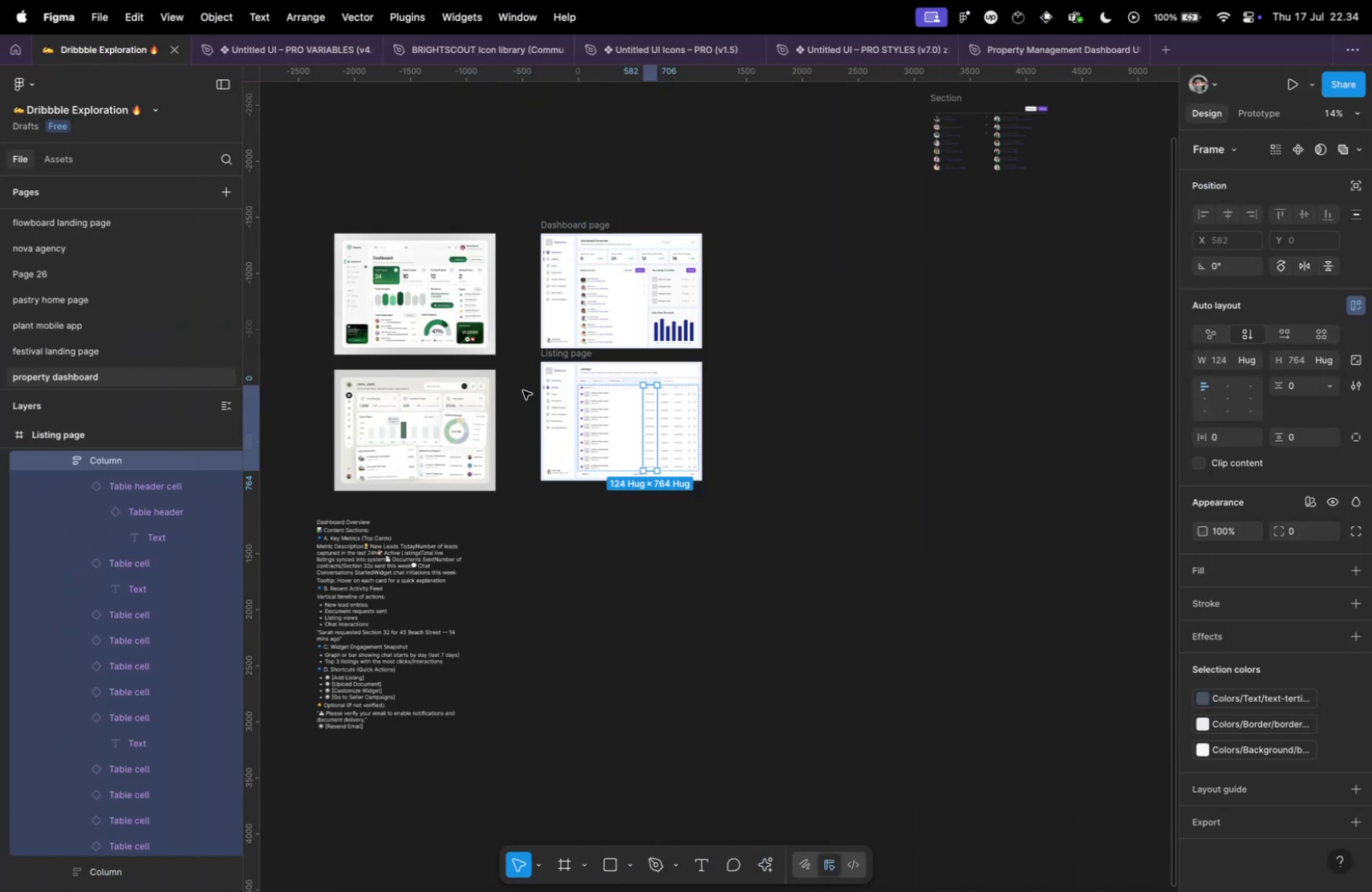 
hold_key(key=CommandLeft, duration=0.33)
scroll: coordinate [534, 371], scroll_direction: up, amount: 4.0
 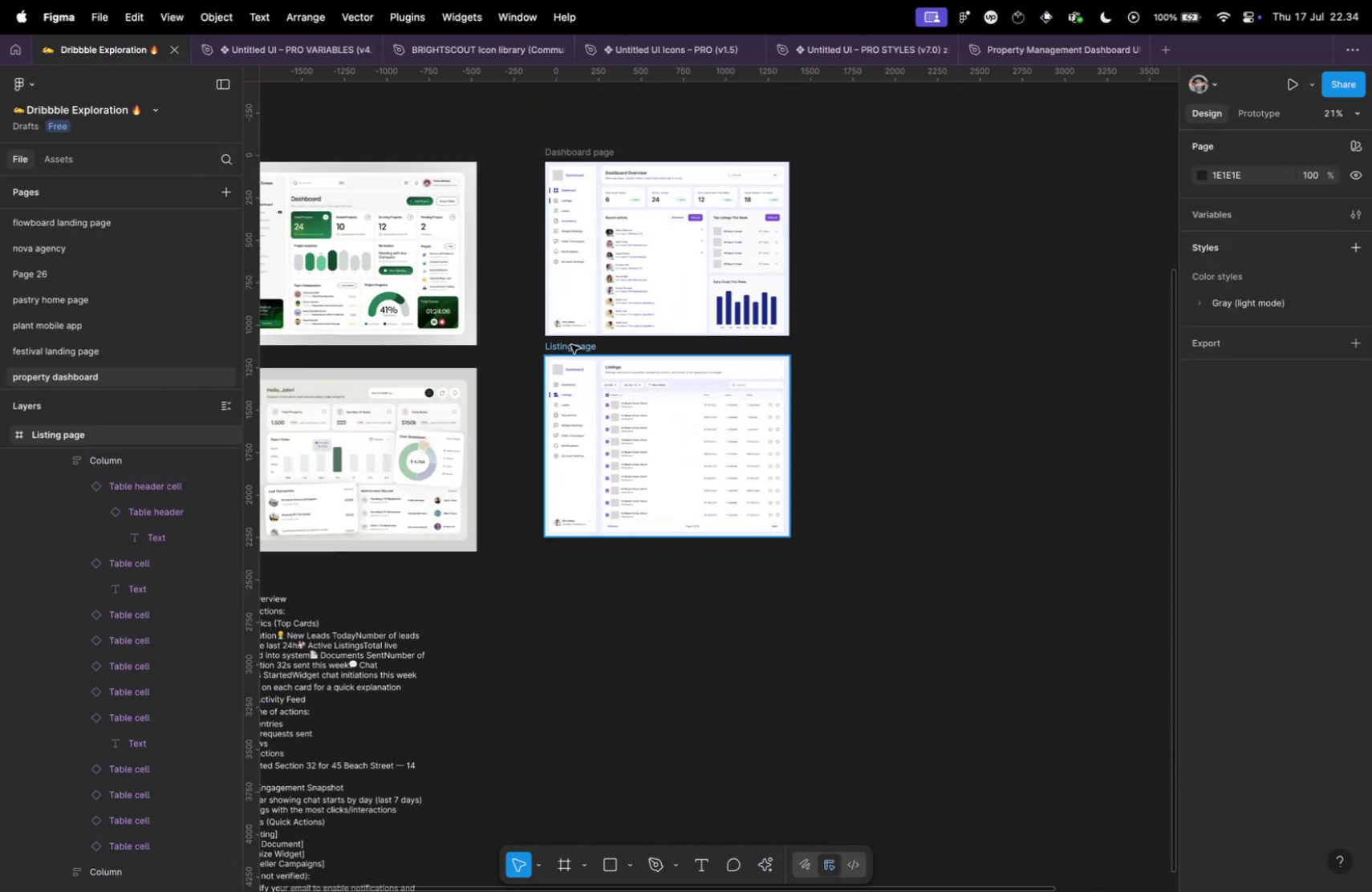 
left_click_drag(start_coordinate=[571, 343], to_coordinate=[587, 541])
 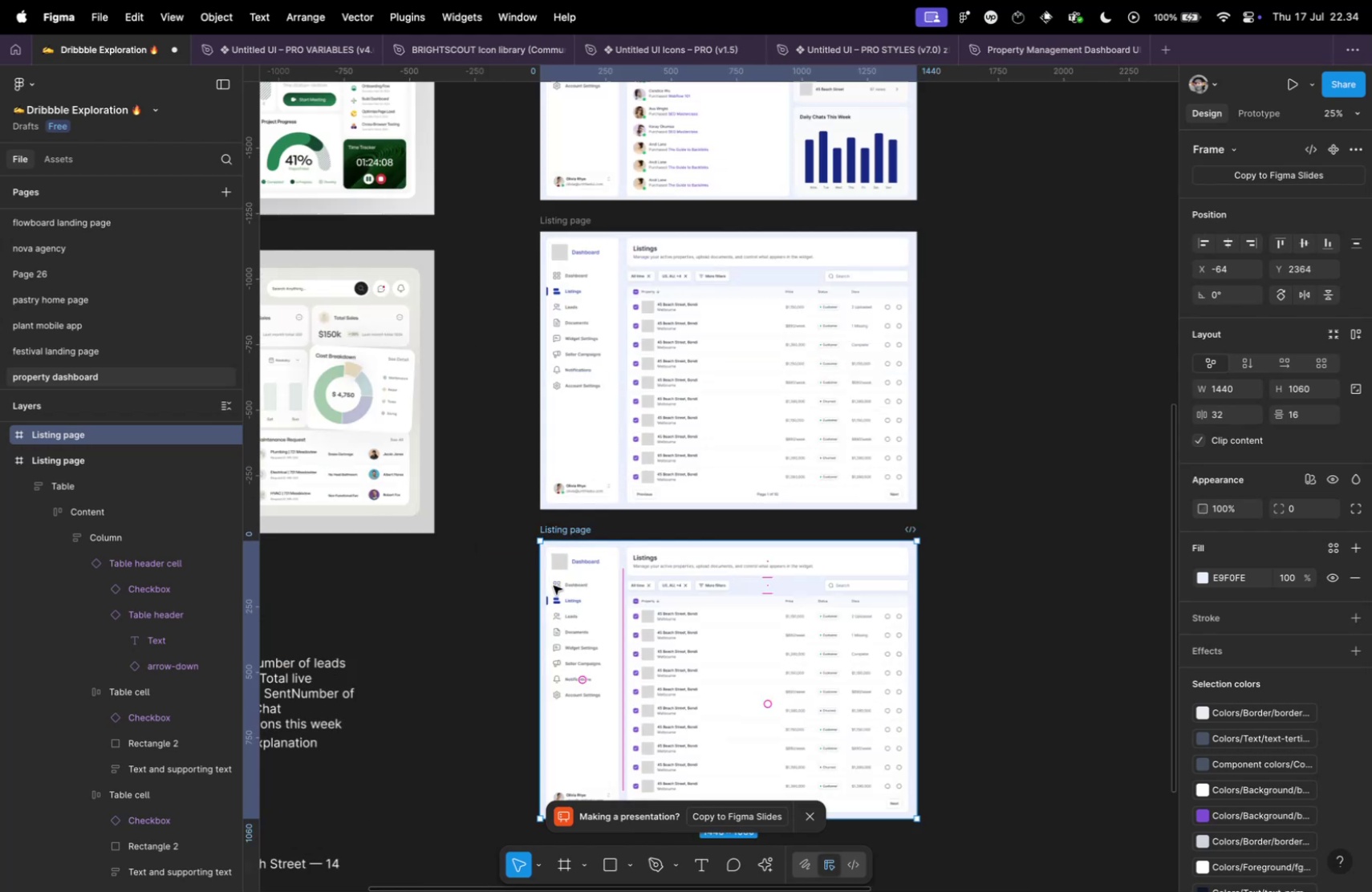 
hold_key(key=OptionLeft, duration=4.51)
 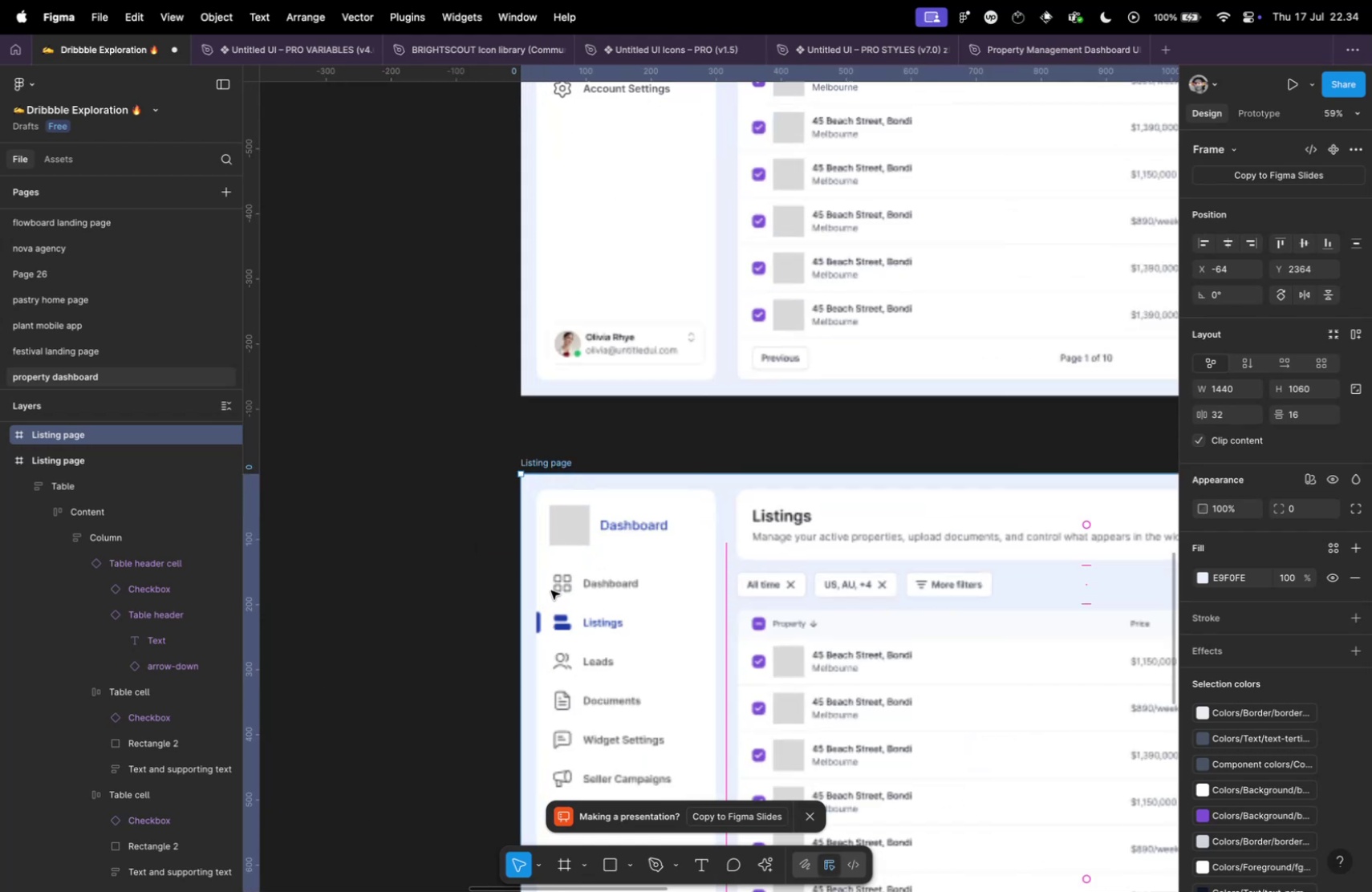 
hold_key(key=ShiftLeft, duration=4.48)
 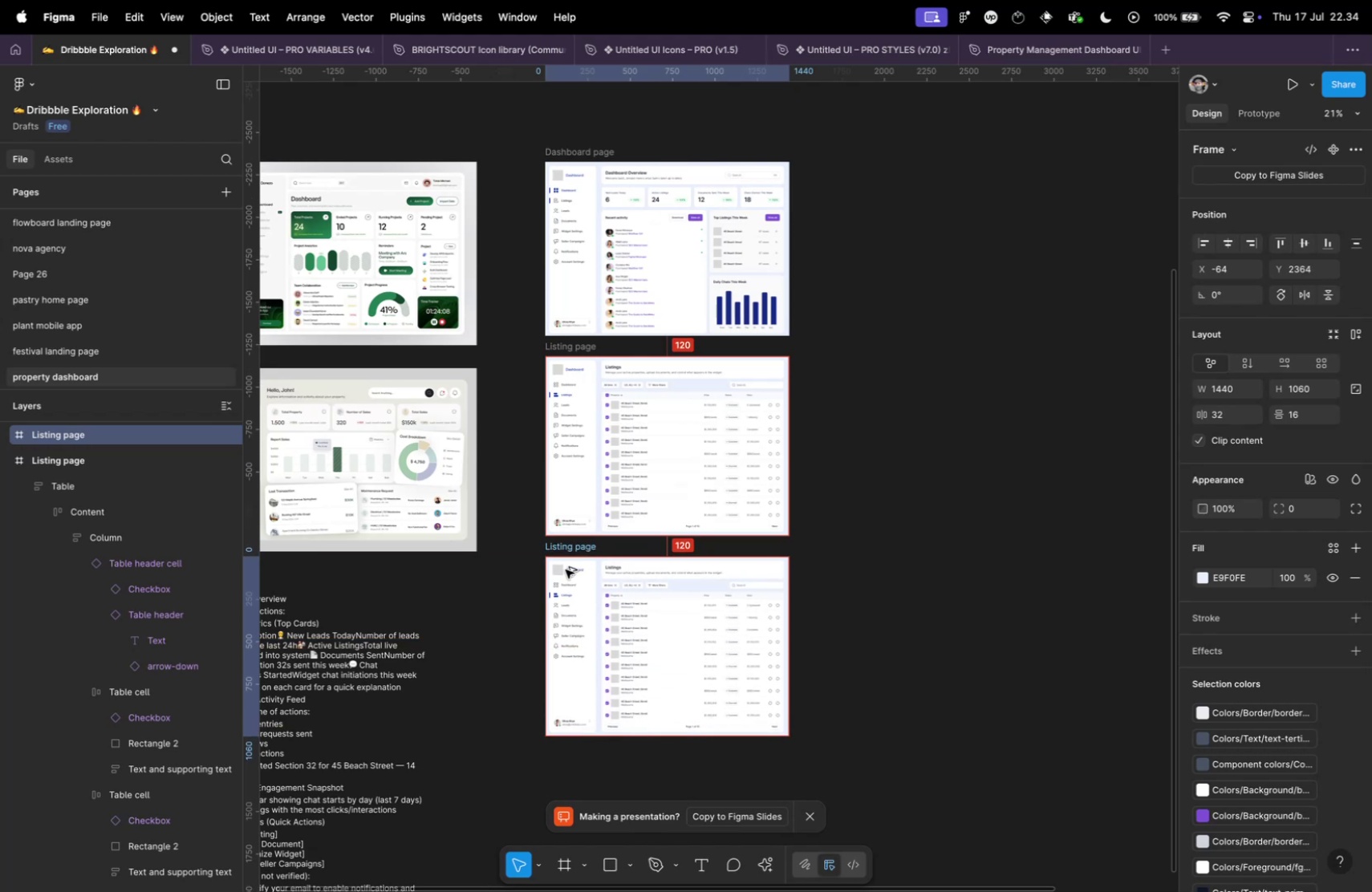 
hold_key(key=CommandLeft, duration=0.7)
scroll: coordinate [551, 599], scroll_direction: up, amount: 28.0
 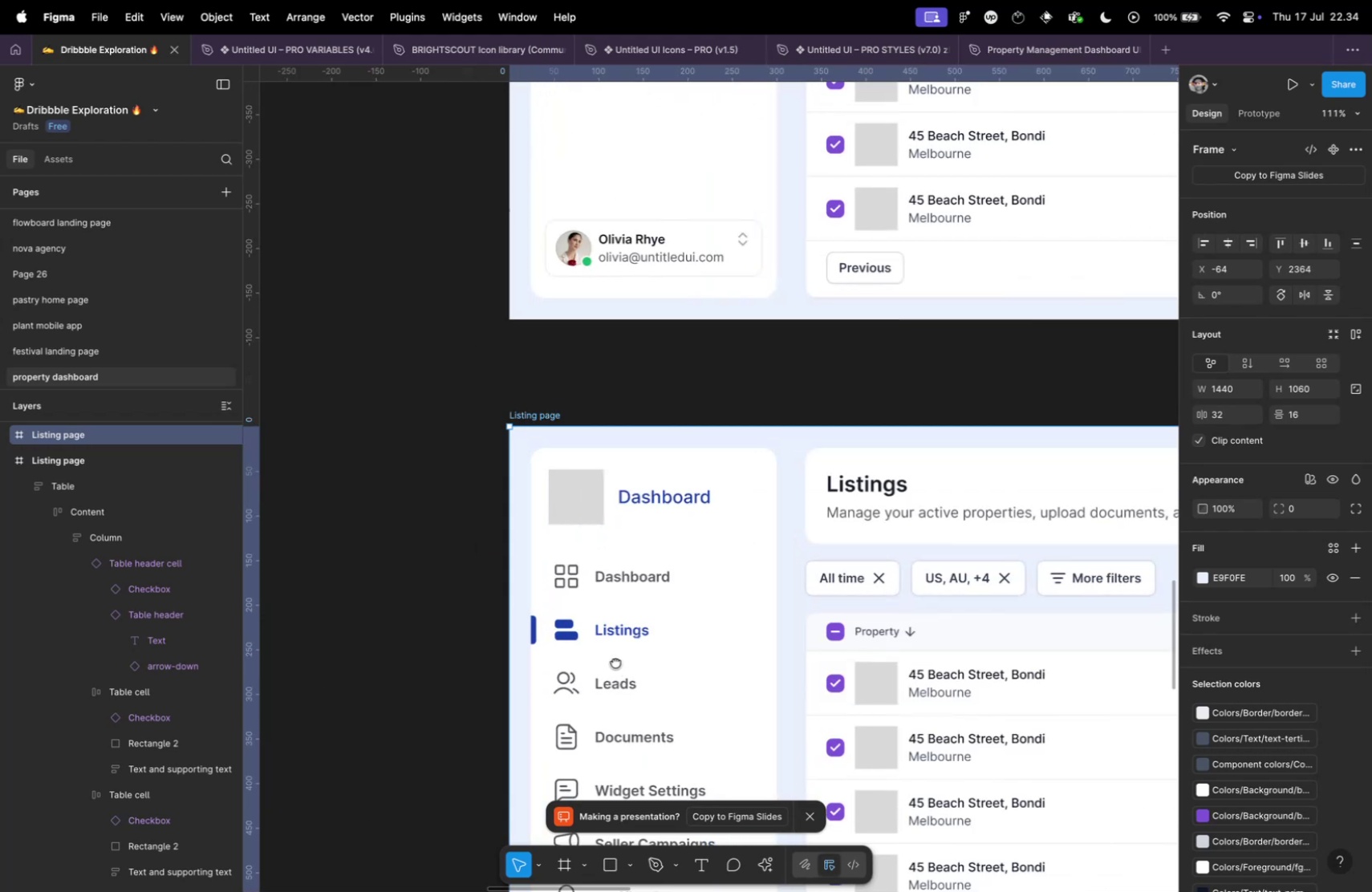 
hold_key(key=CommandLeft, duration=0.48)
left_click([604, 480])
 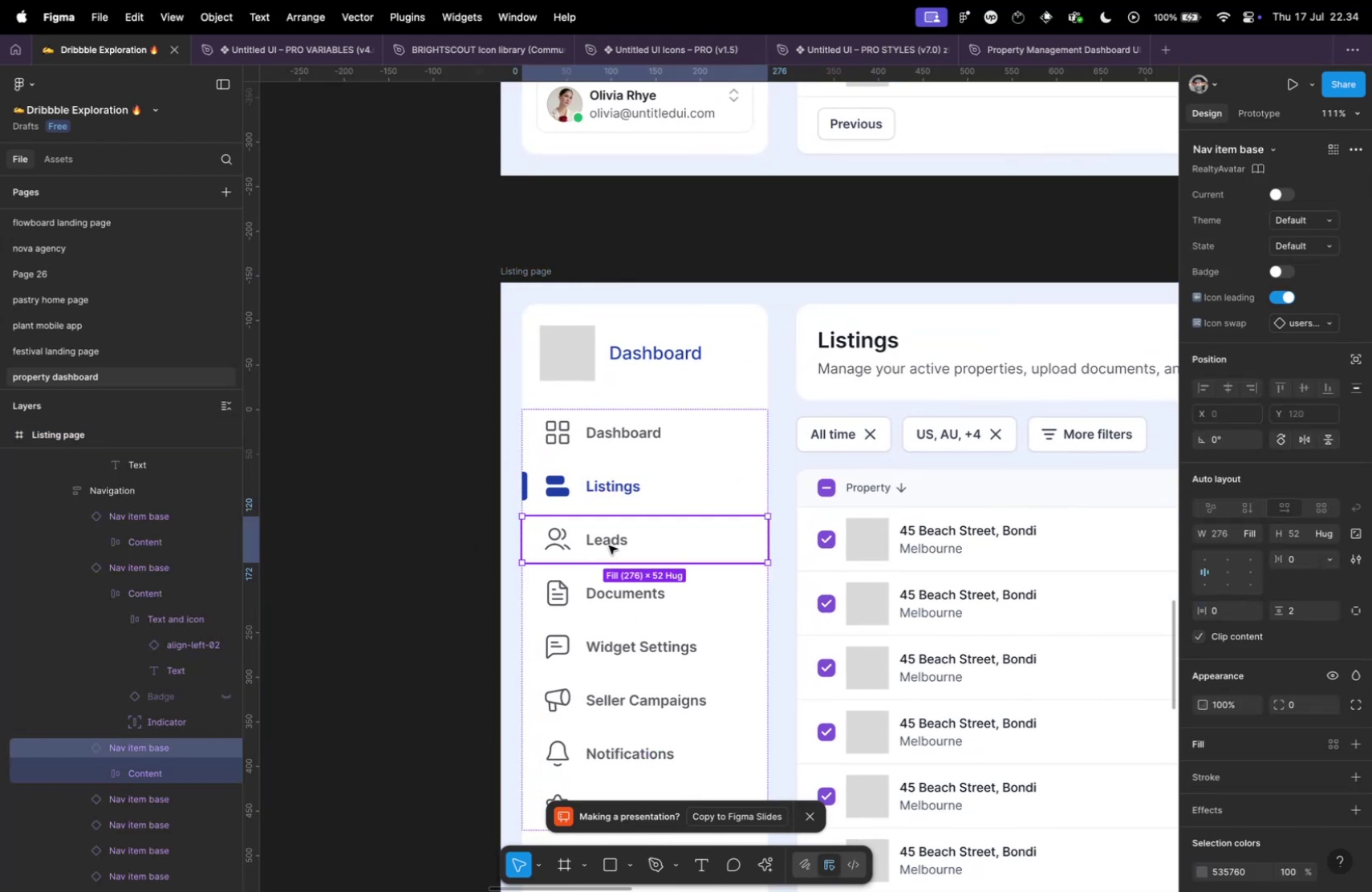 
double_click([661, 483])
 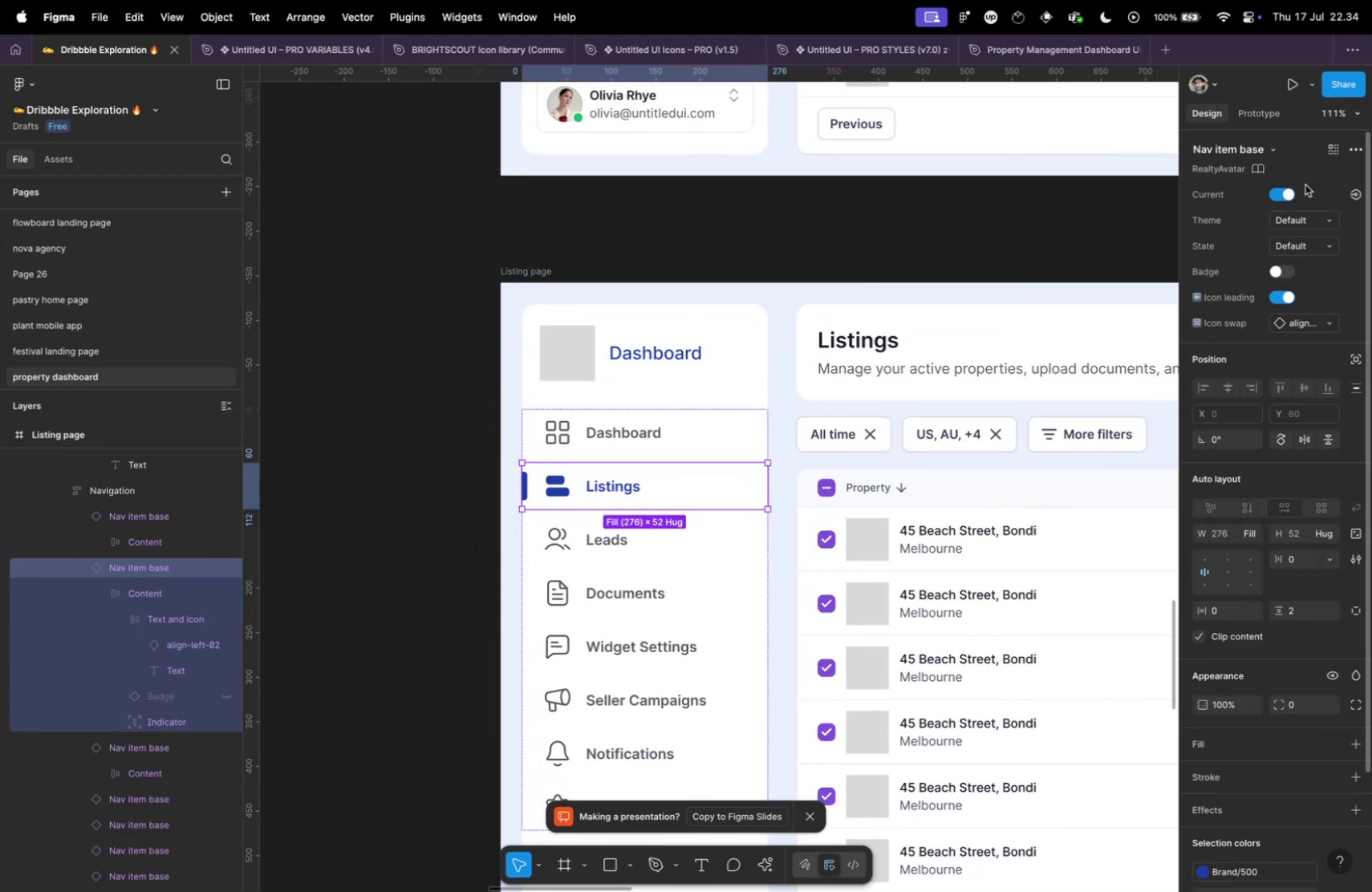 
left_click([1283, 193])
 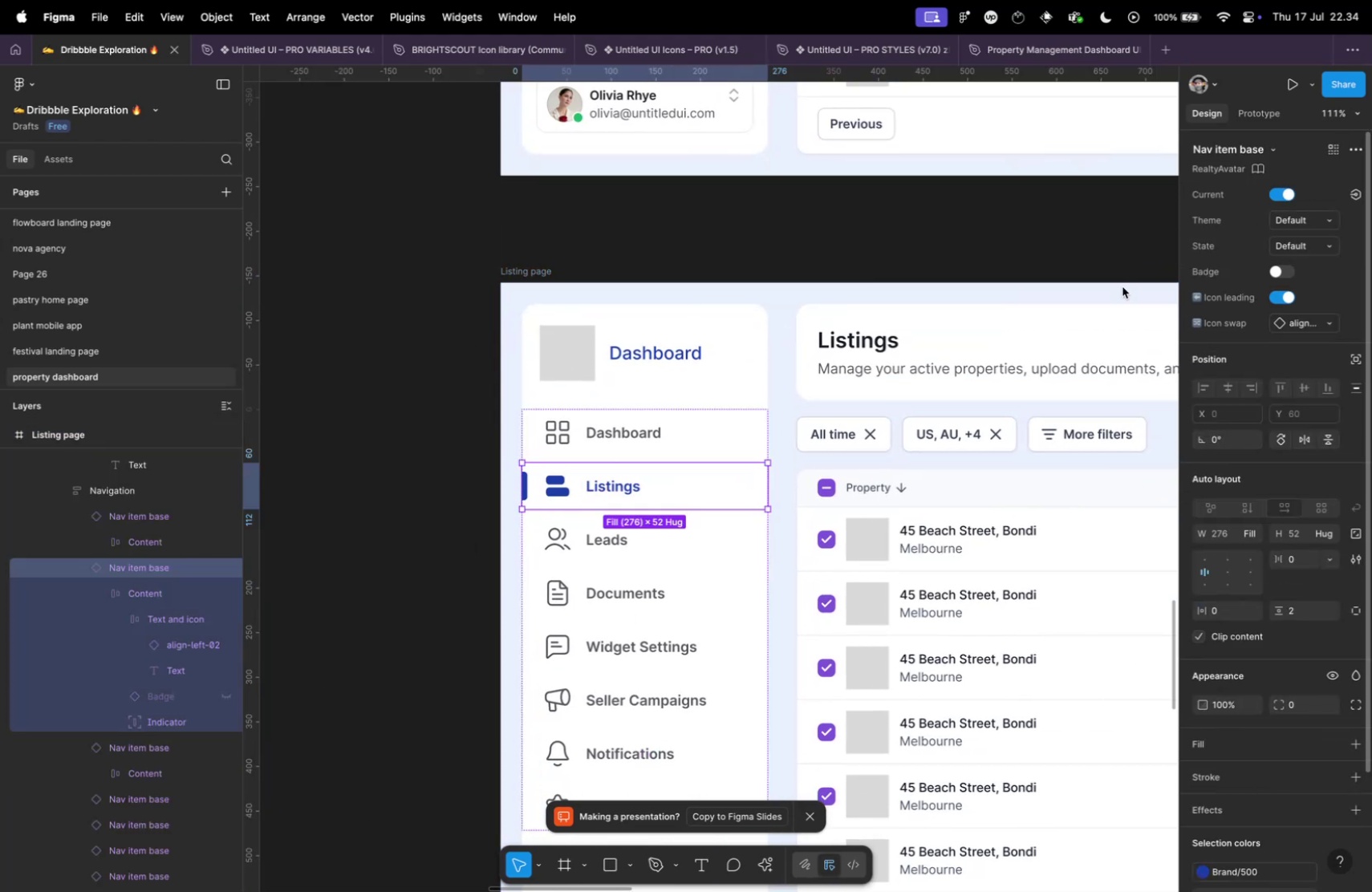 
hold_key(key=CommandLeft, duration=1.99)
scroll: coordinate [639, 498], scroll_direction: up, amount: 13.0
 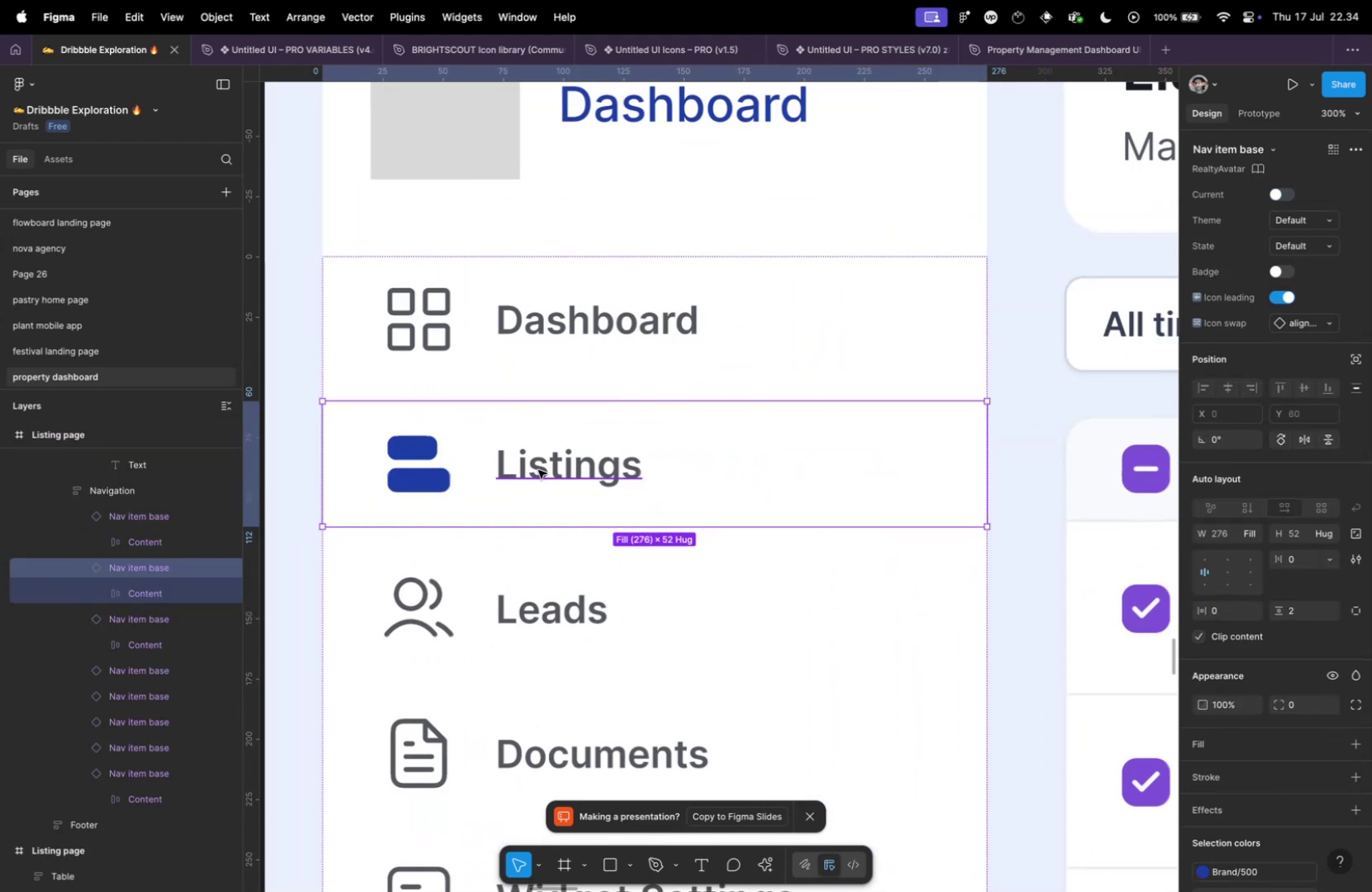 
left_click([541, 469])
 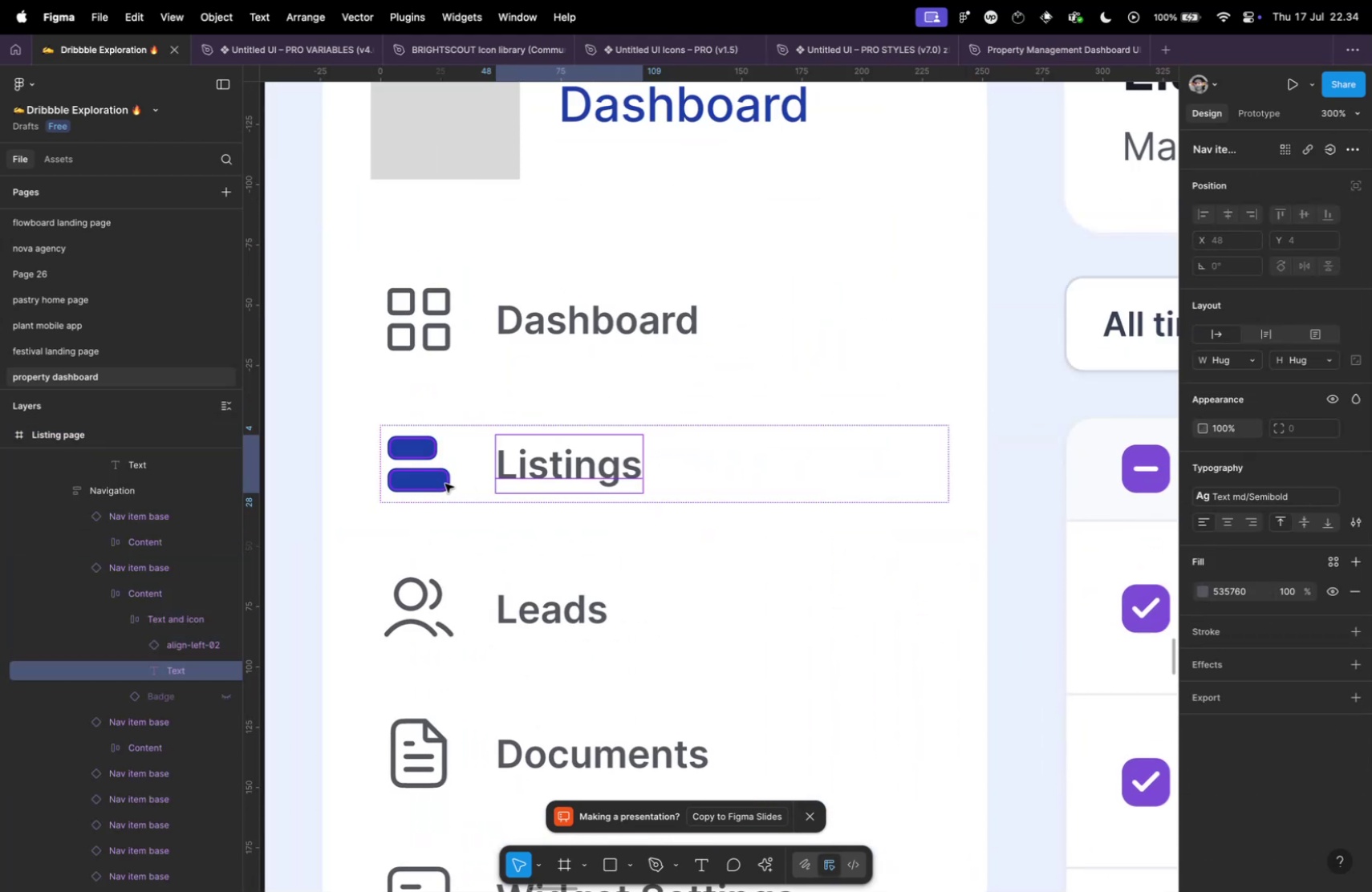 
left_click([445, 483])
 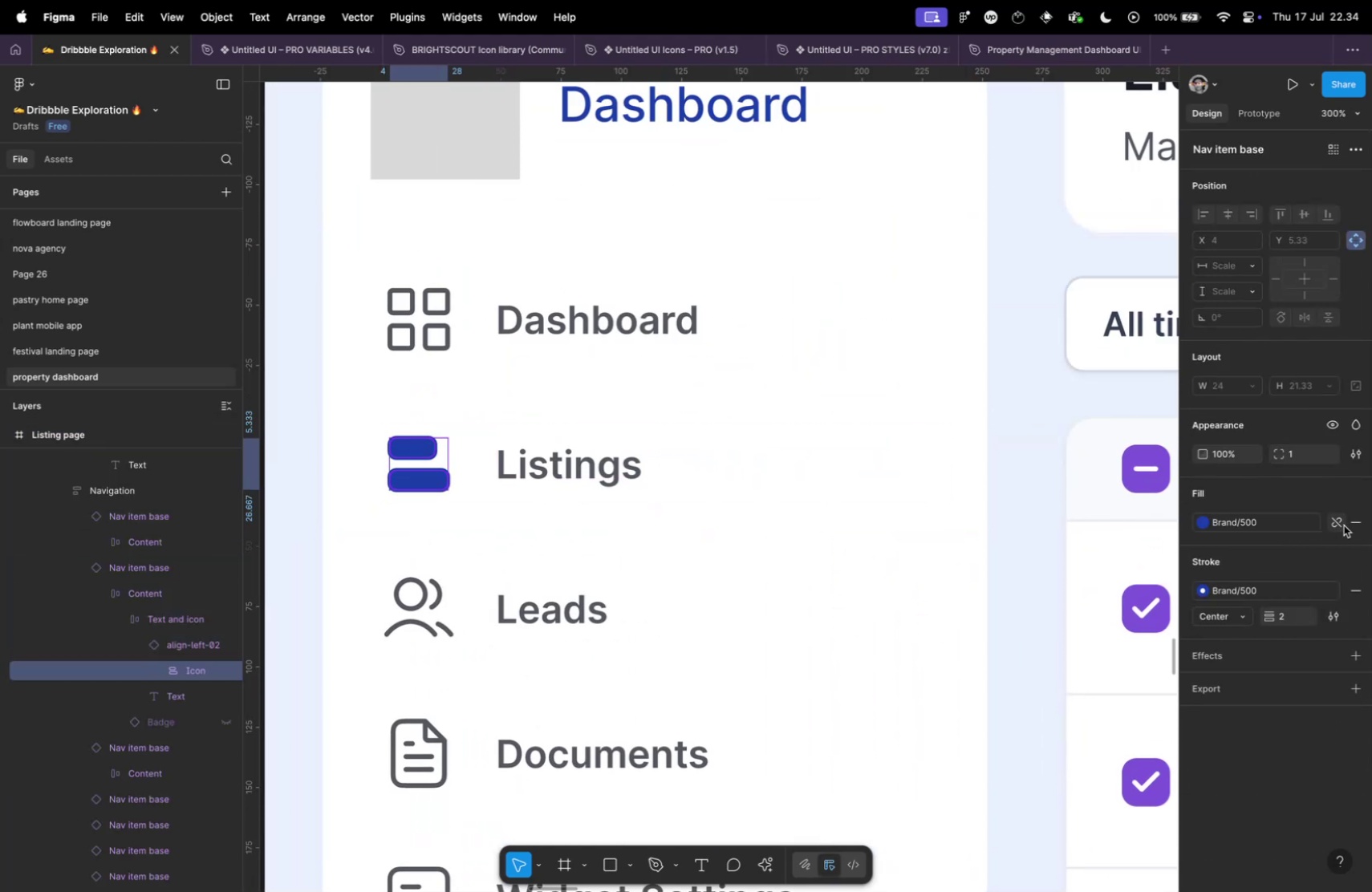 
left_click([440, 598])
 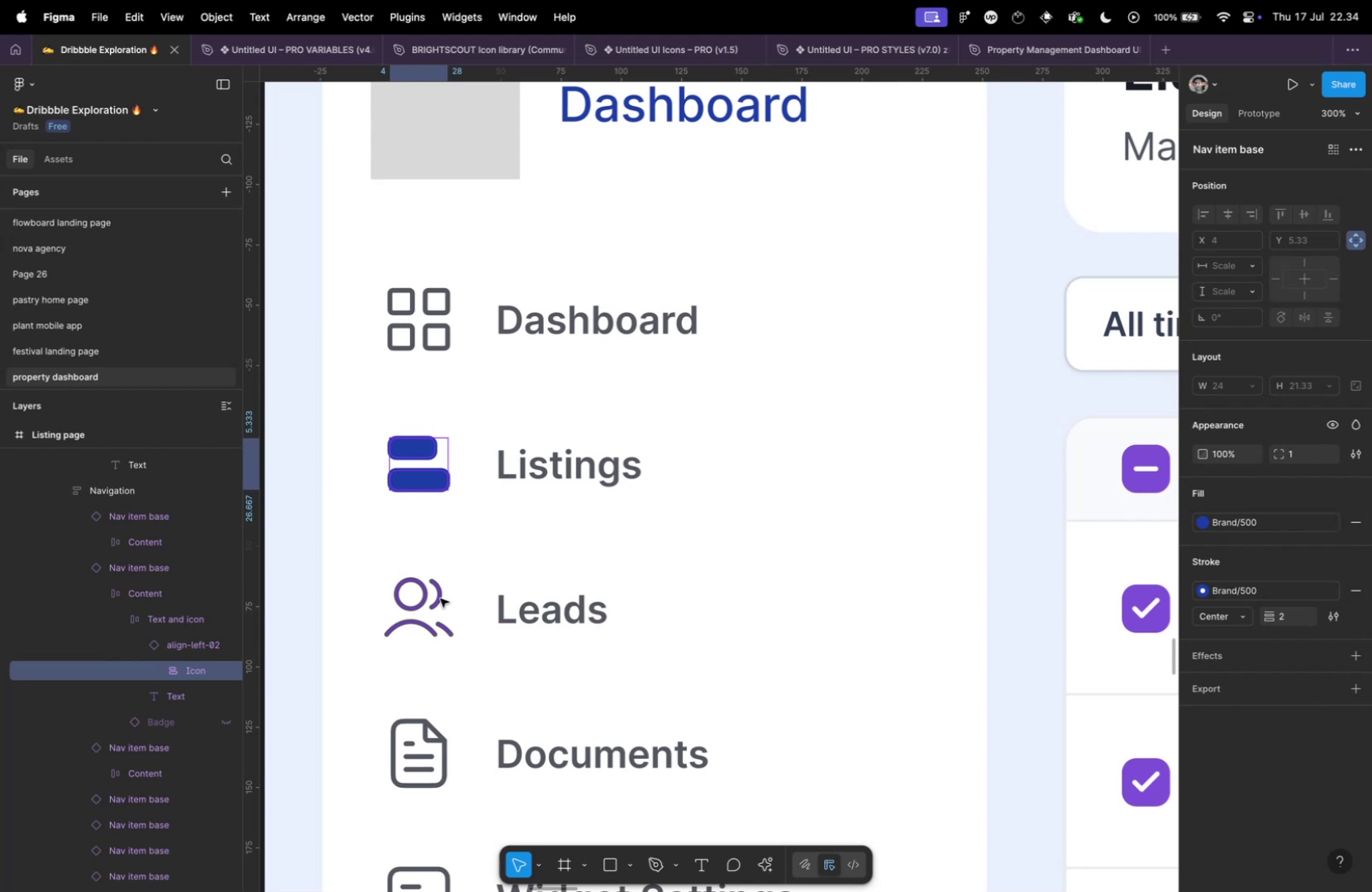 
key(Alt+Meta+C)
 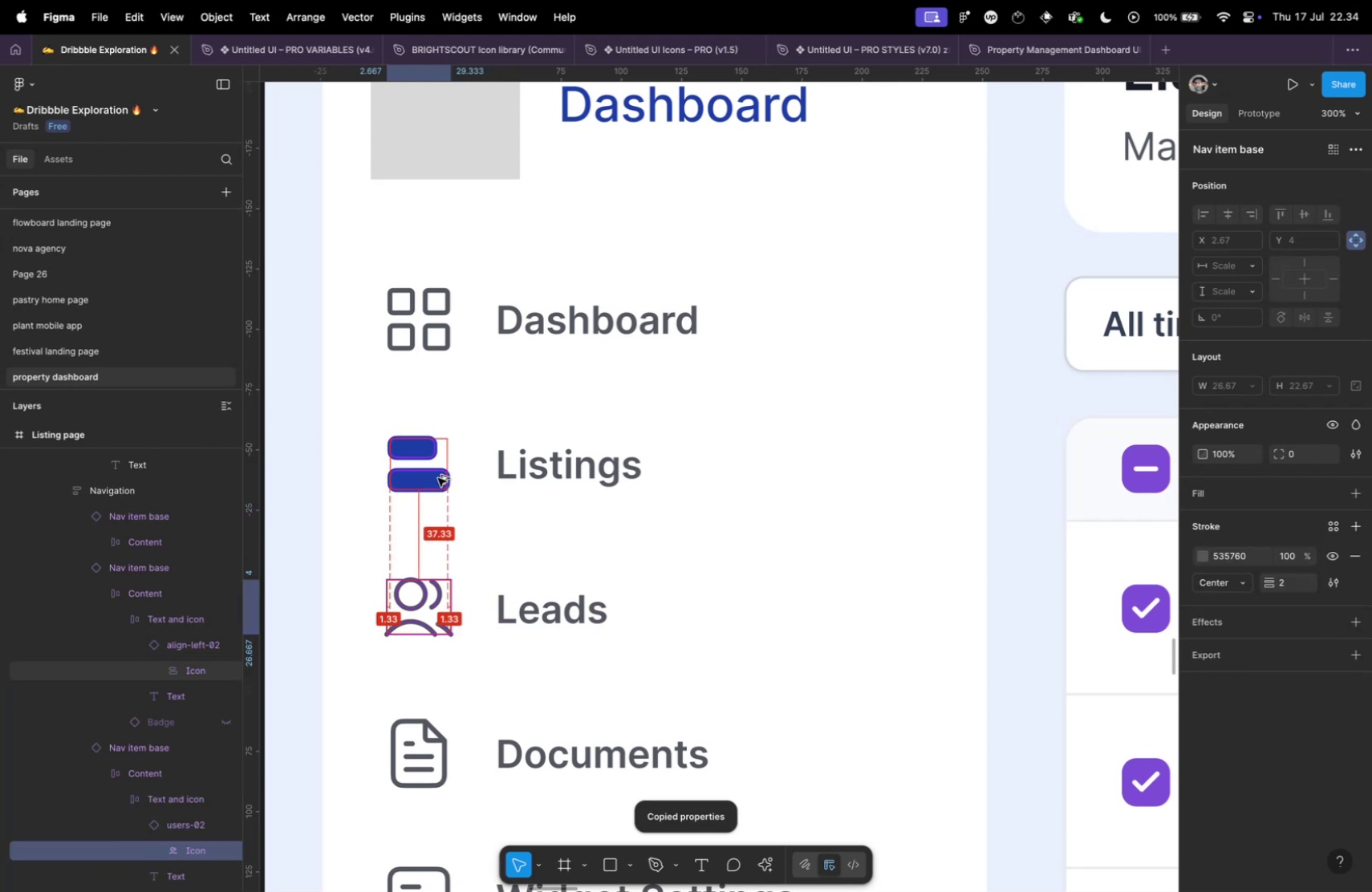 
left_click([438, 477])
 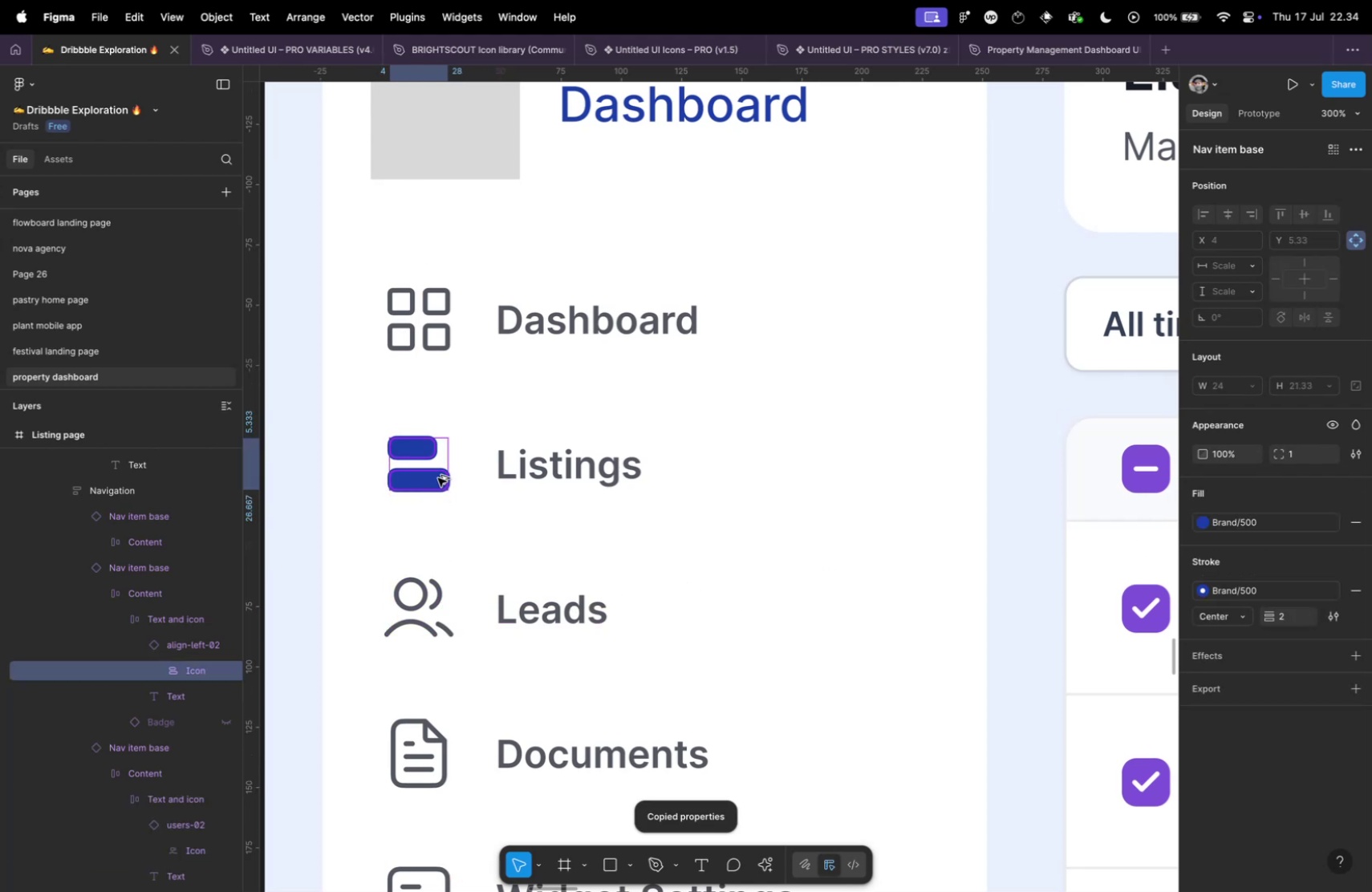 
key(Alt+Meta+V)
 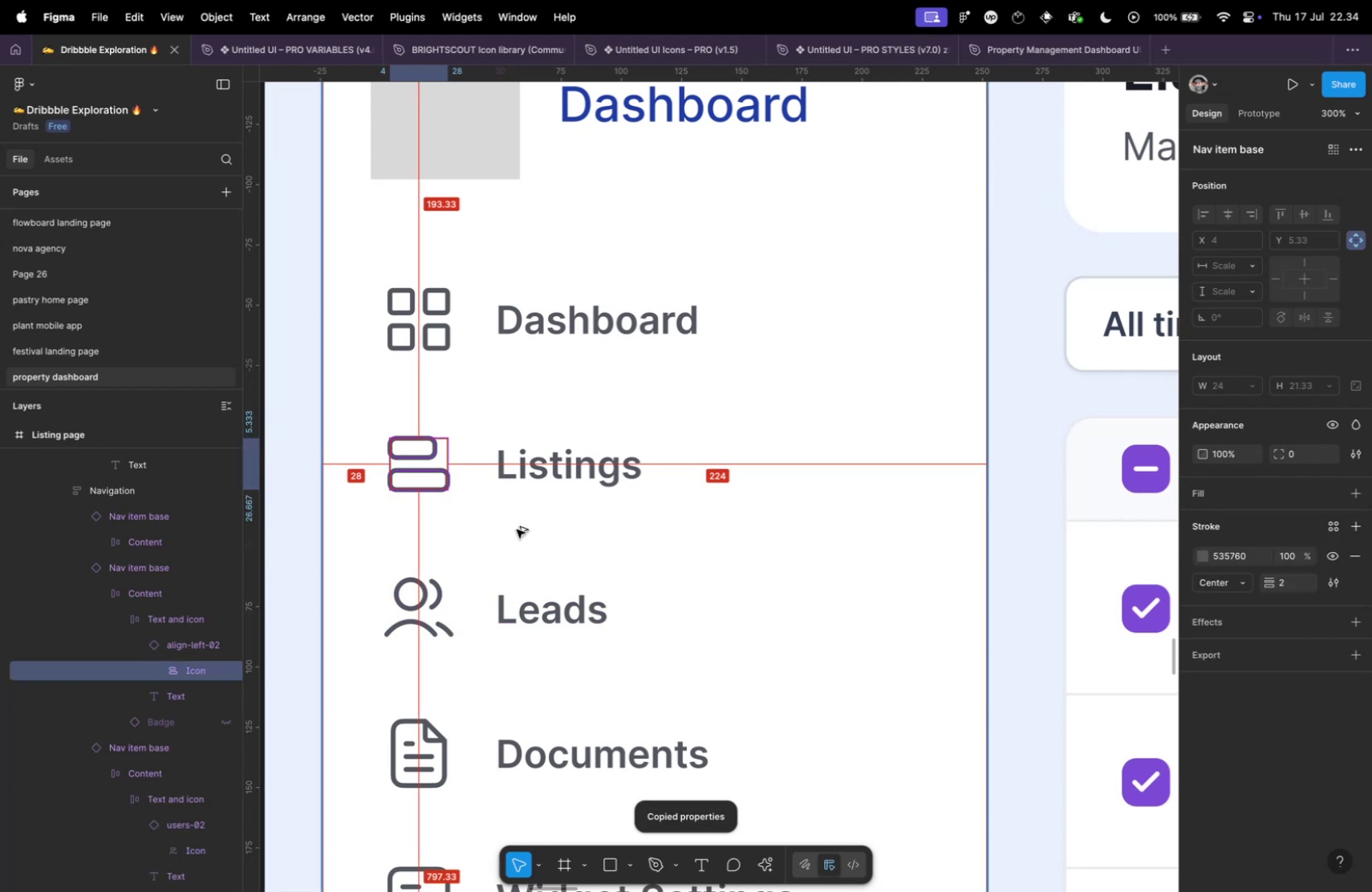 
hold_key(key=CommandLeft, duration=0.41)
left_click([554, 611])
 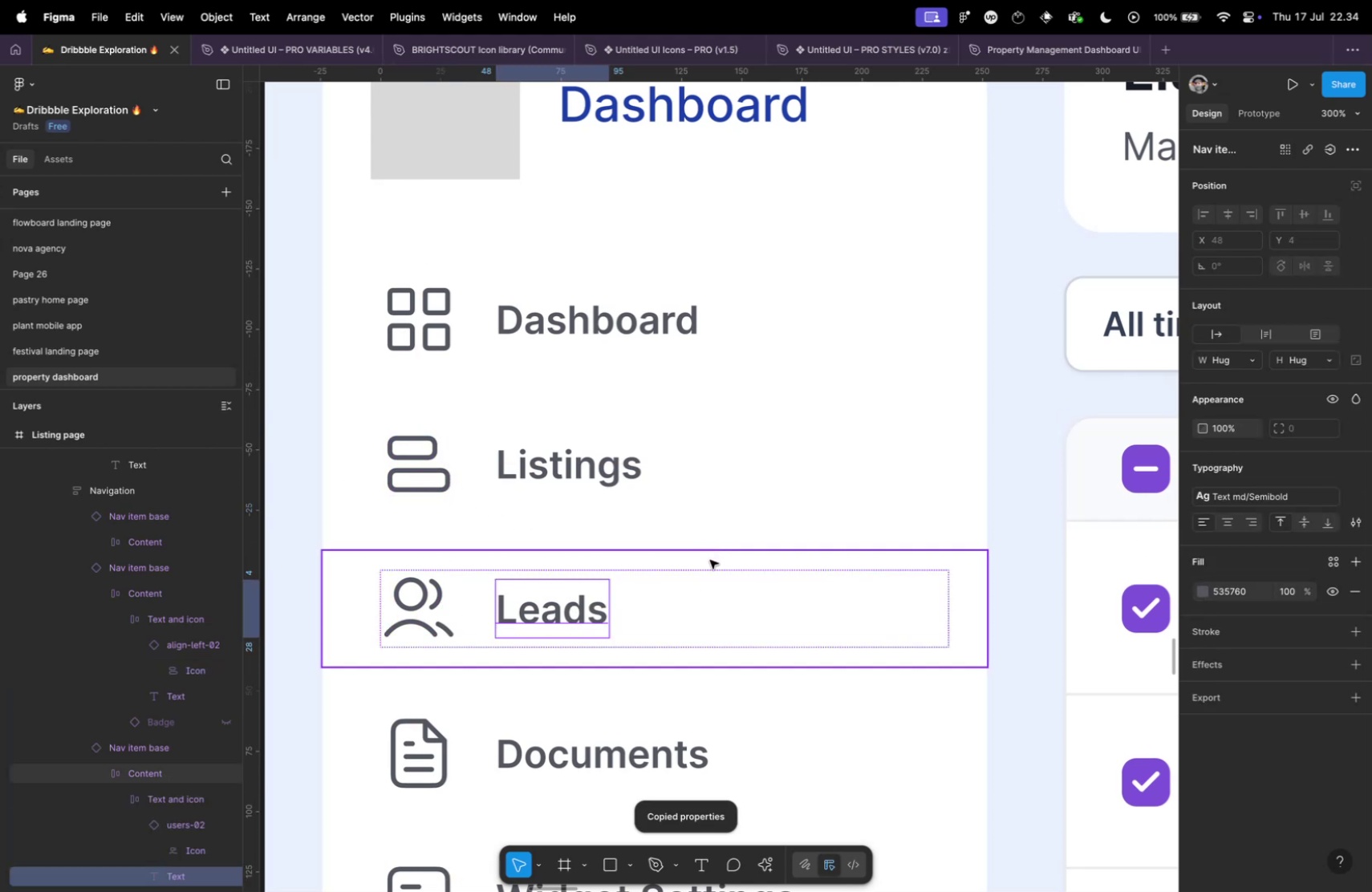 
left_click([710, 559])
 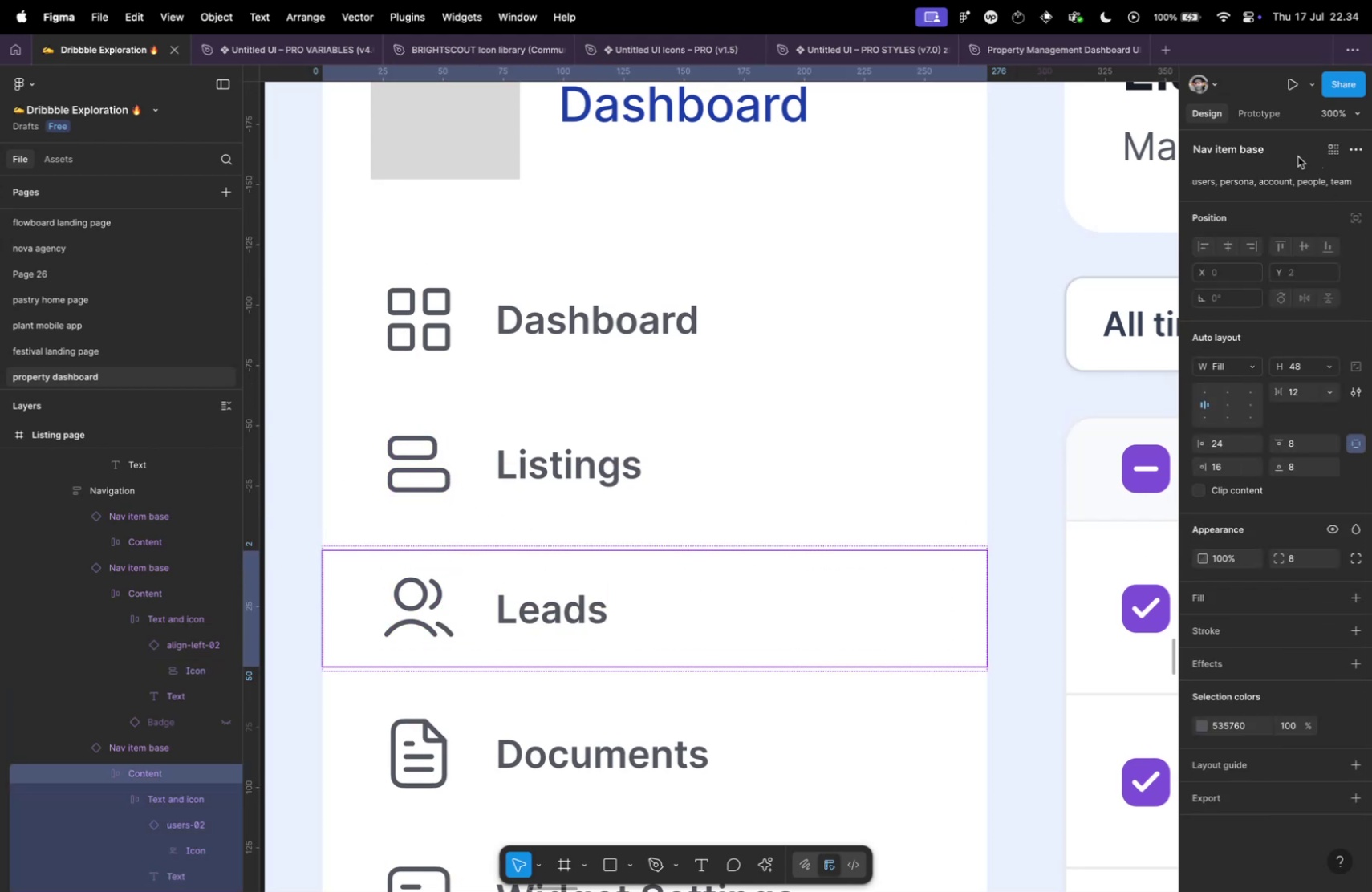 
left_click([831, 423])
 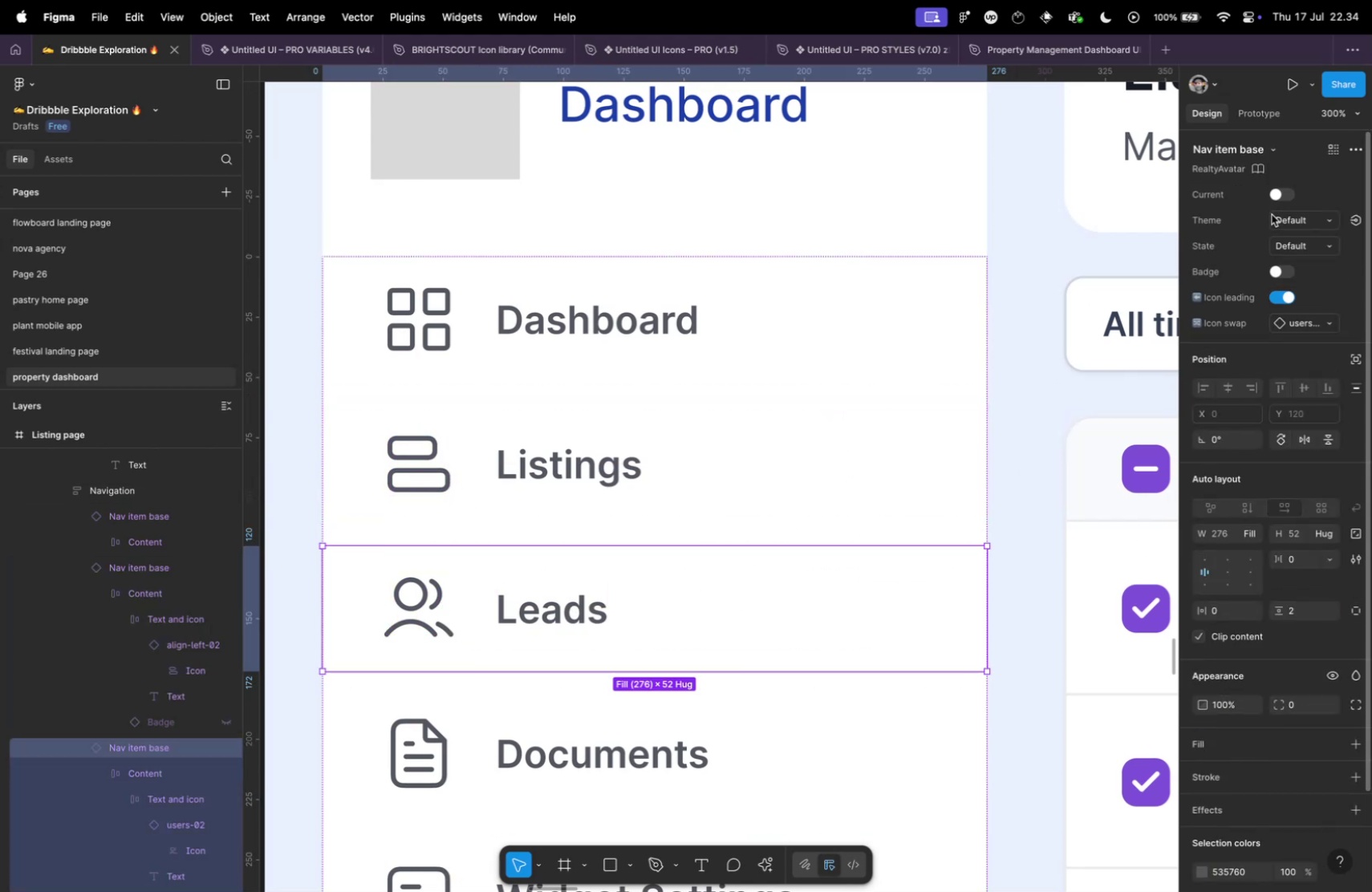 
left_click([1279, 194])
 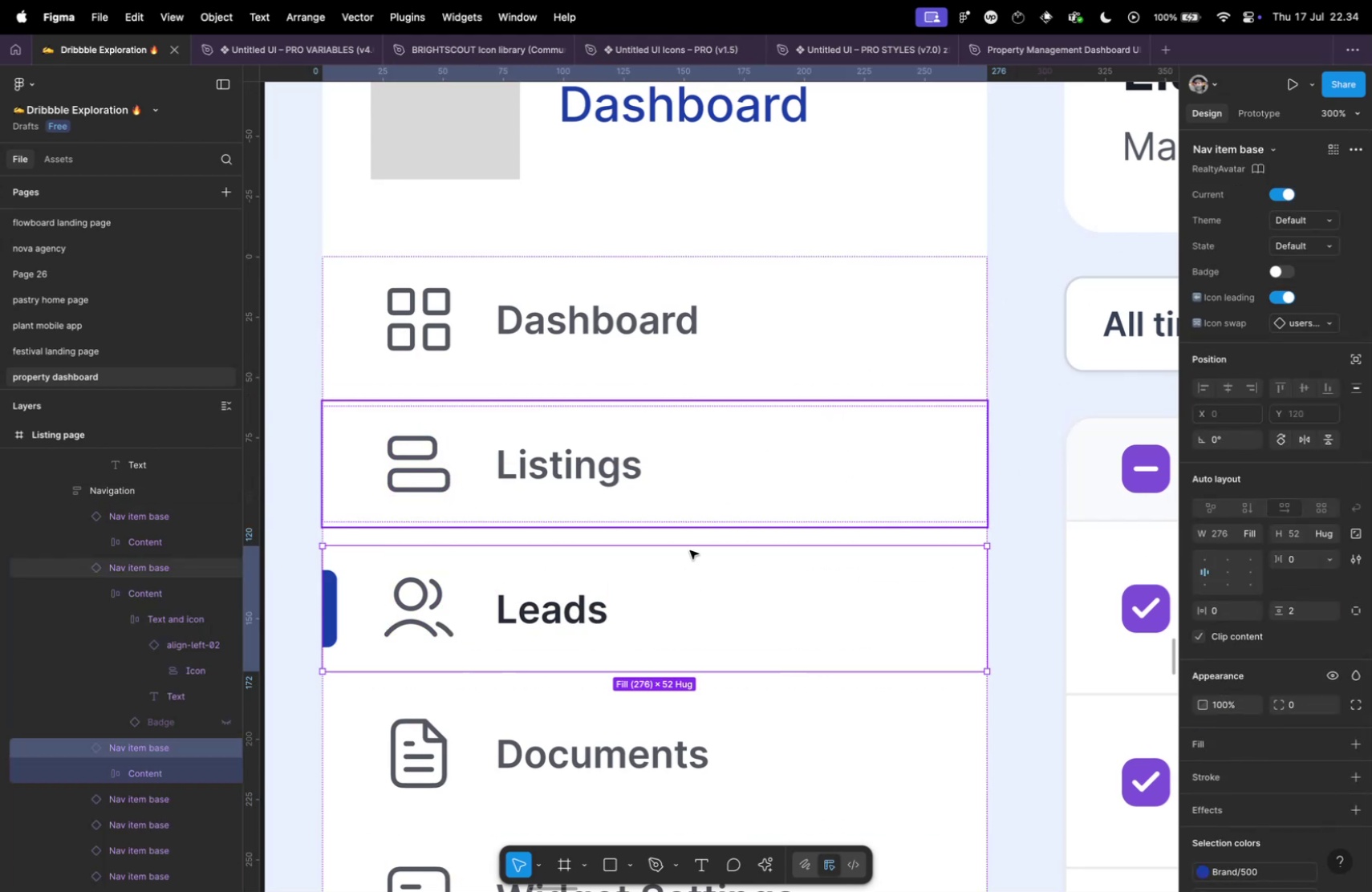 
hold_key(key=CommandLeft, duration=0.51)
scroll: coordinate [620, 520], scroll_direction: down, amount: 10.0
 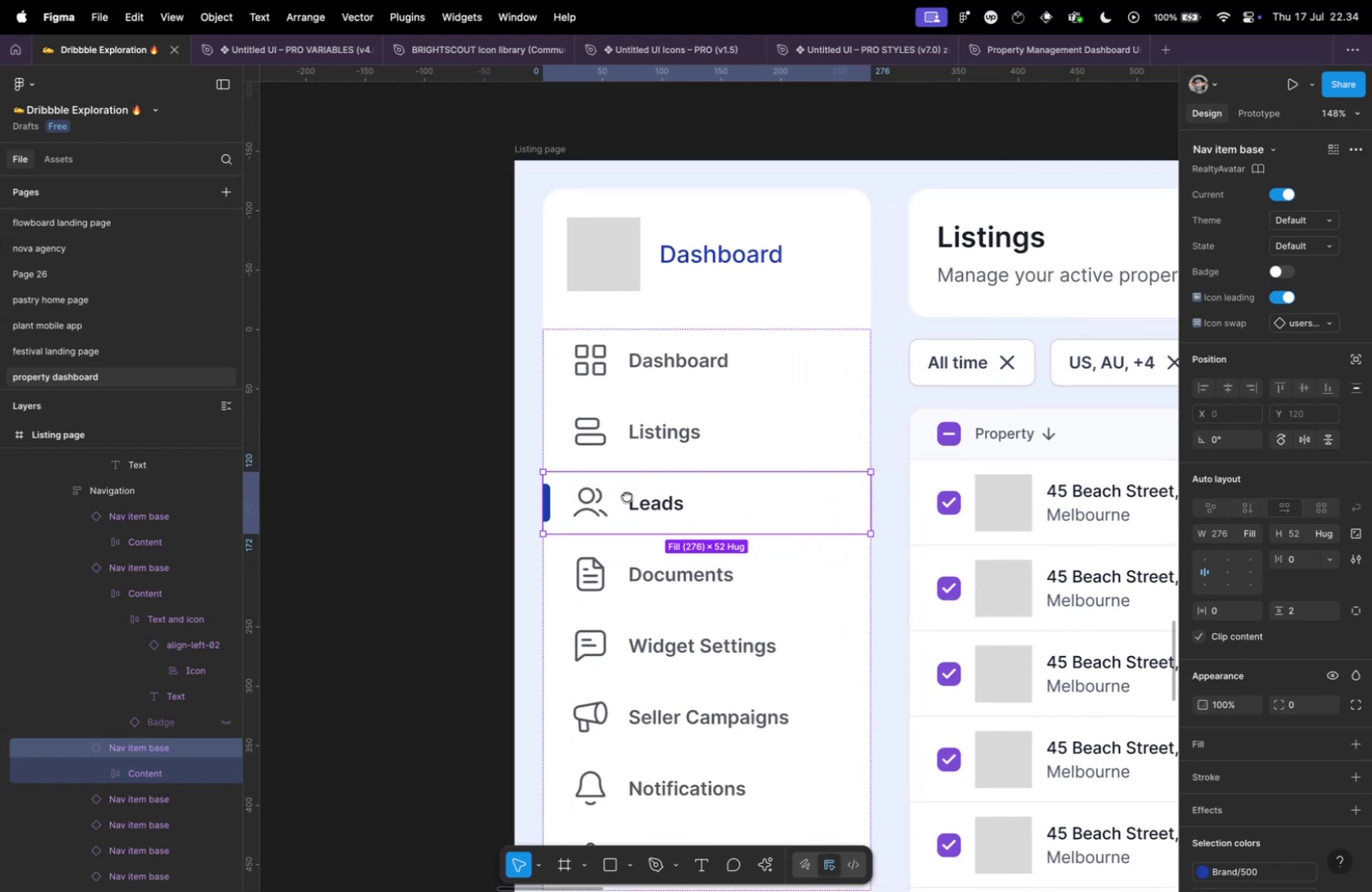 
hold_key(key=CommandLeft, duration=0.61)
scroll: coordinate [616, 507], scroll_direction: down, amount: 10.0
 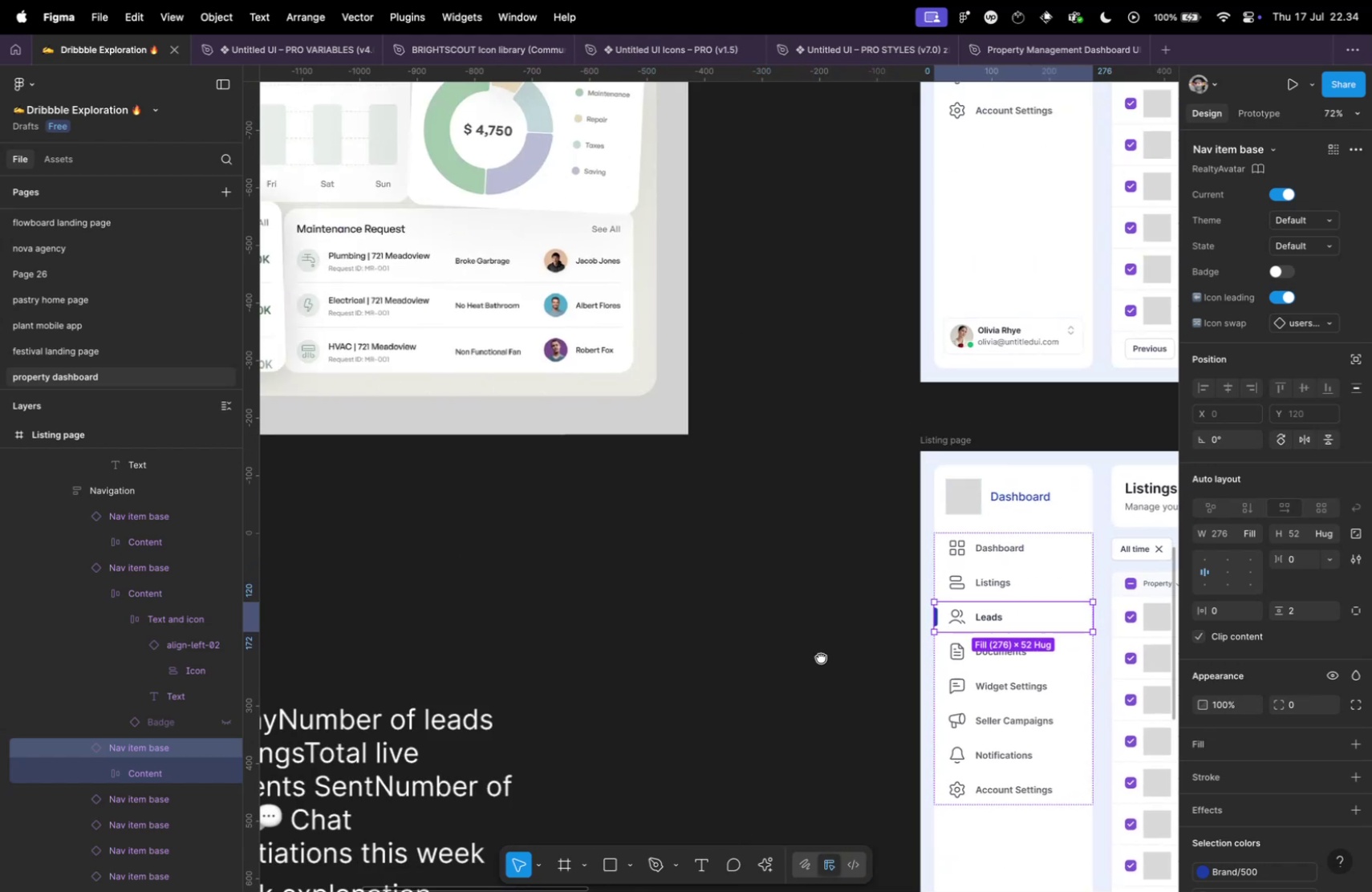 
scroll: coordinate [891, 436], scroll_direction: up, amount: 14.0
 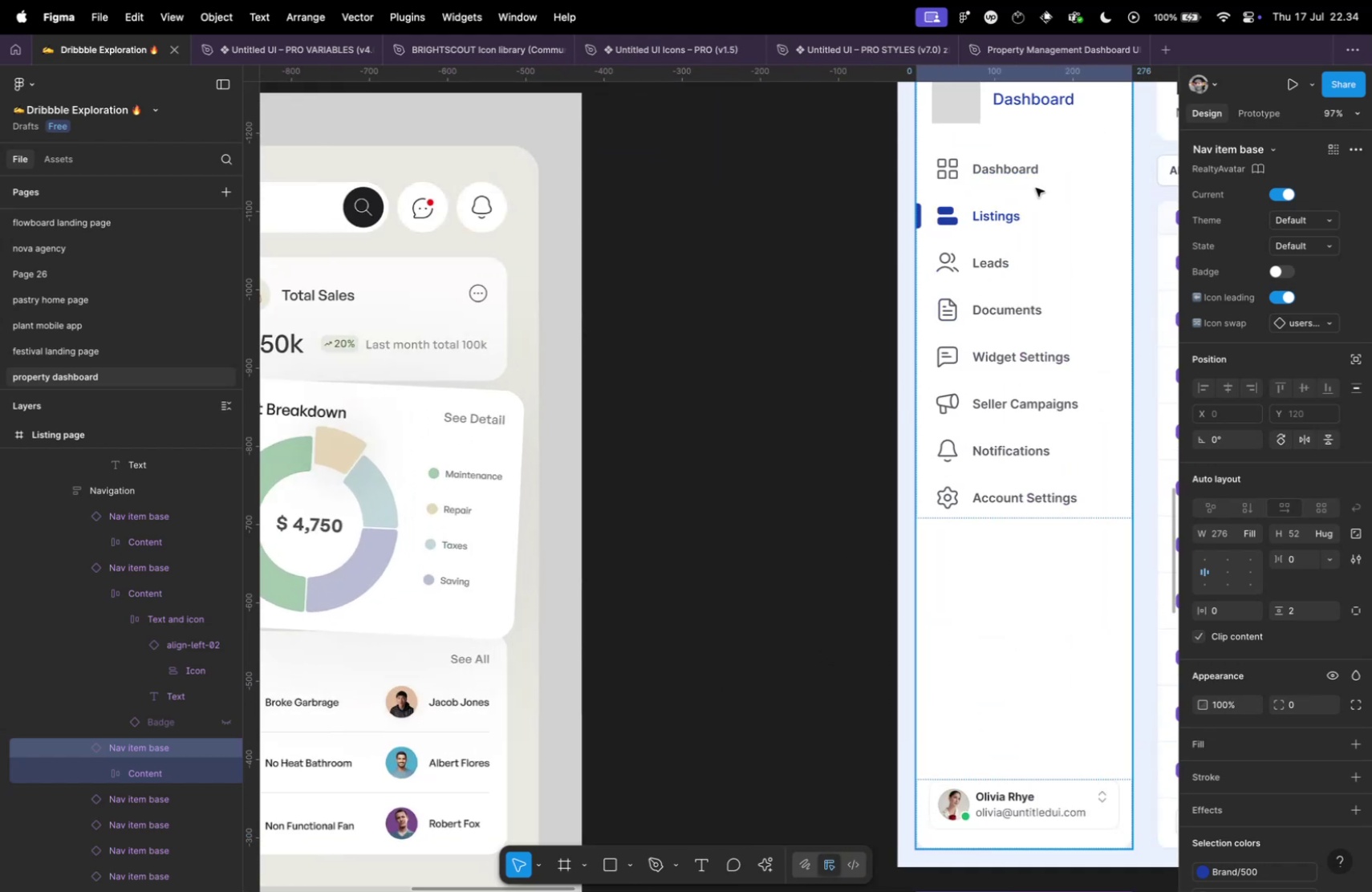 
left_click([1009, 215])
 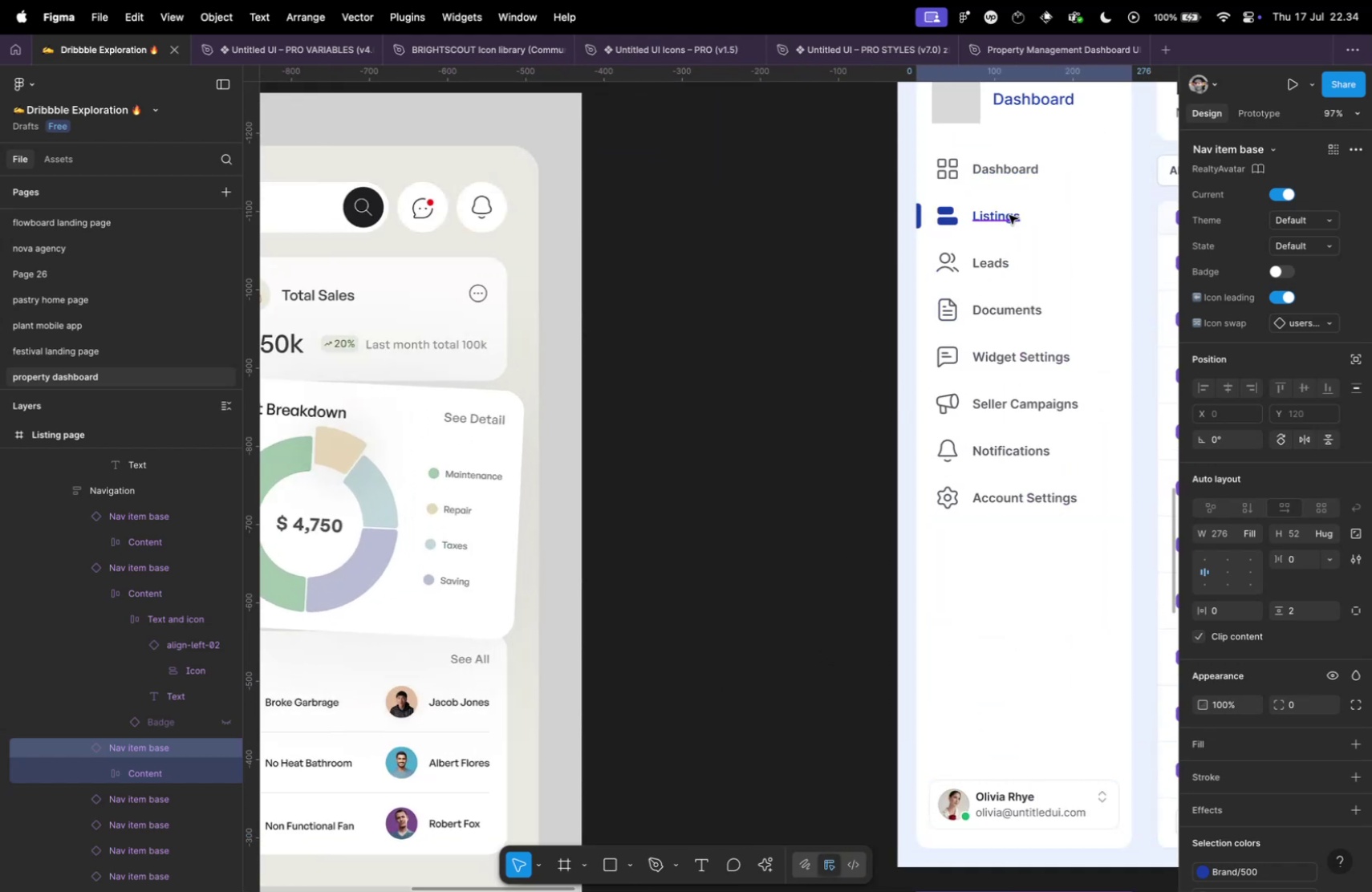 
key(Alt+Meta+C)
 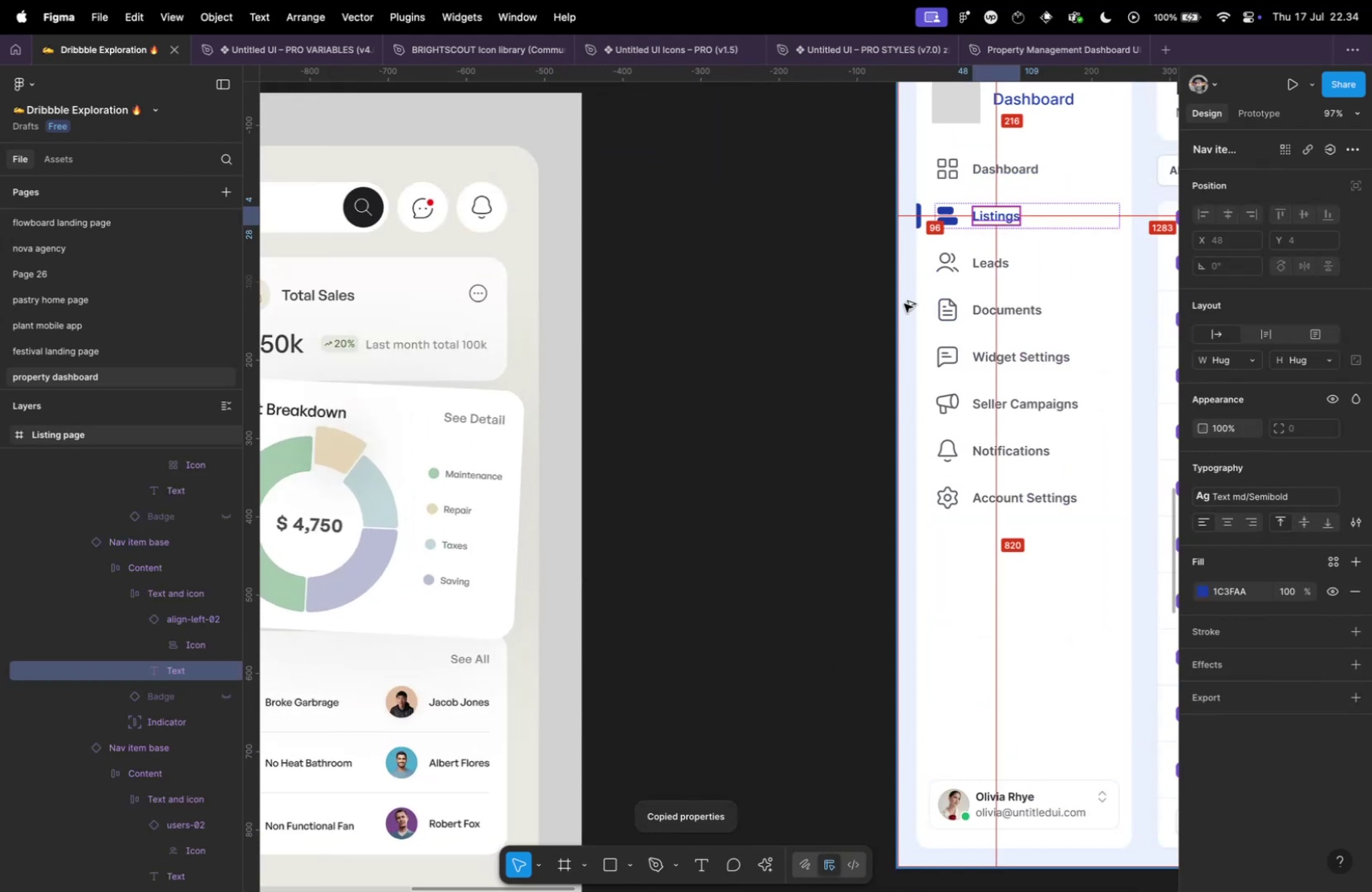 
scroll: coordinate [909, 335], scroll_direction: down, amount: 15.0
 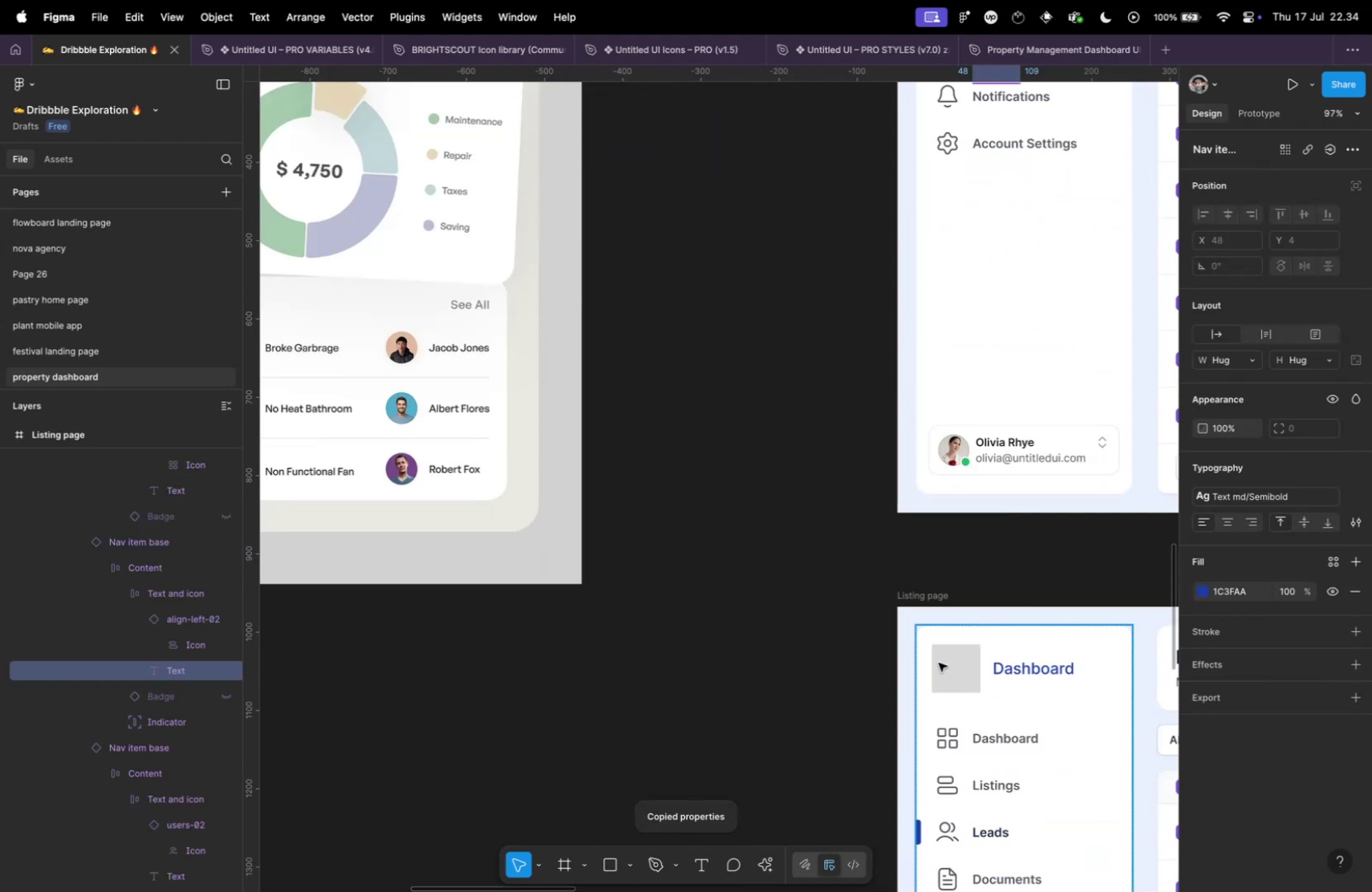 
hold_key(key=CommandLeft, duration=0.38)
 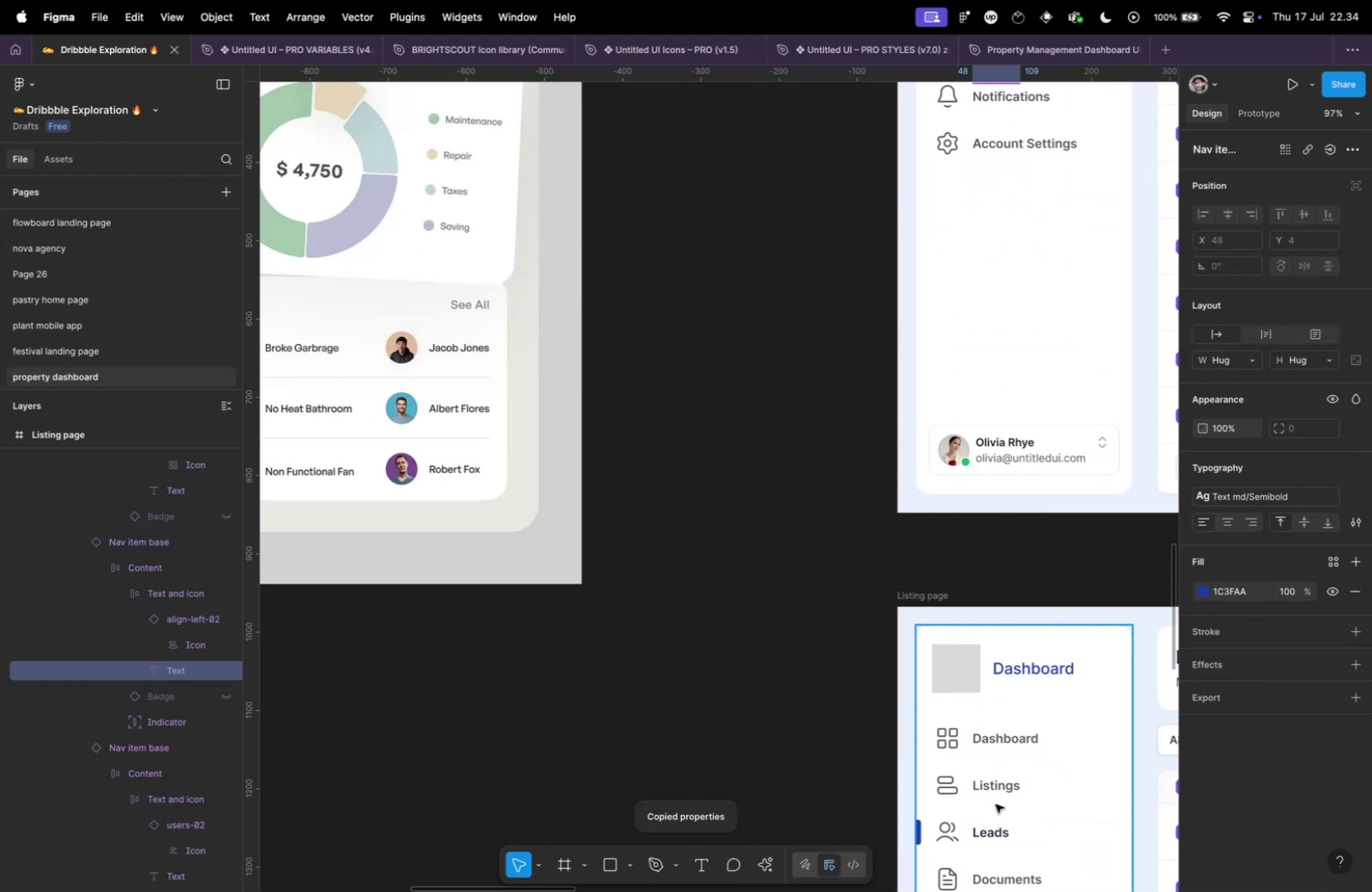 
left_click([988, 836])
 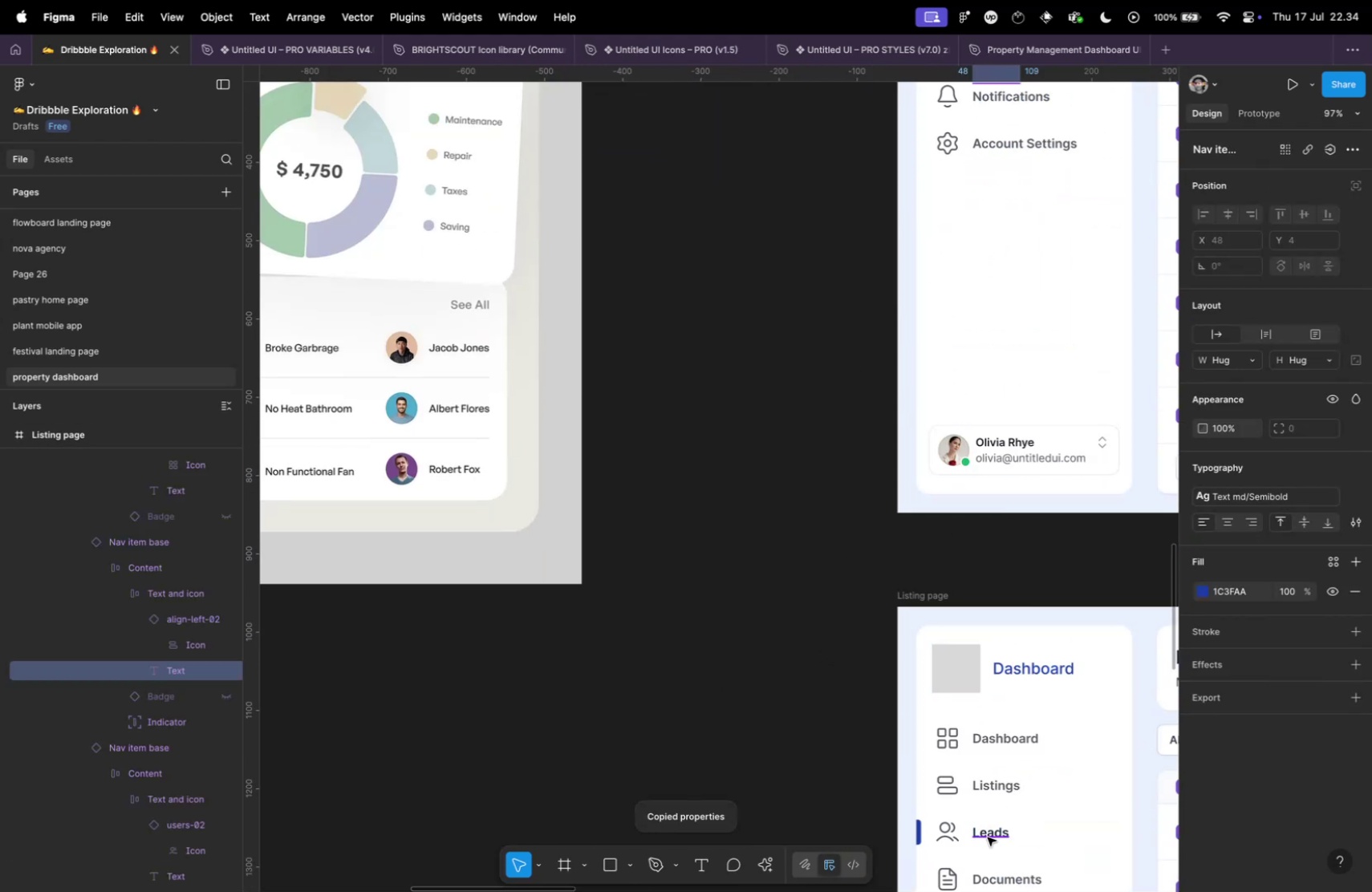 
key(Alt+Meta+V)
 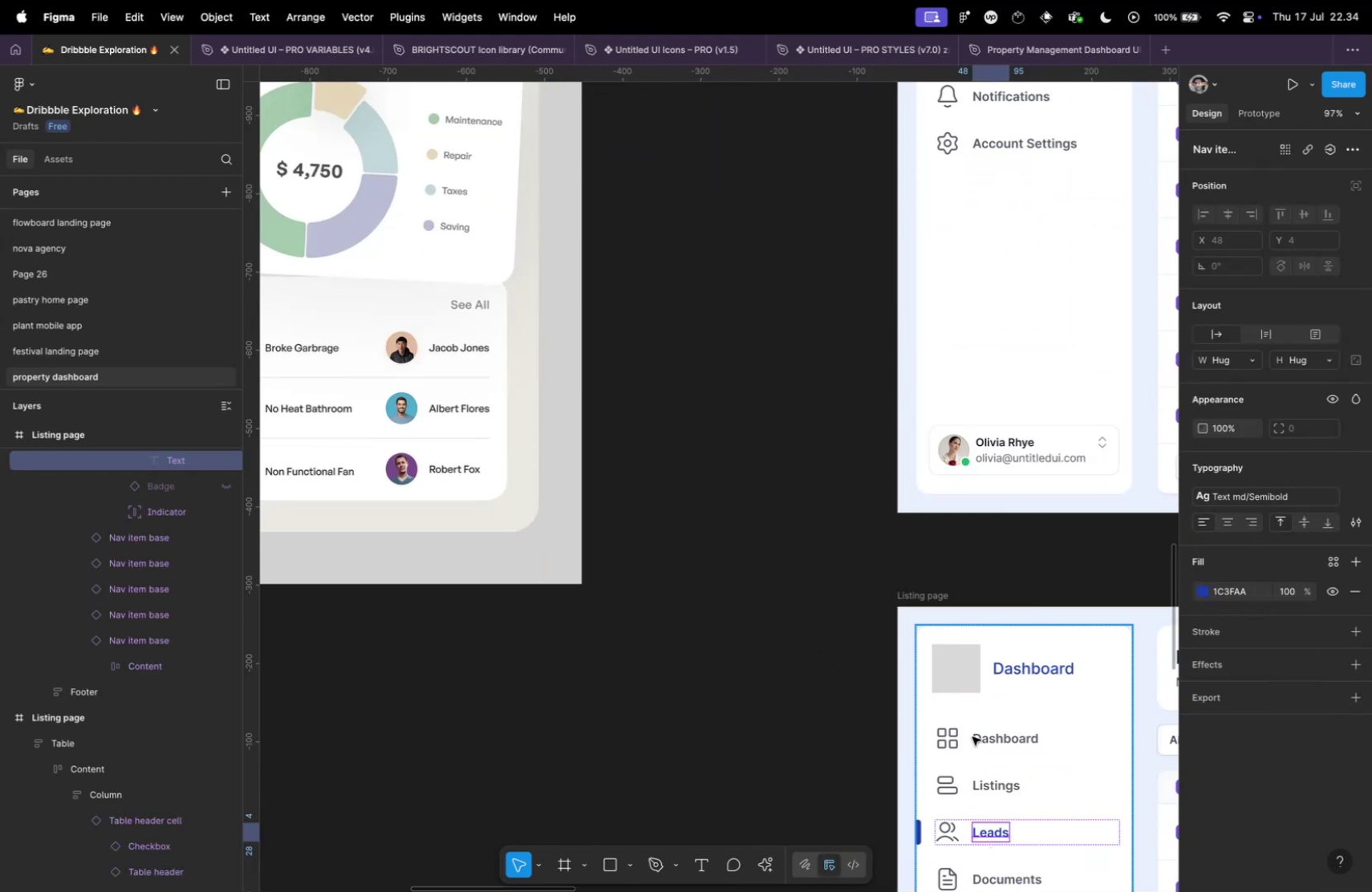 
scroll: coordinate [1061, 504], scroll_direction: up, amount: 16.0
 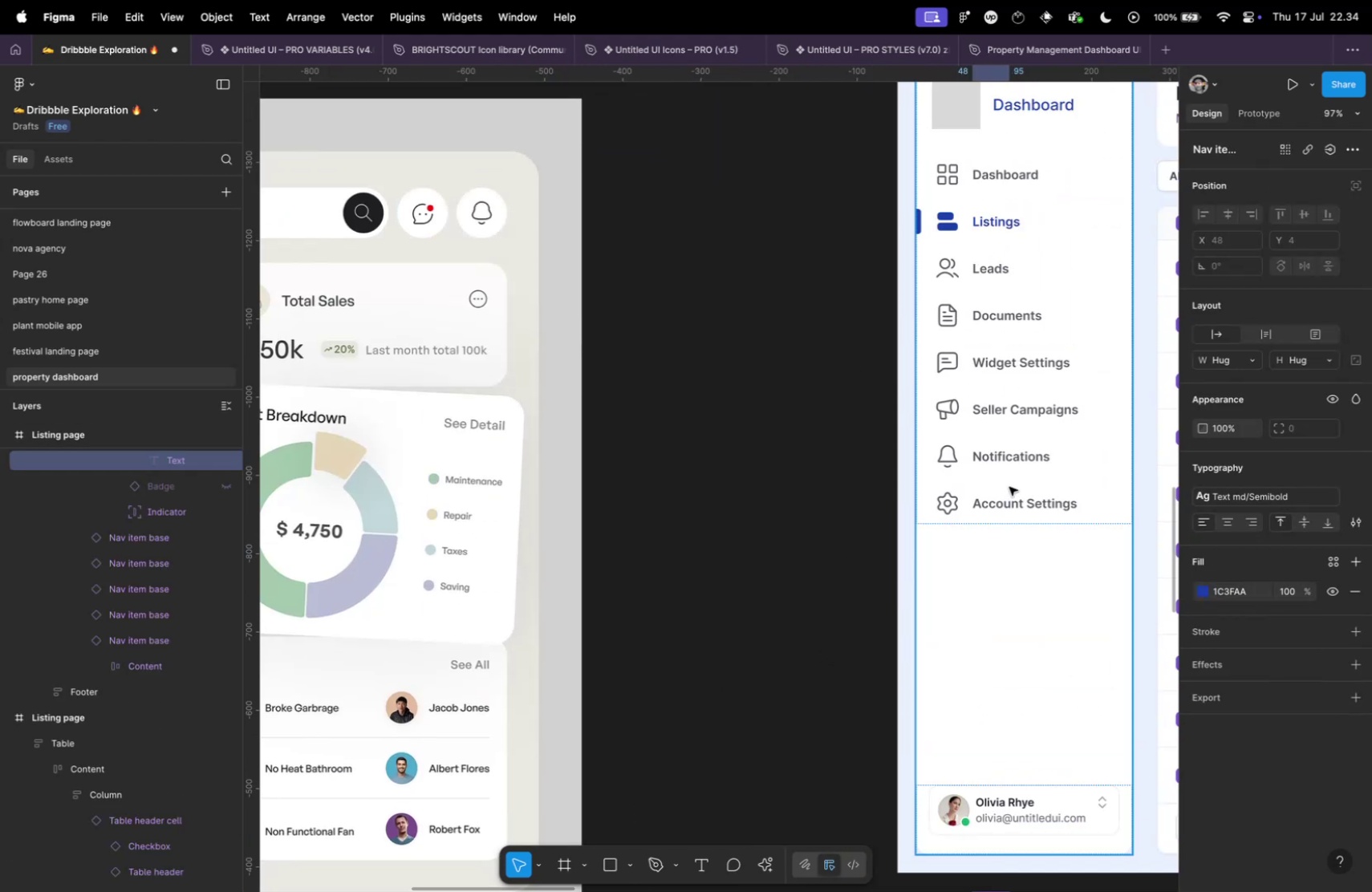 
hold_key(key=CommandLeft, duration=0.95)
left_click([952, 227])
 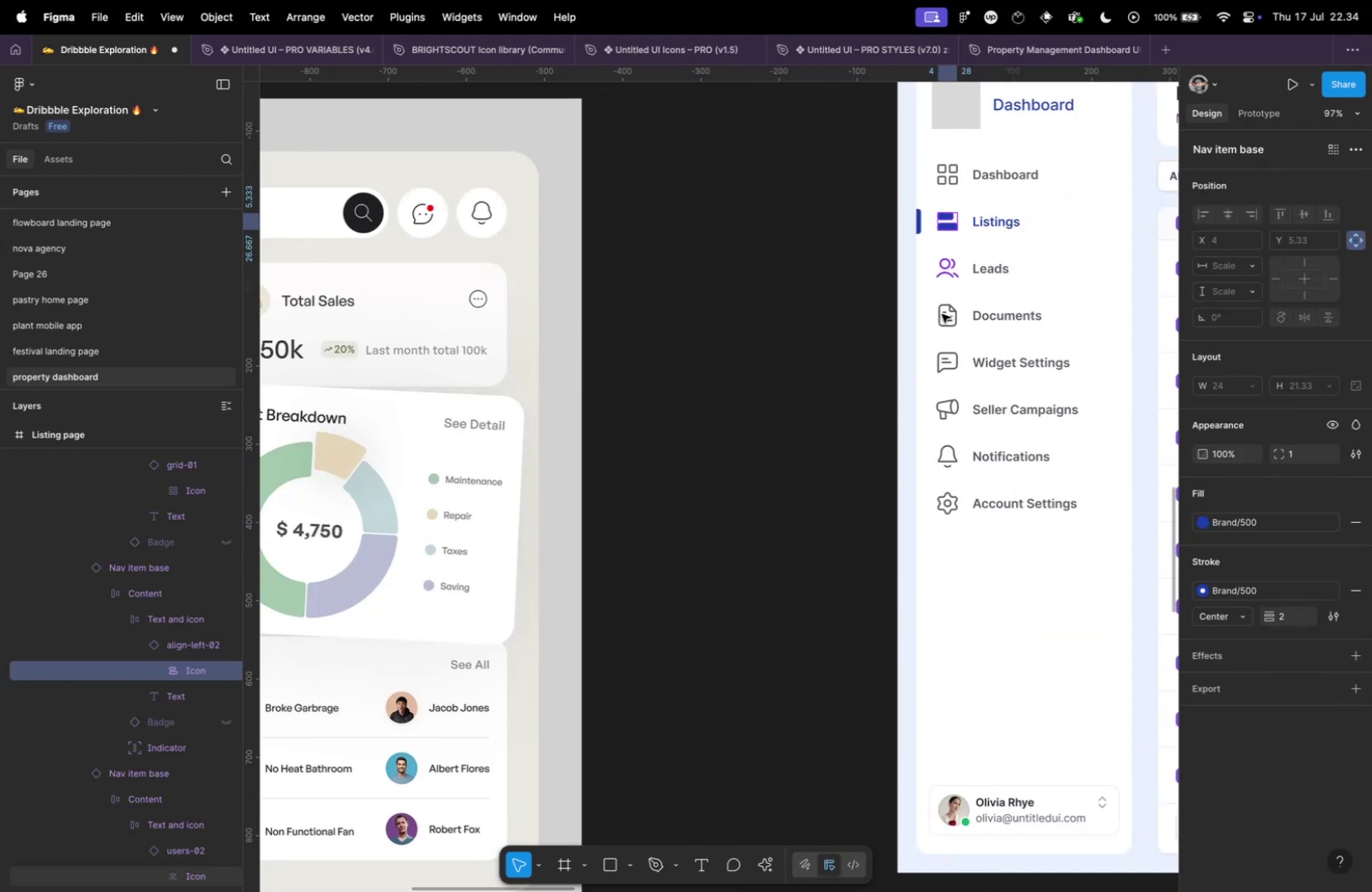 
scroll: coordinate [915, 399], scroll_direction: down, amount: 10.0
 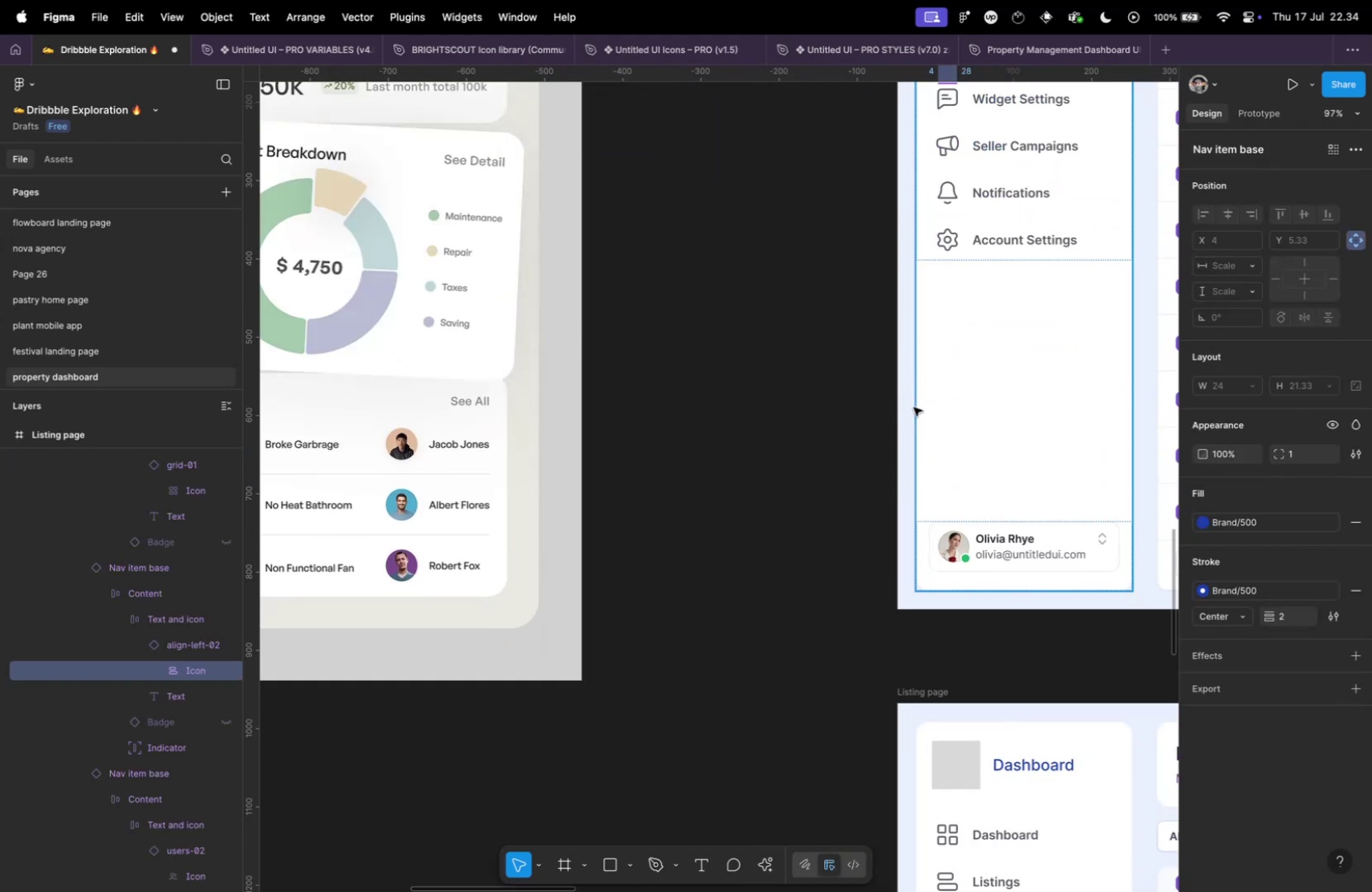 
key(Alt+Meta+C)
 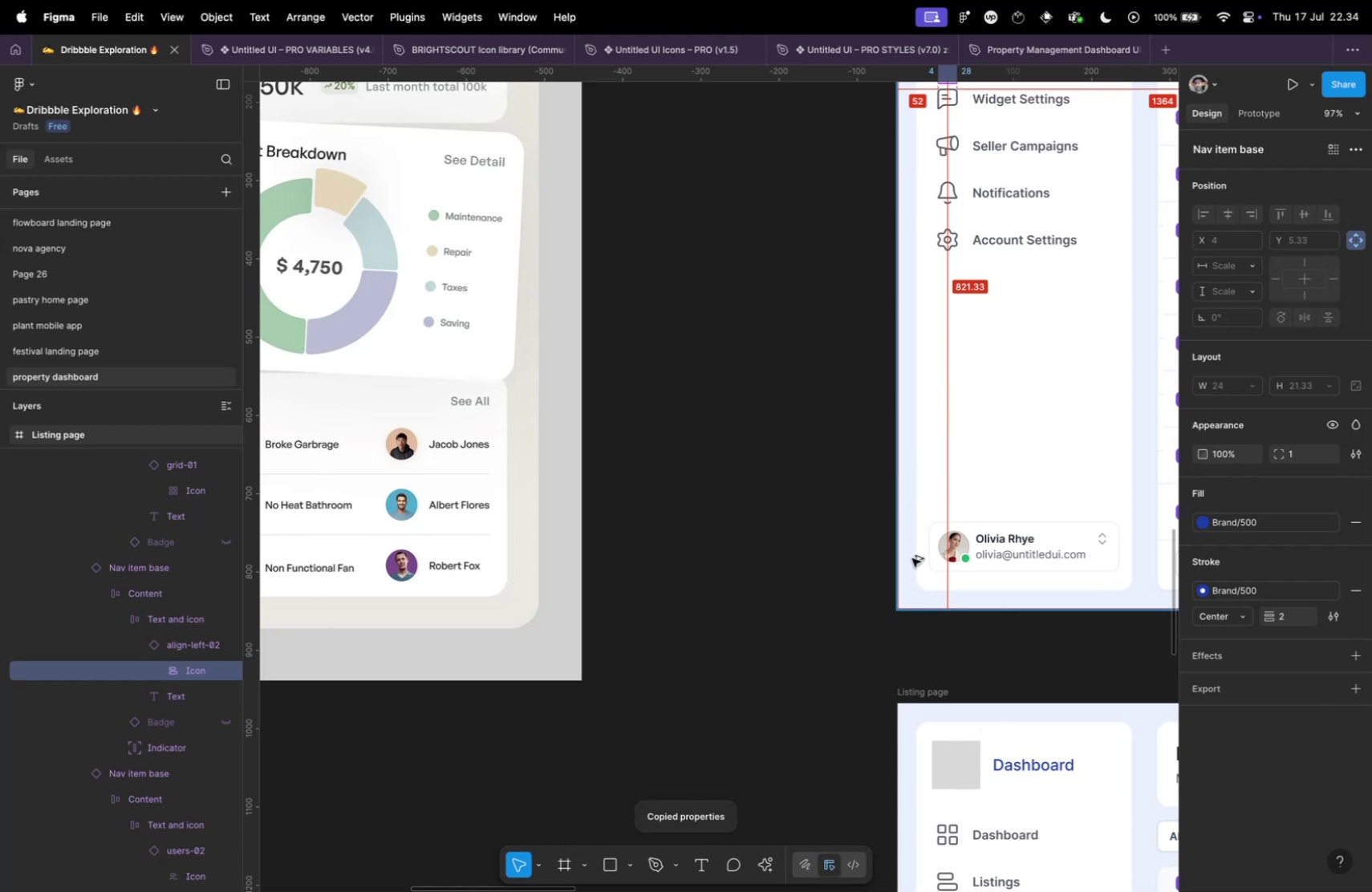 
scroll: coordinate [948, 603], scroll_direction: down, amount: 1.0
 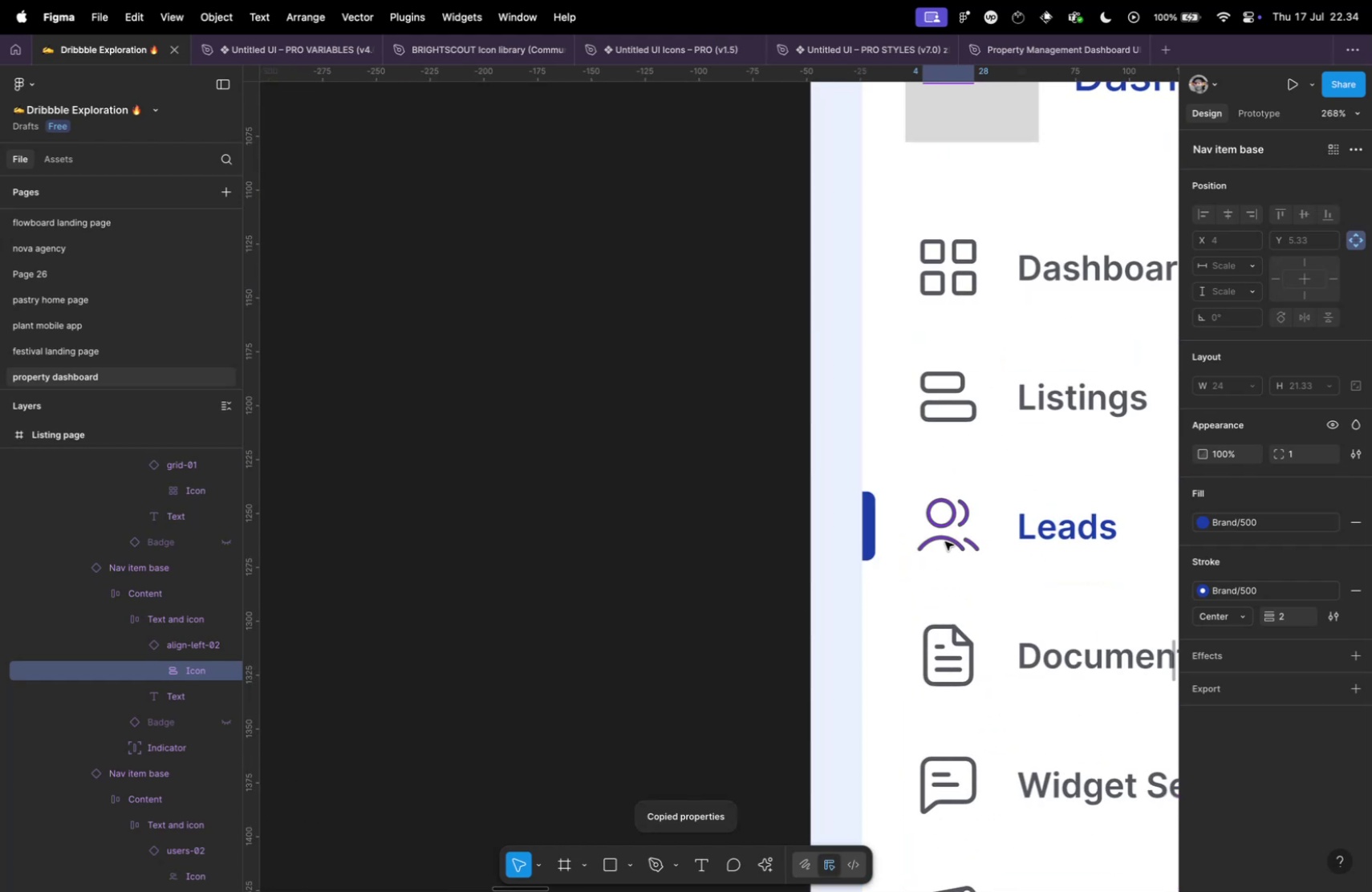 
left_click([945, 541])
 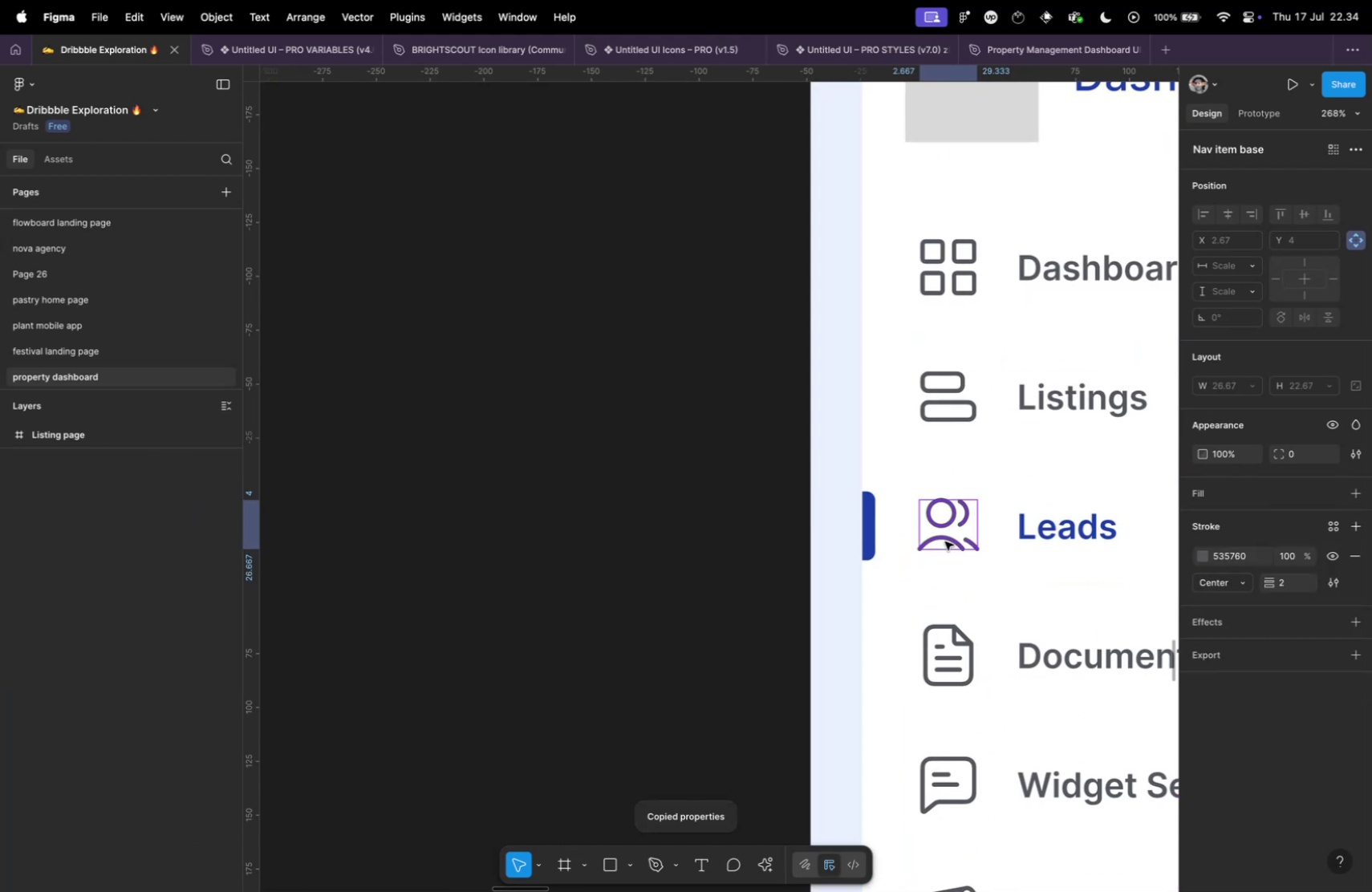 
key(Alt+Meta+V)
 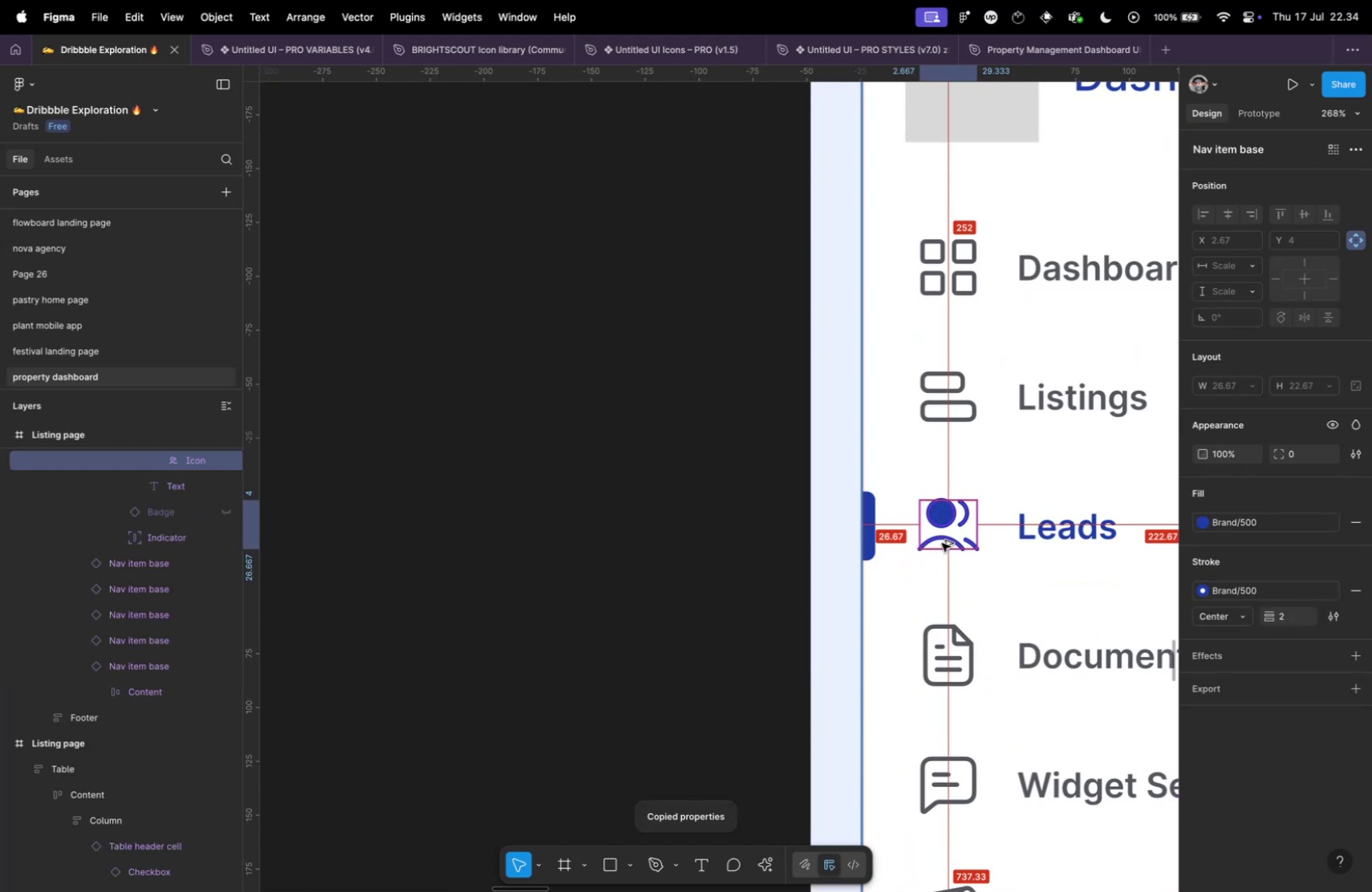 
hold_key(key=CommandLeft, duration=0.37)
scroll: coordinate [991, 532], scroll_direction: up, amount: 15.0
 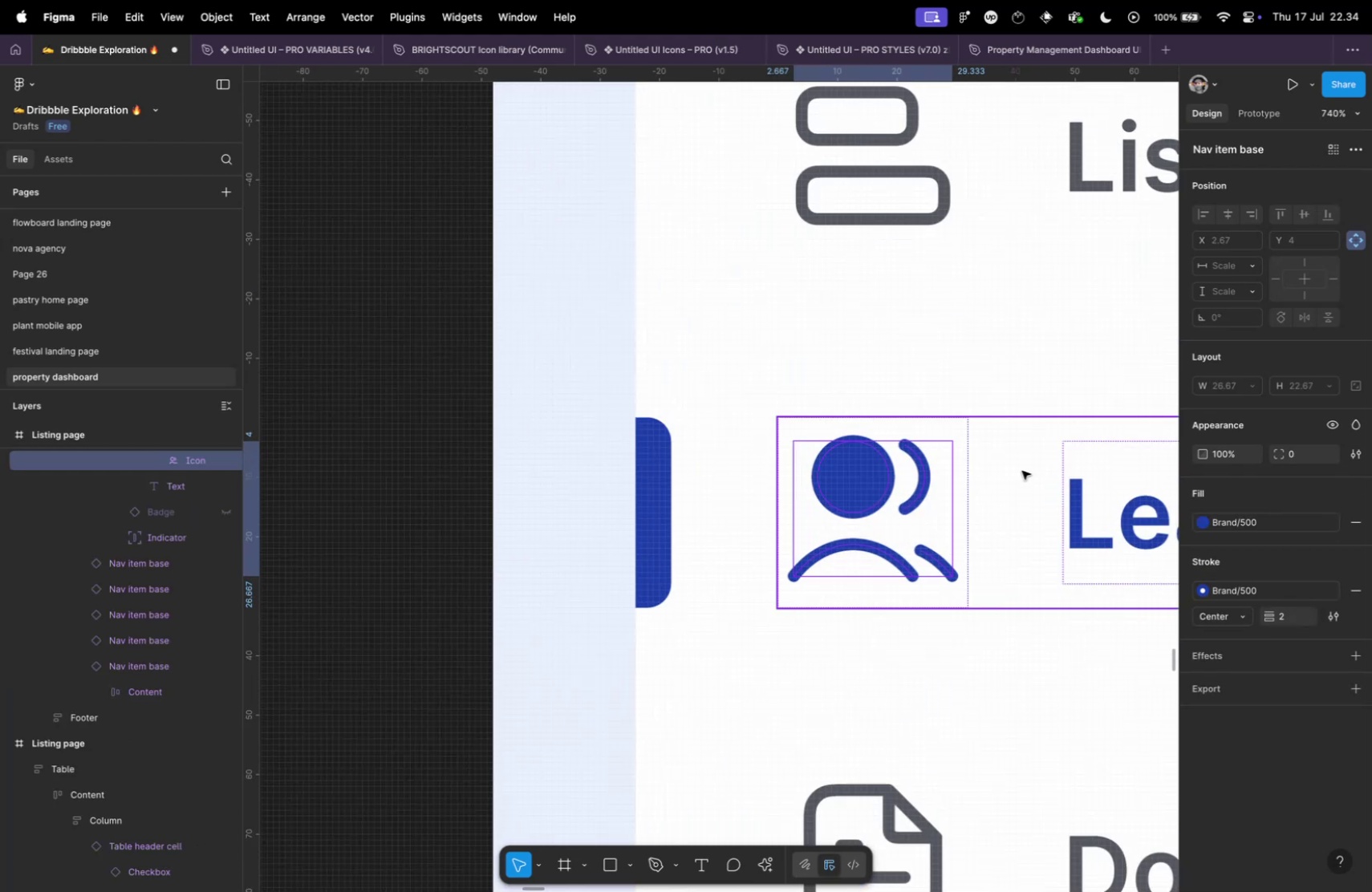 
left_click([1022, 468])
 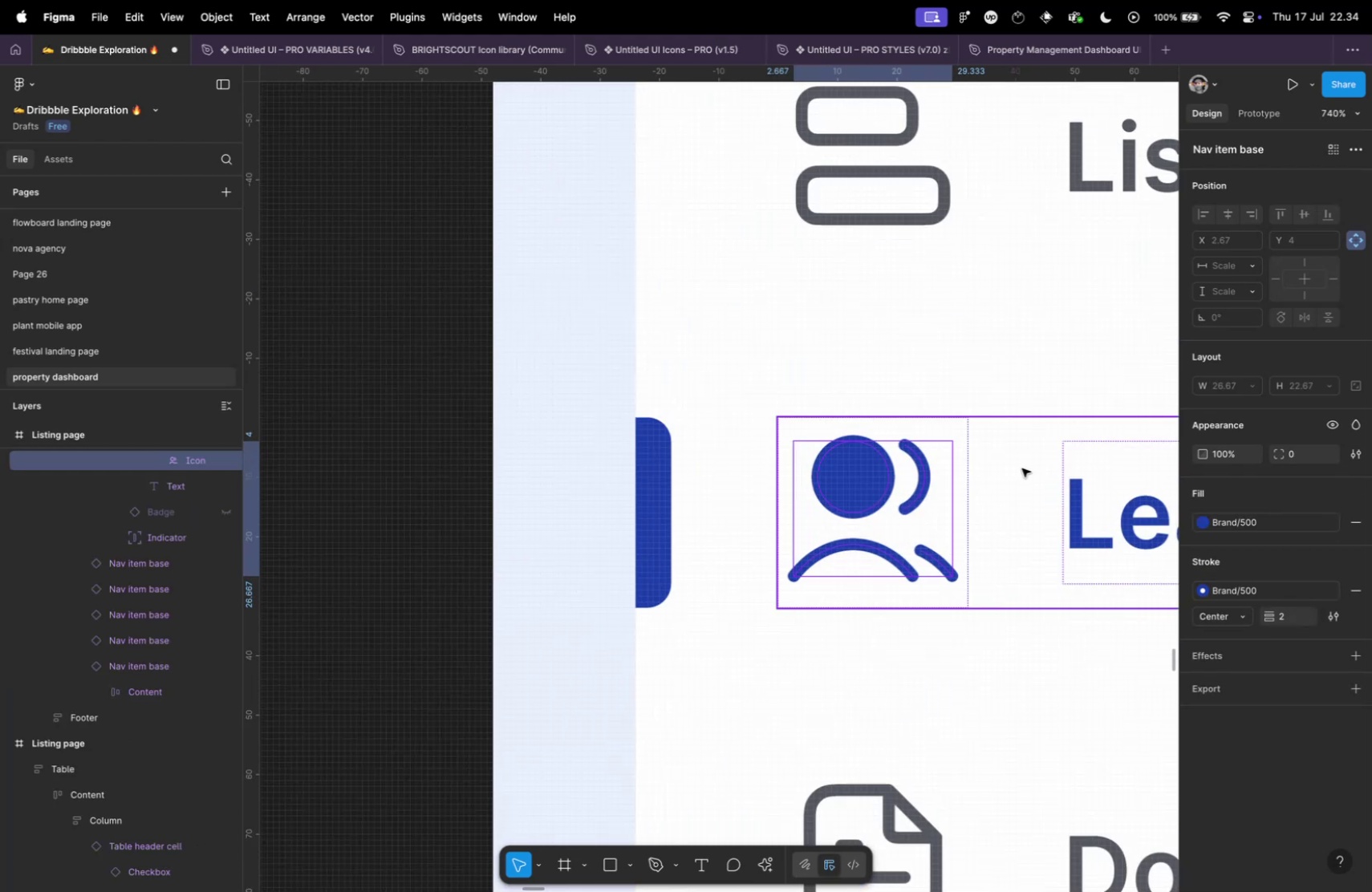 
hold_key(key=CommandLeft, duration=0.43)
scroll: coordinate [1013, 473], scroll_direction: down, amount: 15.0
 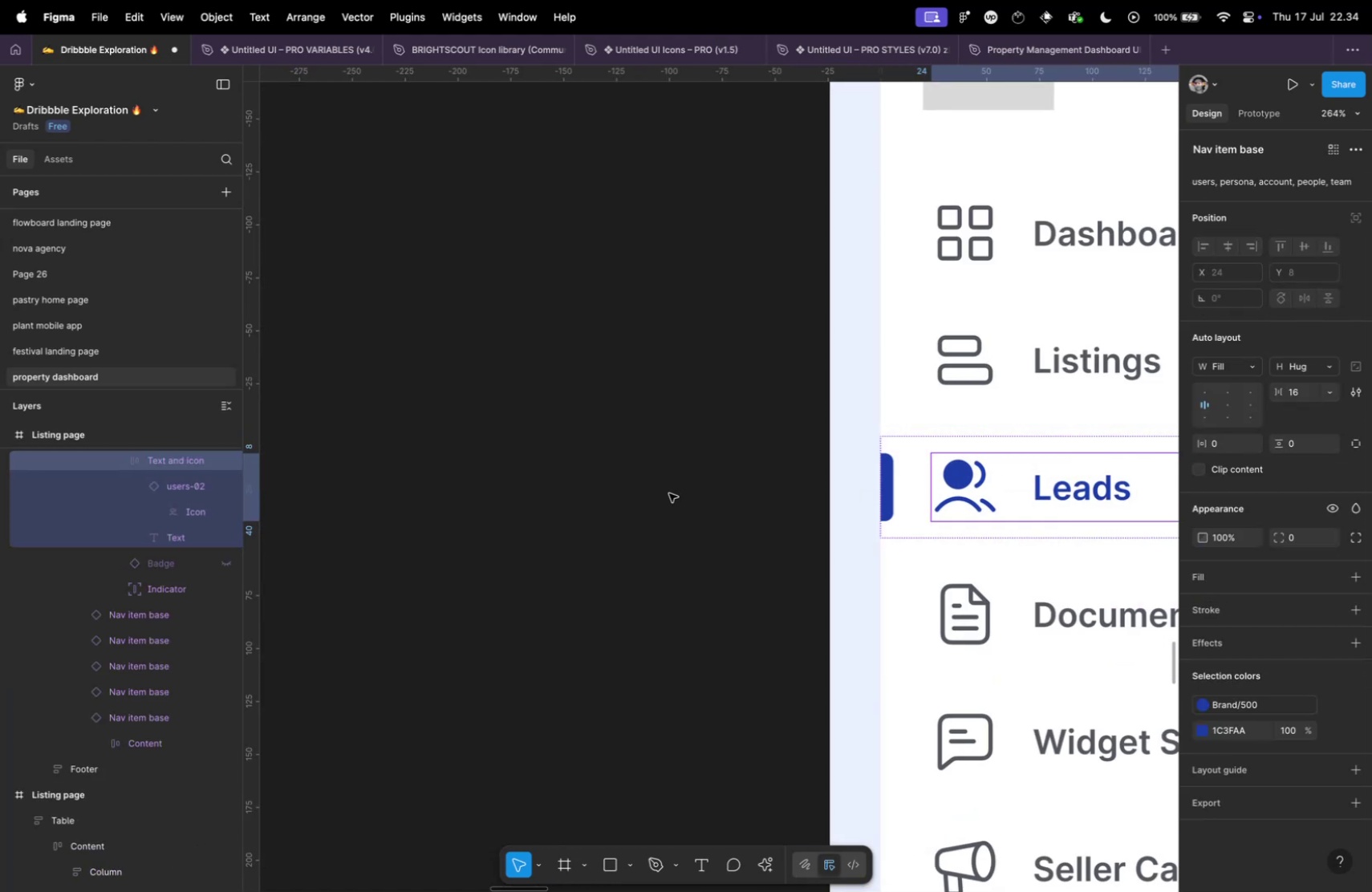 
left_click([651, 491])
 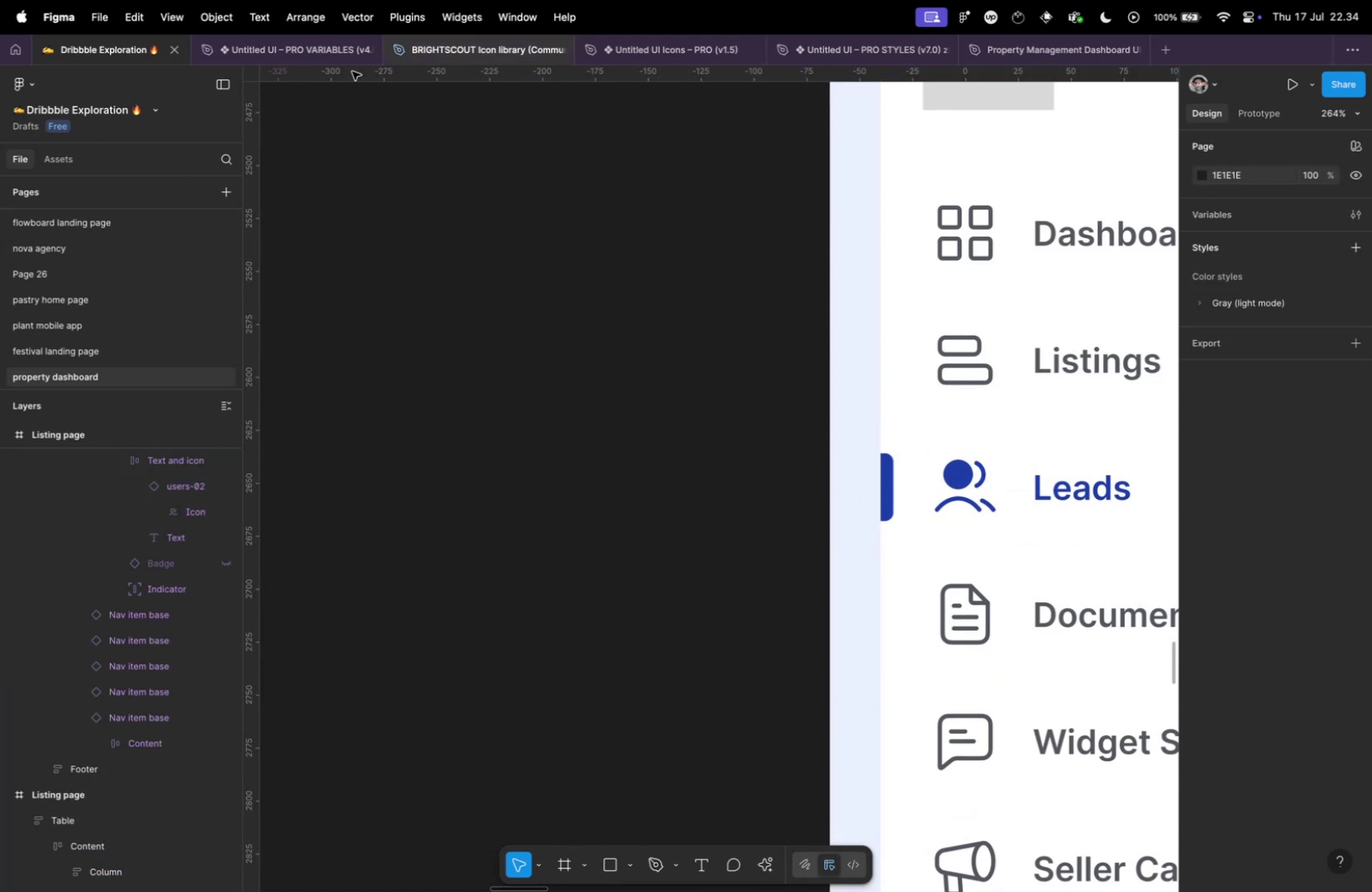 
left_click([312, 63])
 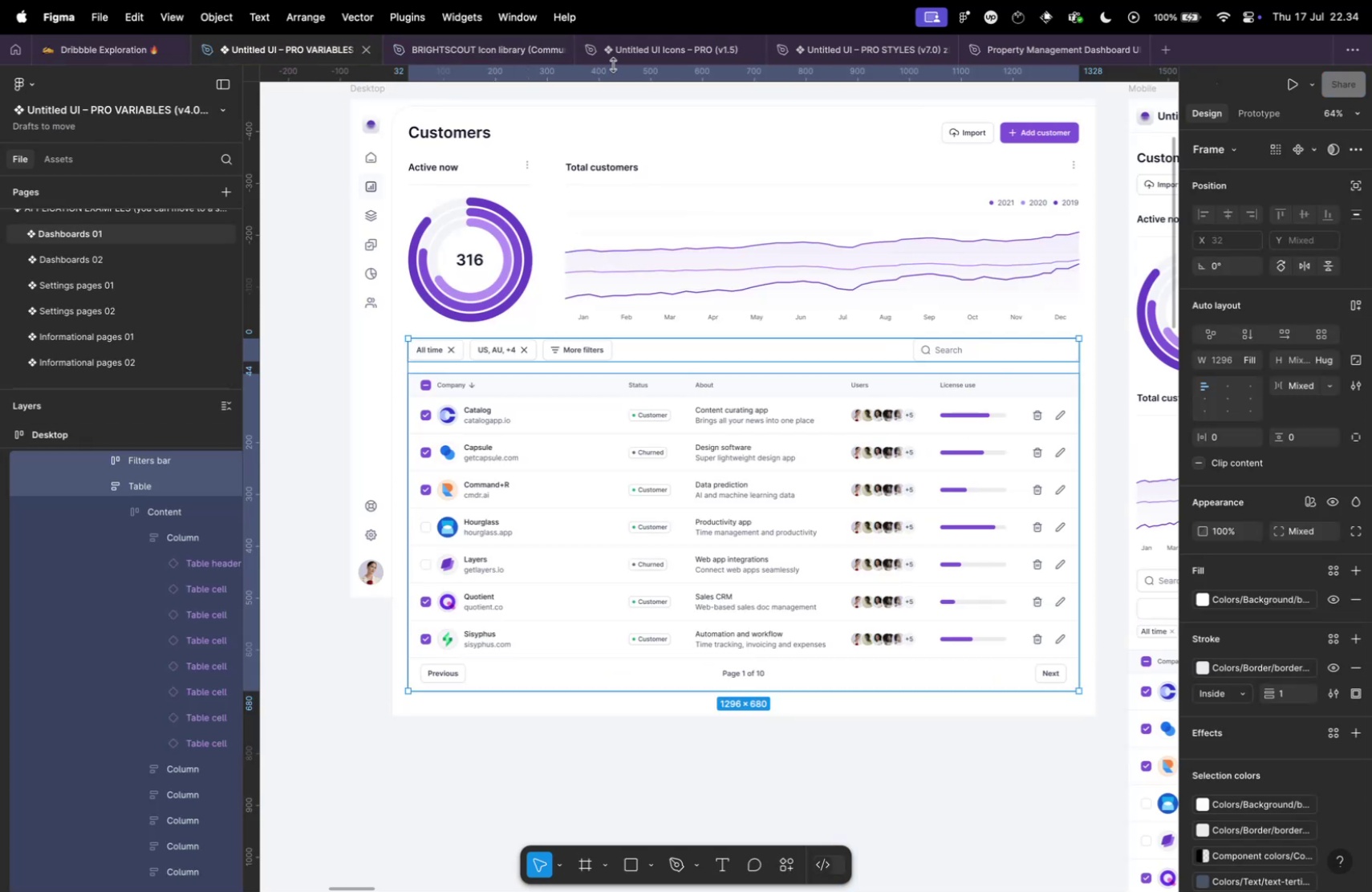 
left_click([687, 50])
 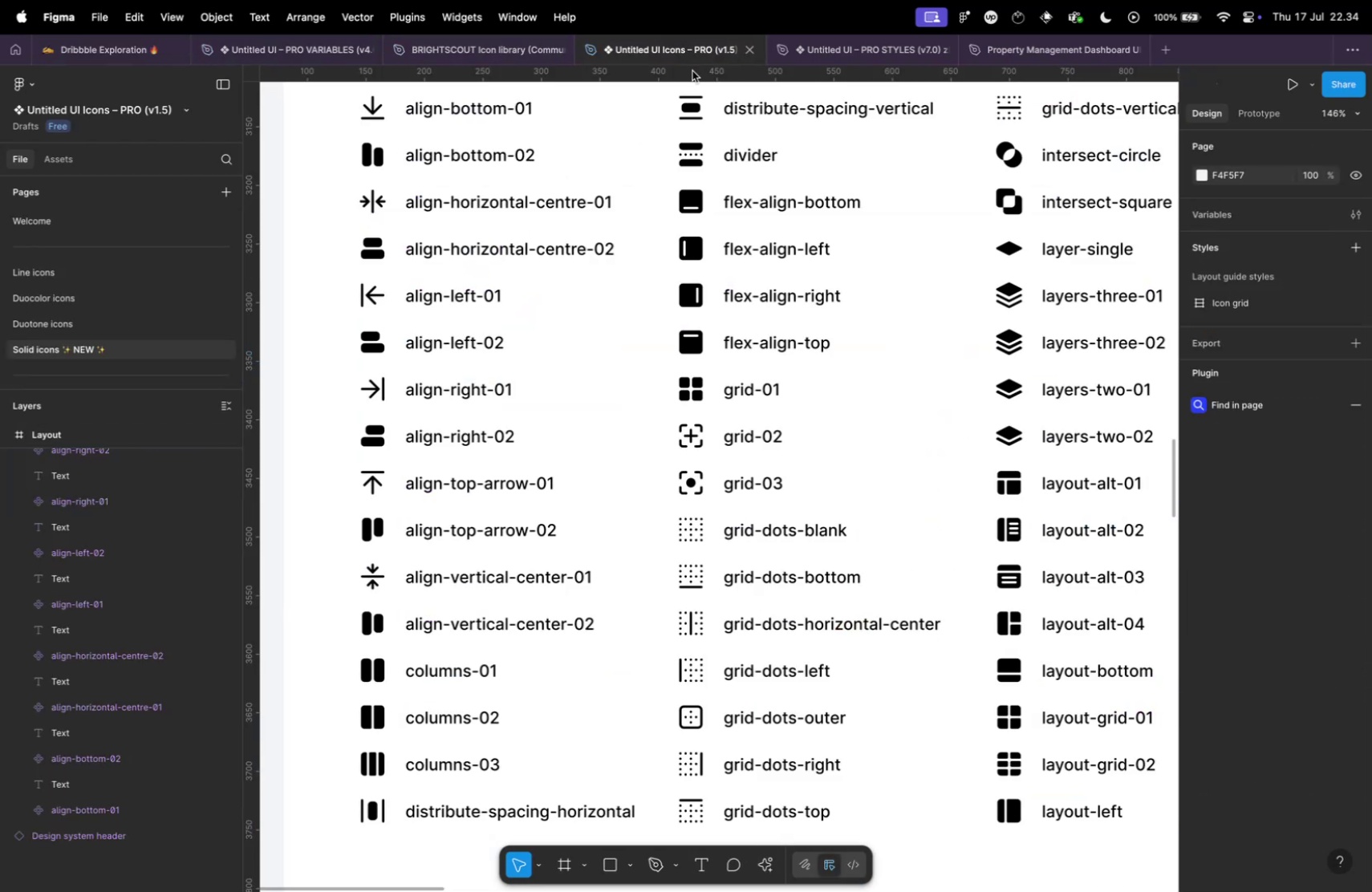 
hold_key(key=CommandLeft, duration=1.08)
scroll: coordinate [689, 421], scroll_direction: down, amount: 49.0
 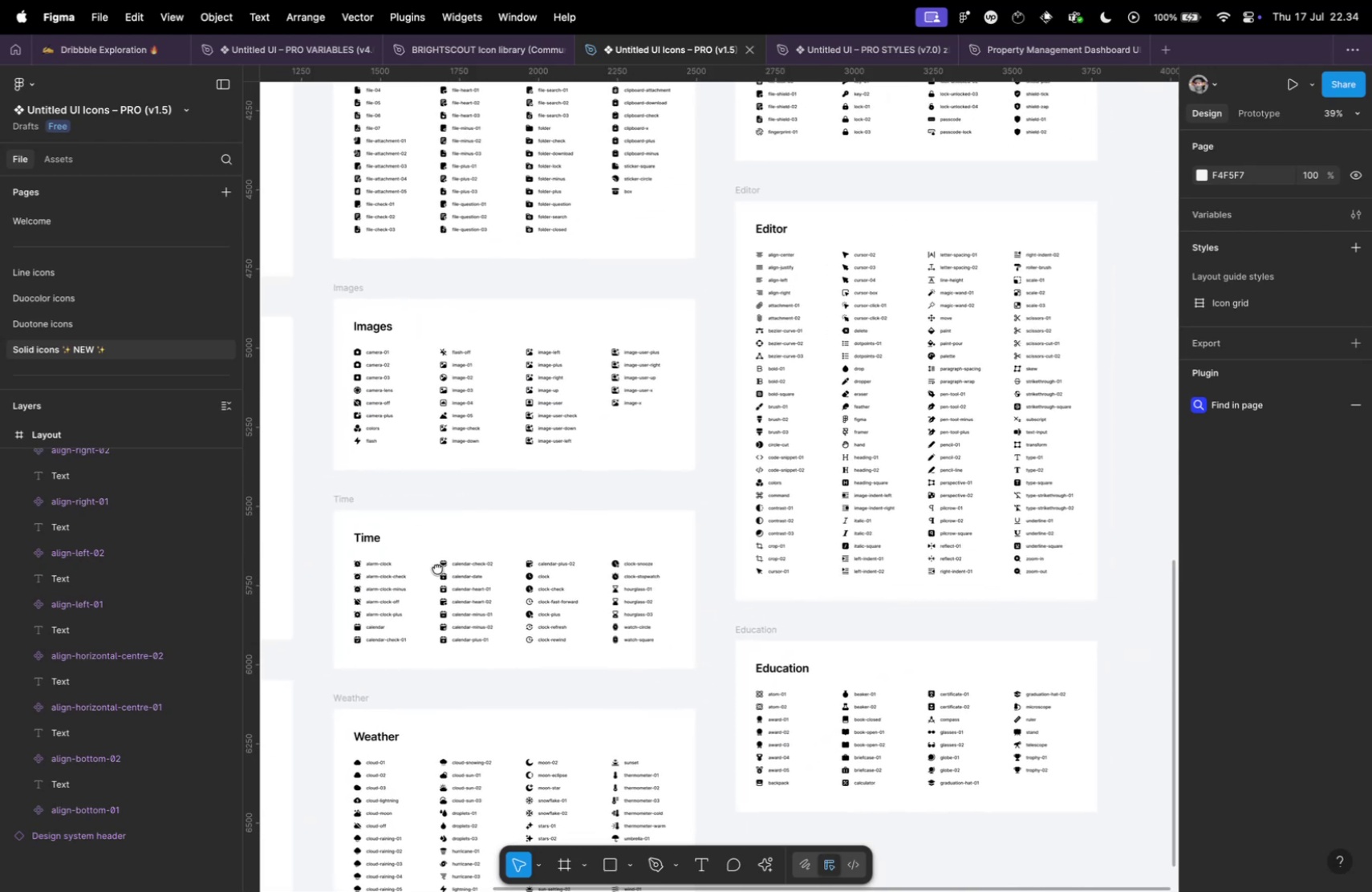 
scroll: coordinate [605, 480], scroll_direction: up, amount: 34.0
 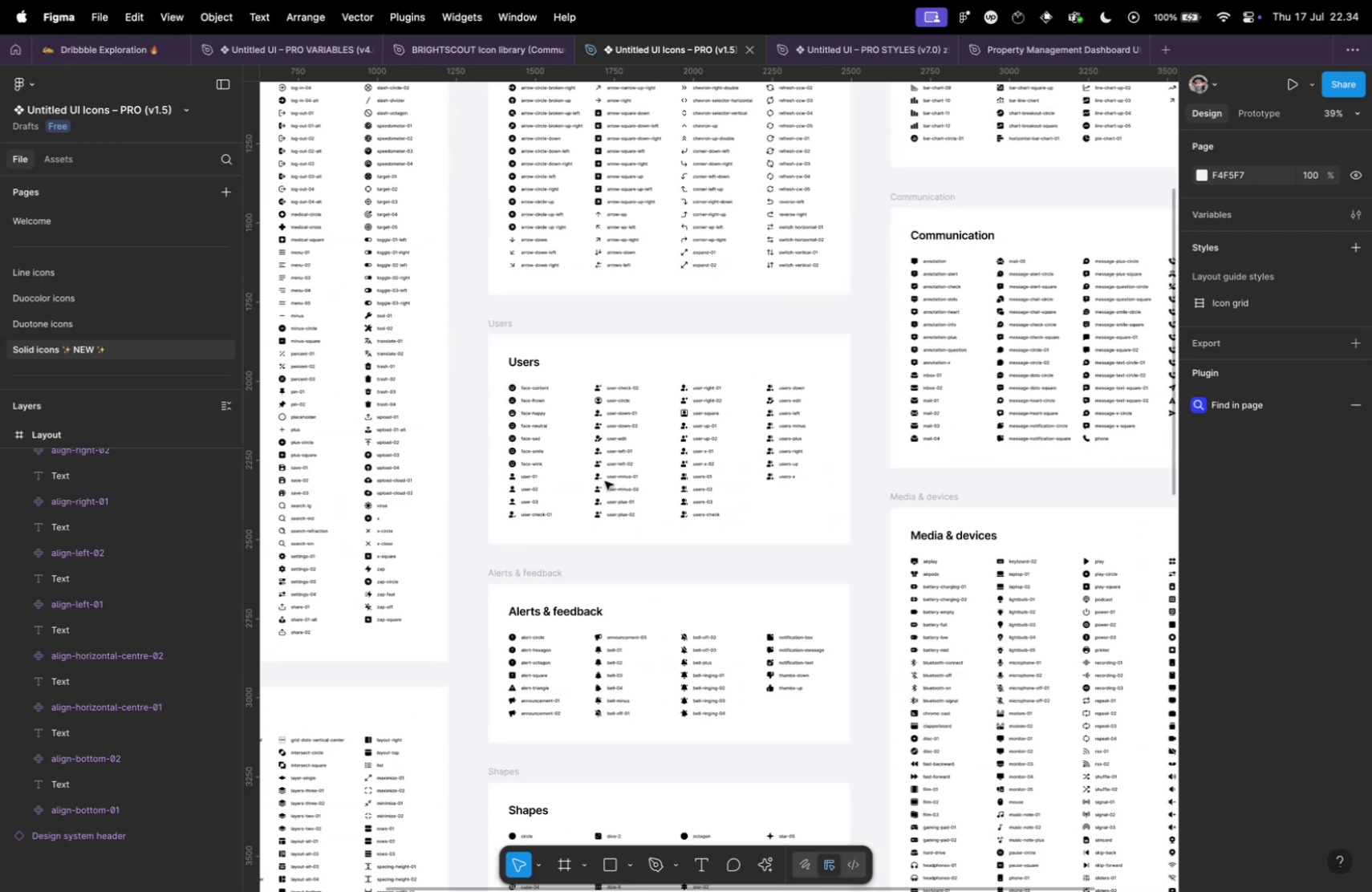 
hold_key(key=CommandLeft, duration=1.2)
scroll: coordinate [555, 436], scroll_direction: up, amount: 22.0
 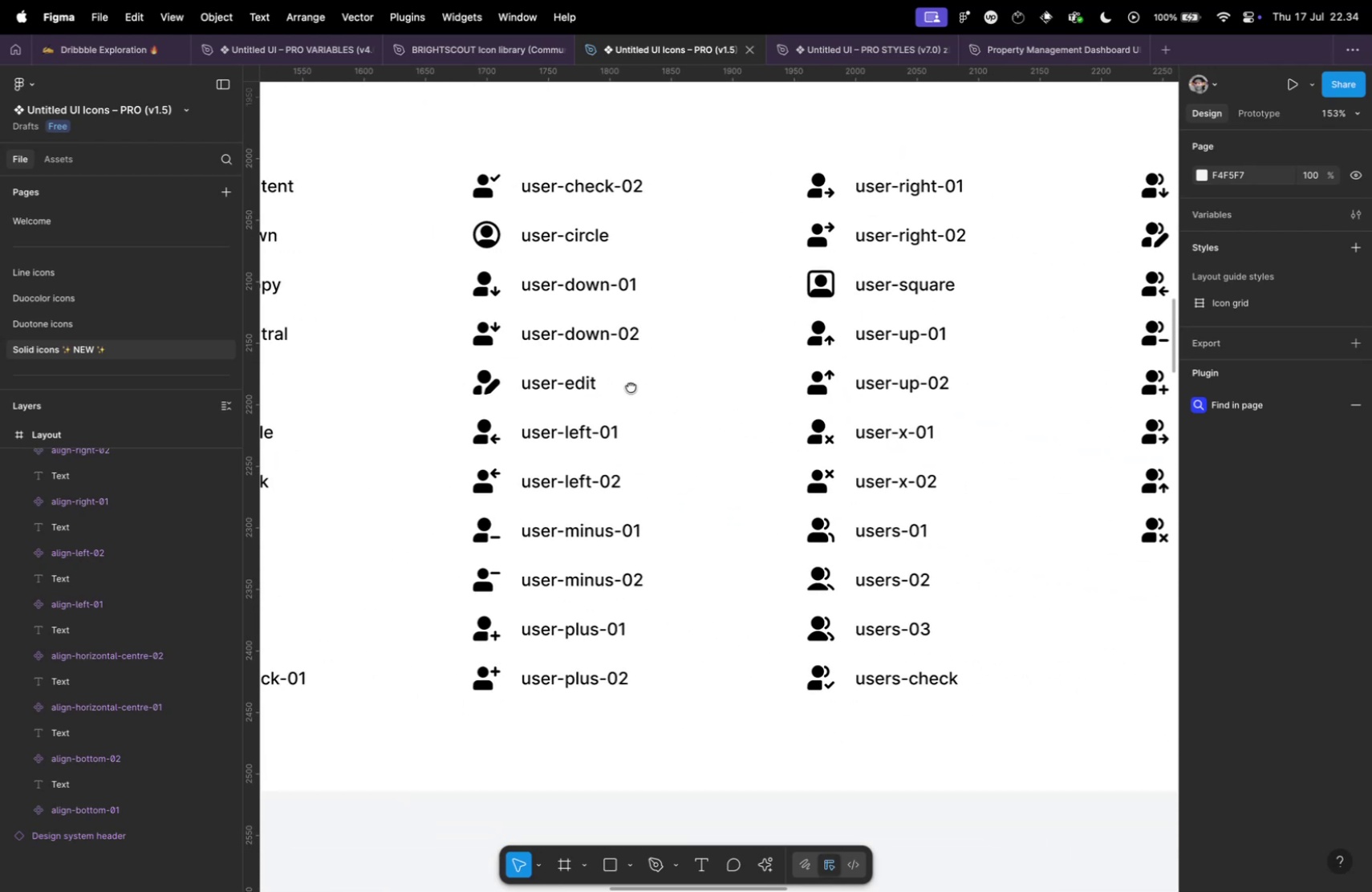 
hold_key(key=CommandLeft, duration=0.86)
scroll: coordinate [872, 587], scroll_direction: up, amount: 12.0
 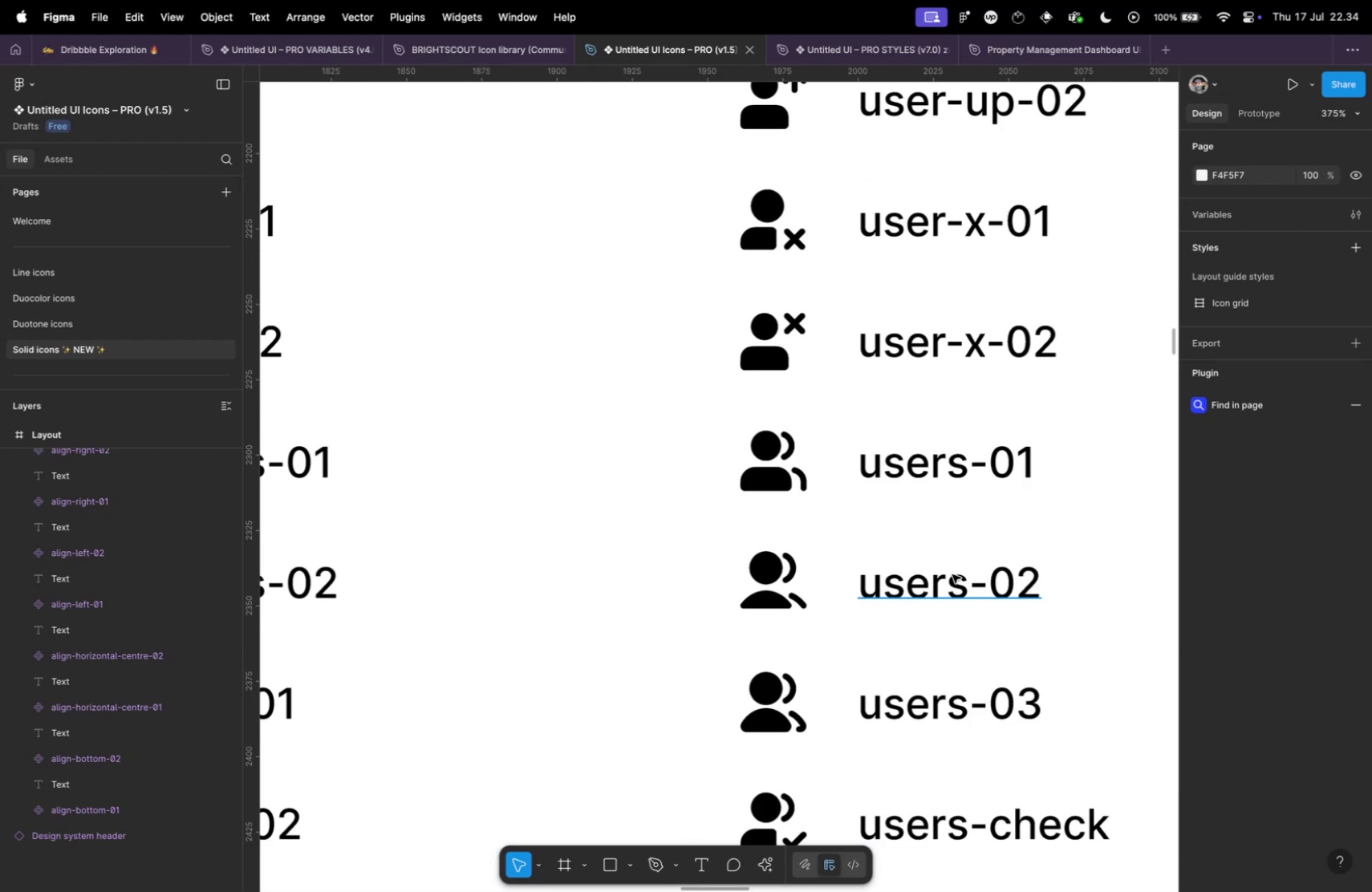 
left_click([952, 573])
 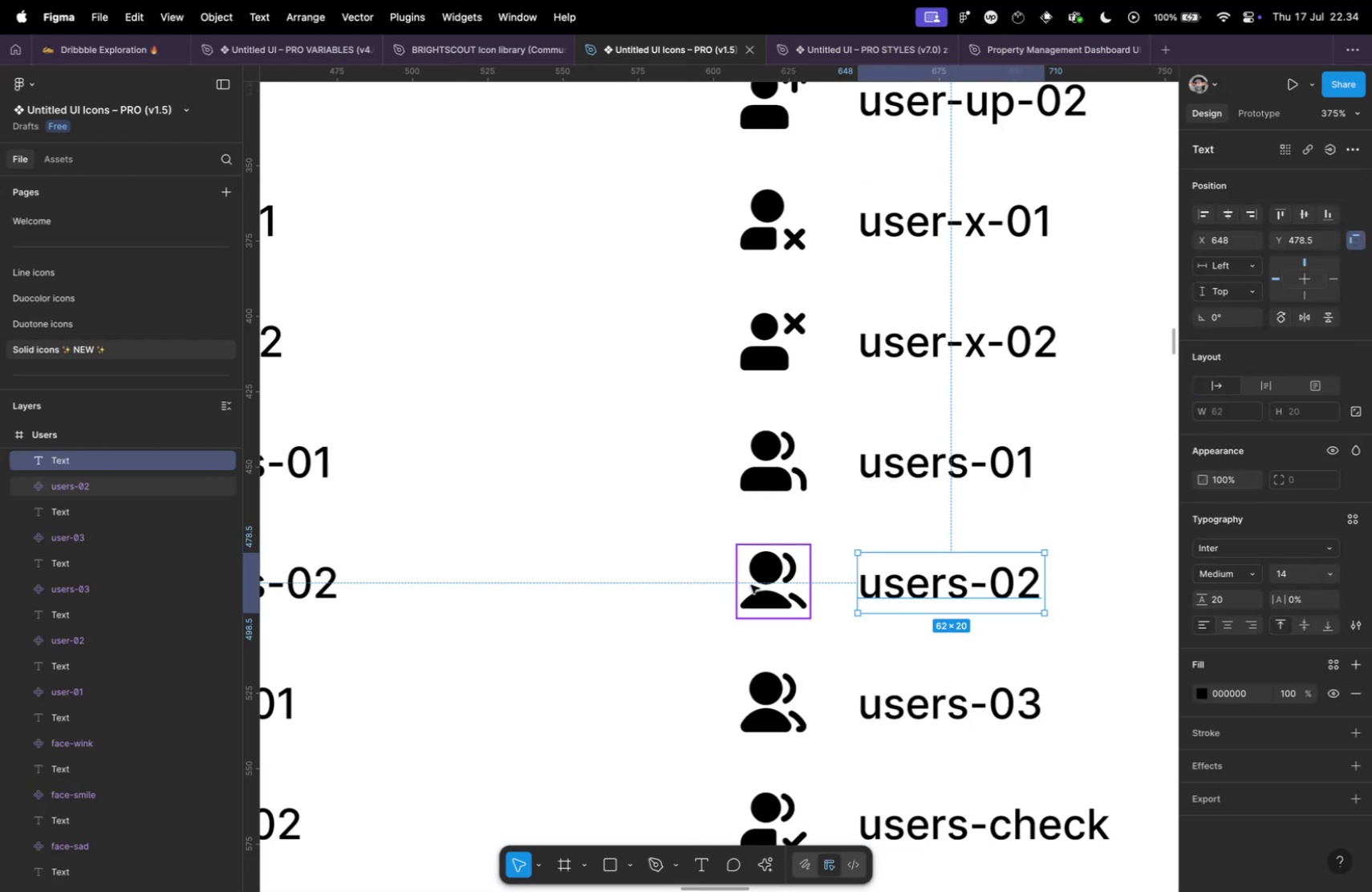 
hold_key(key=CommandLeft, duration=1.29)
scroll: coordinate [764, 602], scroll_direction: up, amount: 16.0
 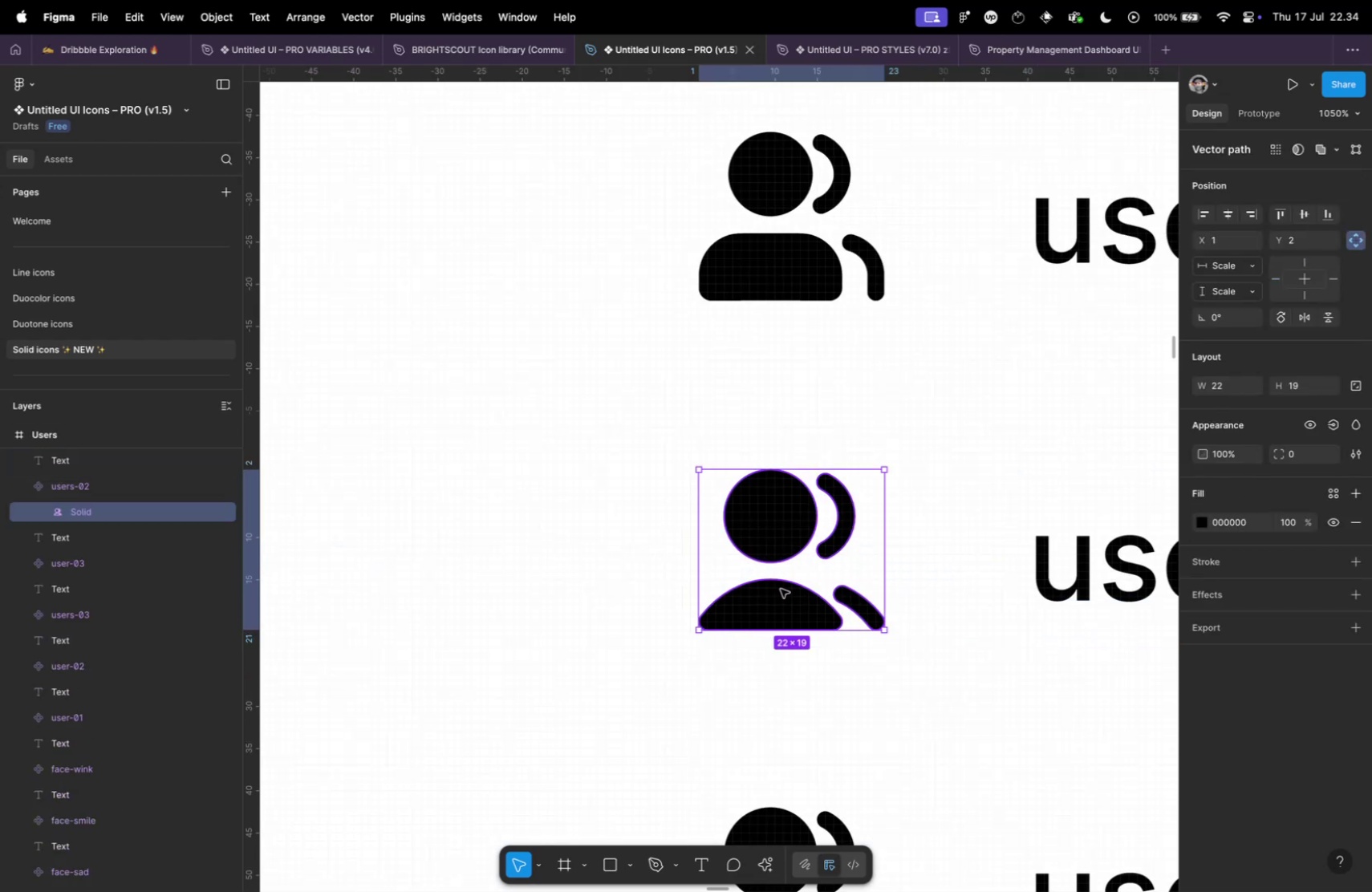 
hold_key(key=CommandLeft, duration=0.41)
scroll: coordinate [794, 574], scroll_direction: down, amount: 10.0
 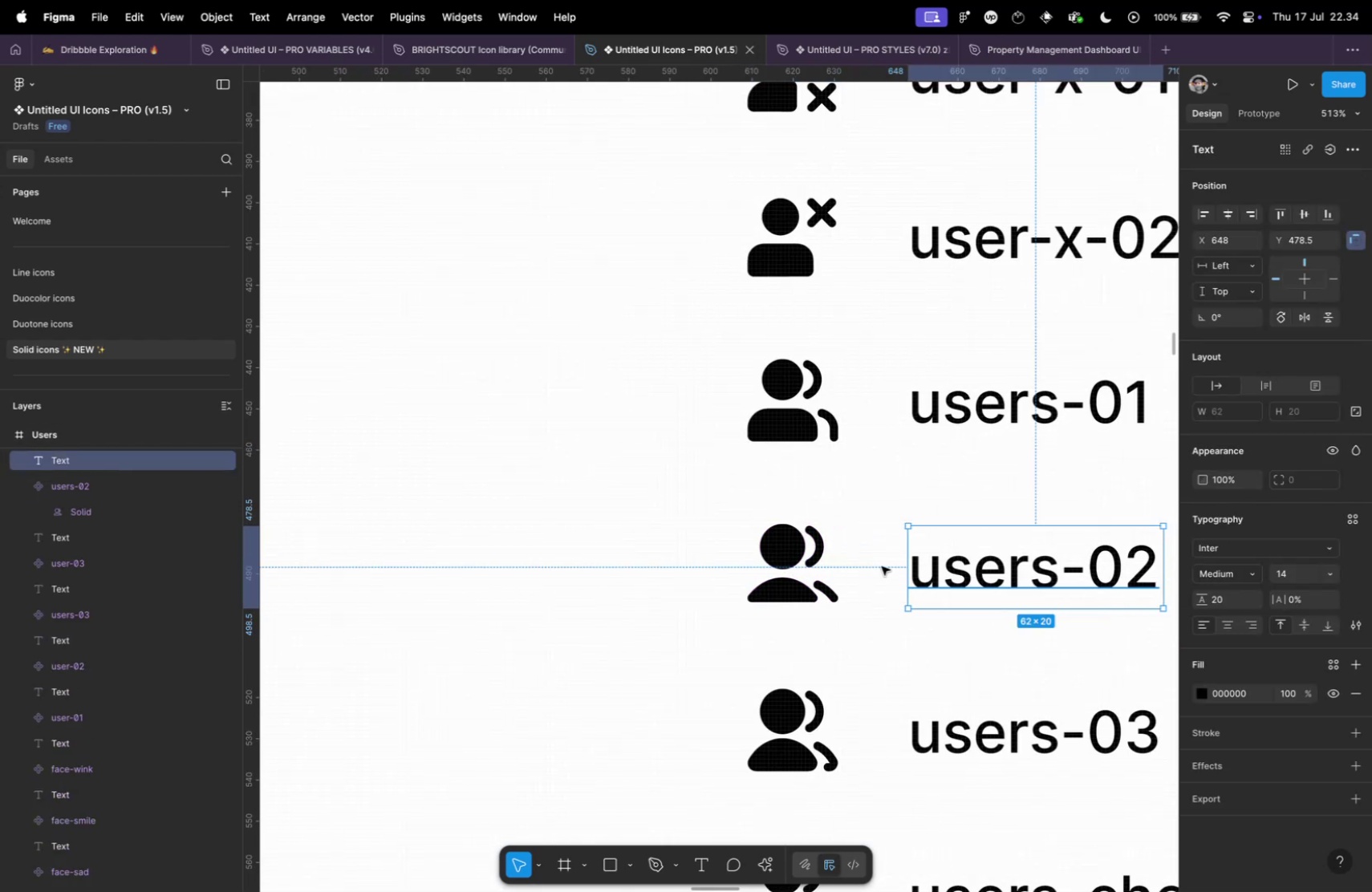 
double_click([821, 558])
 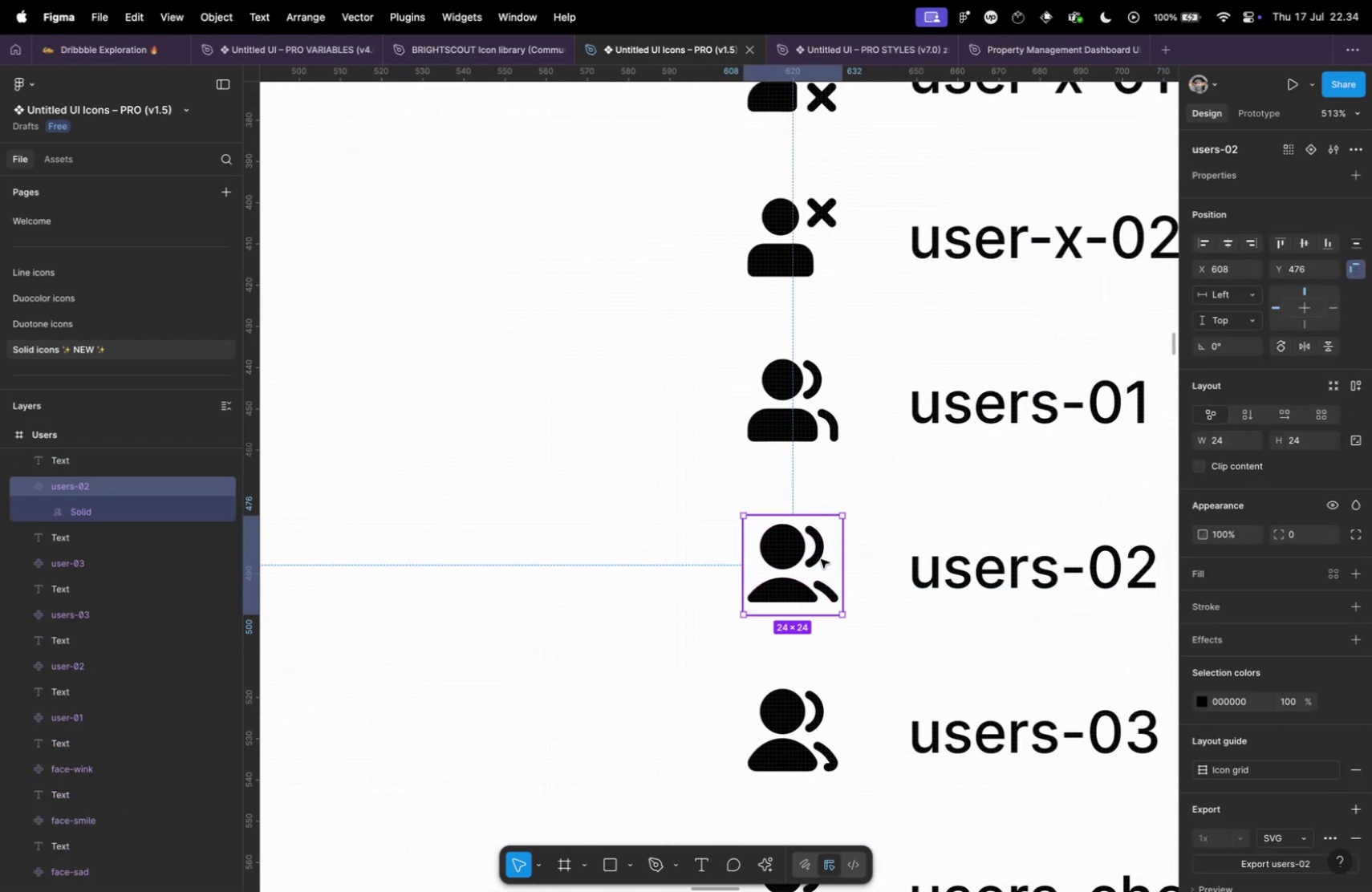 
scroll: coordinate [820, 558], scroll_direction: down, amount: 5.0
 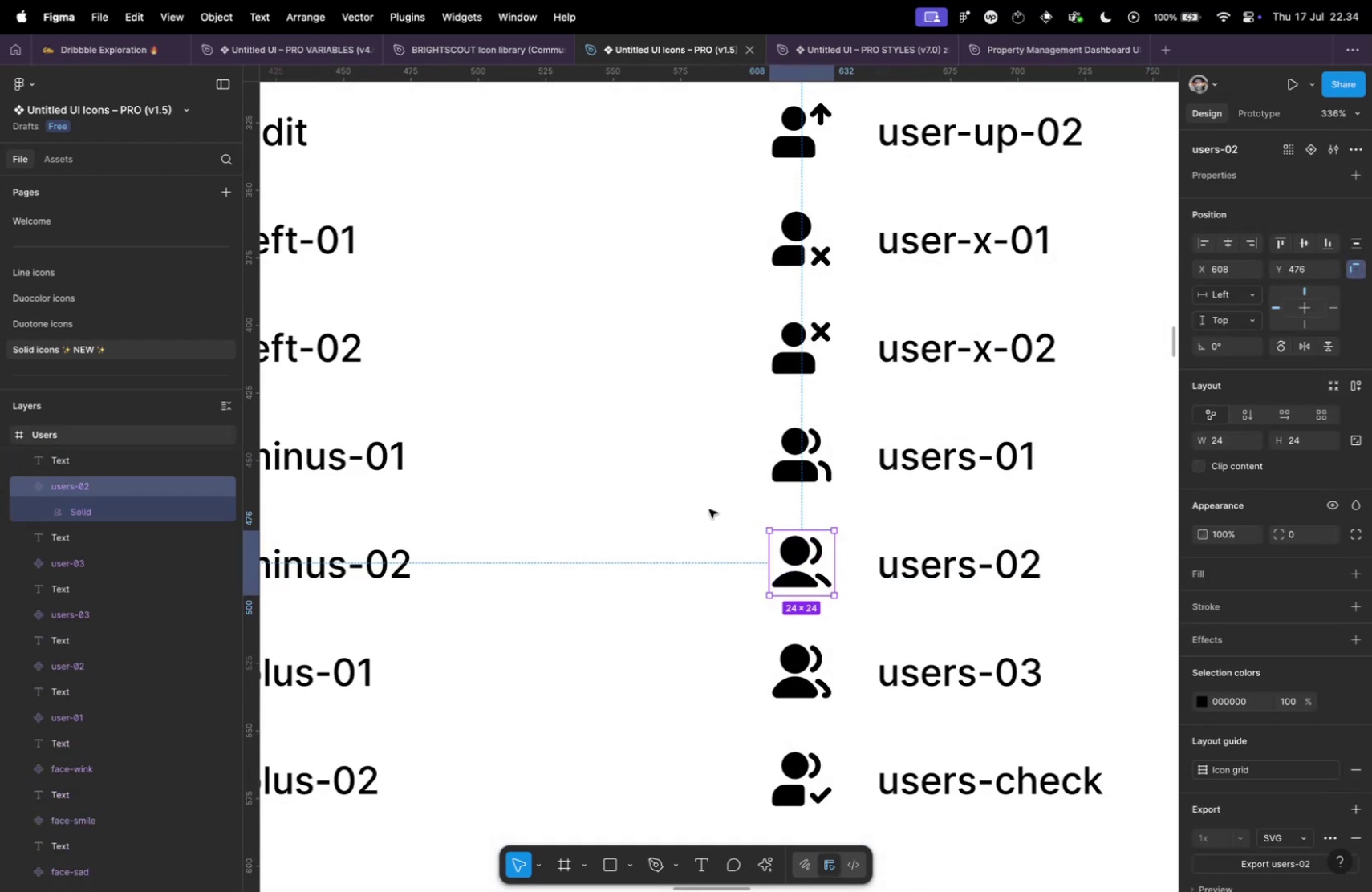 
key(Meta+C)
 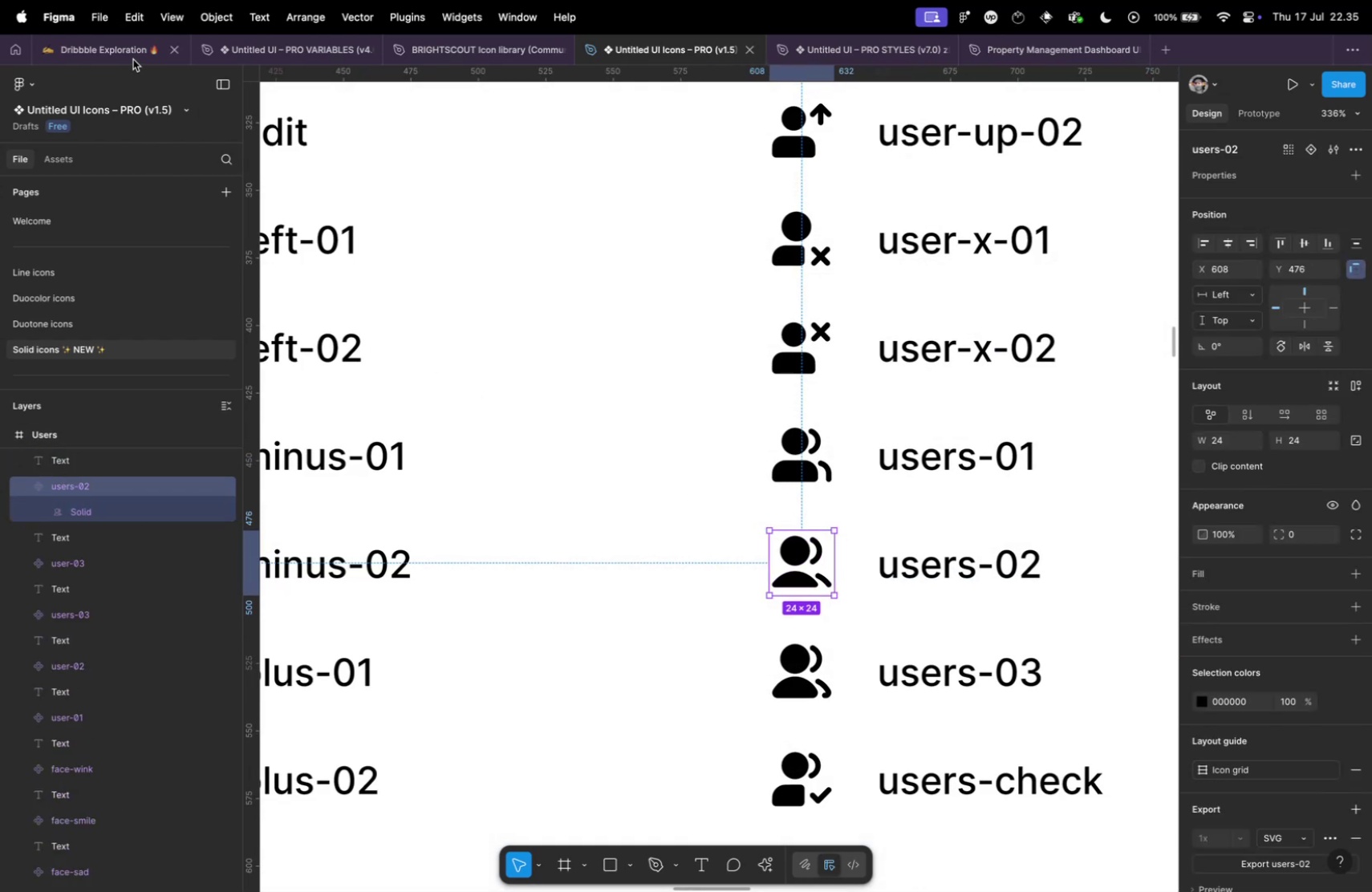 
left_click([131, 55])
 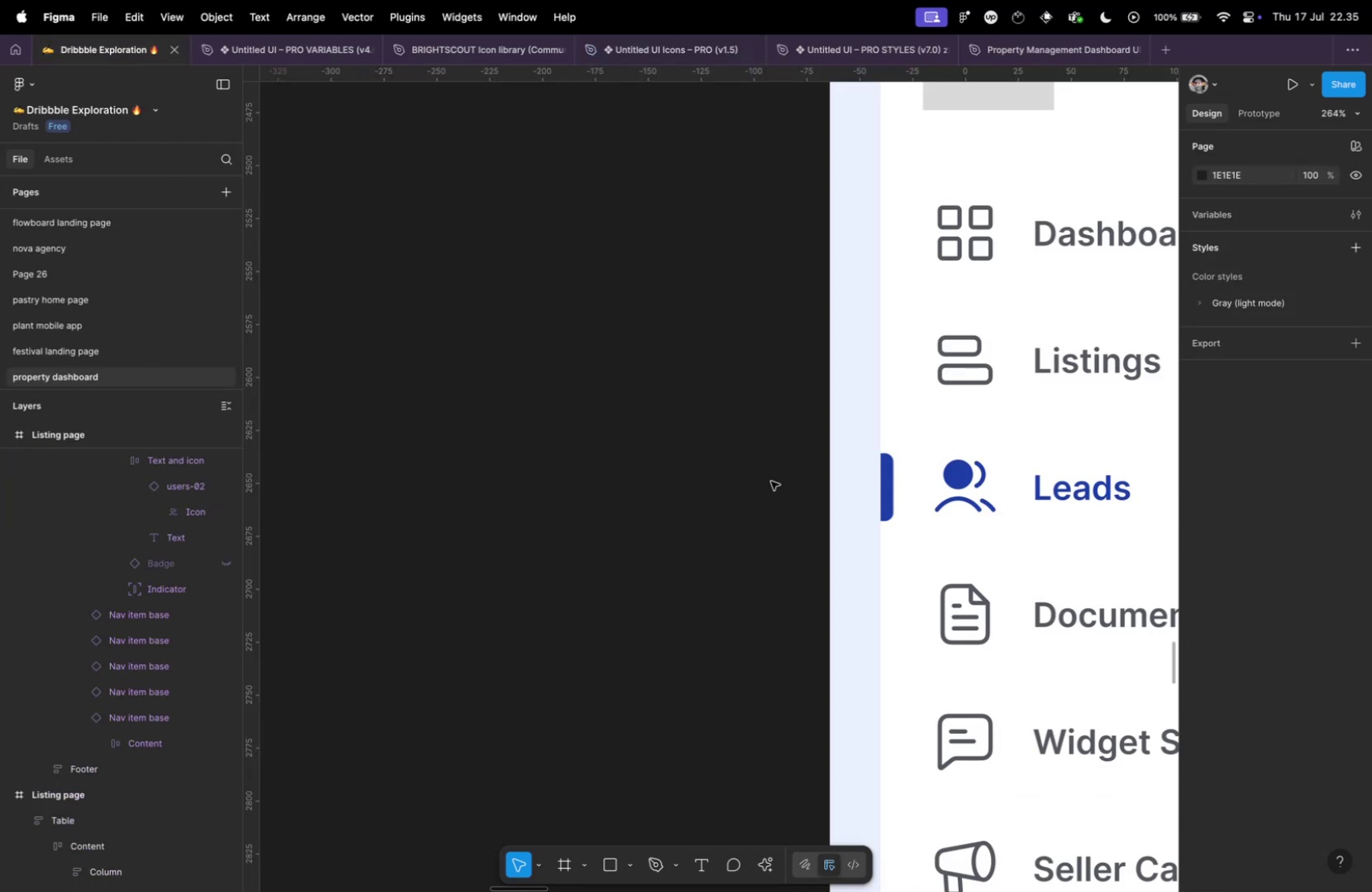 
hold_key(key=CommandLeft, duration=1.13)
left_click([465, 335])
 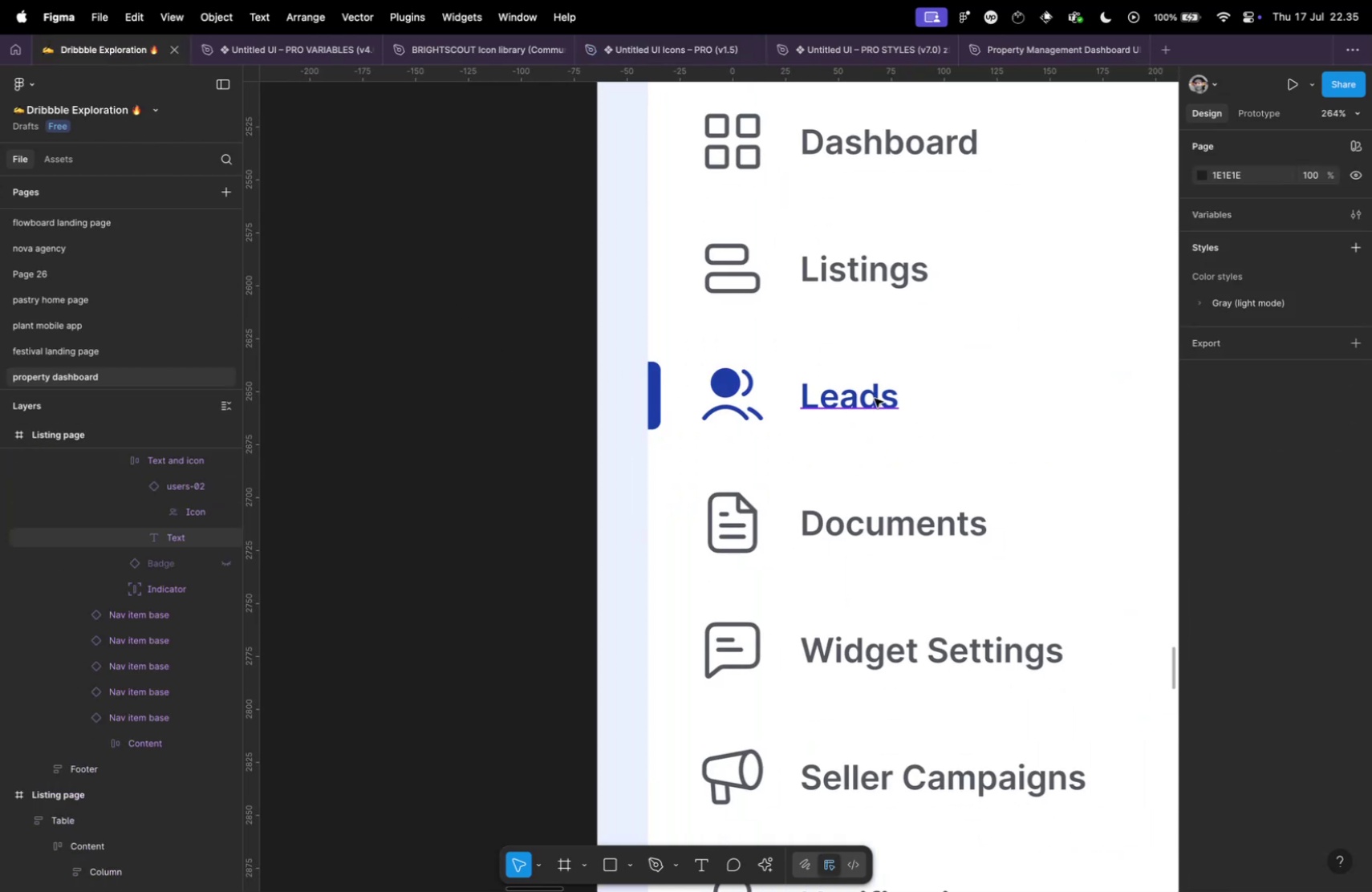 
left_click([875, 398])
 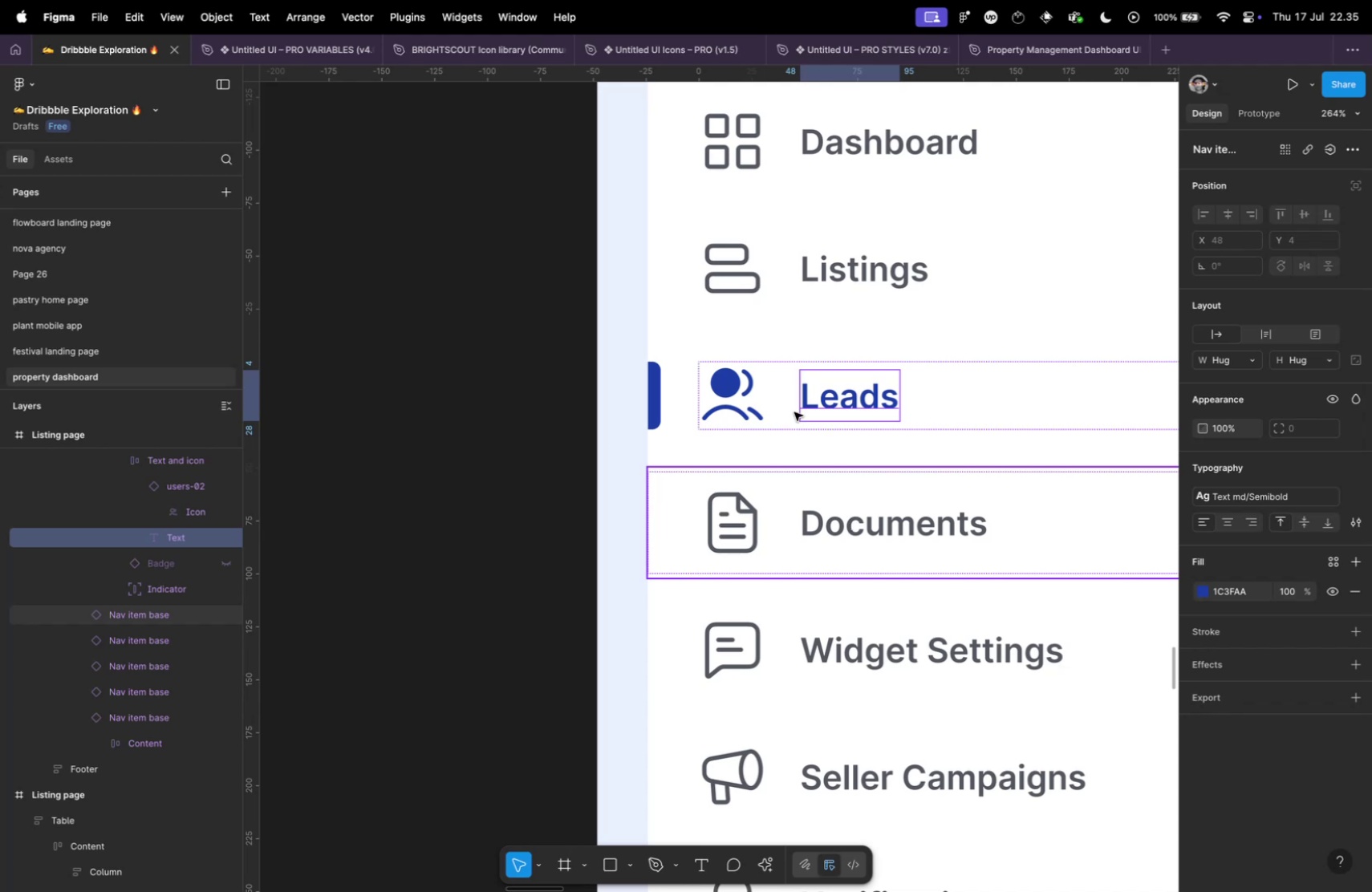 
triple_click([784, 402])
 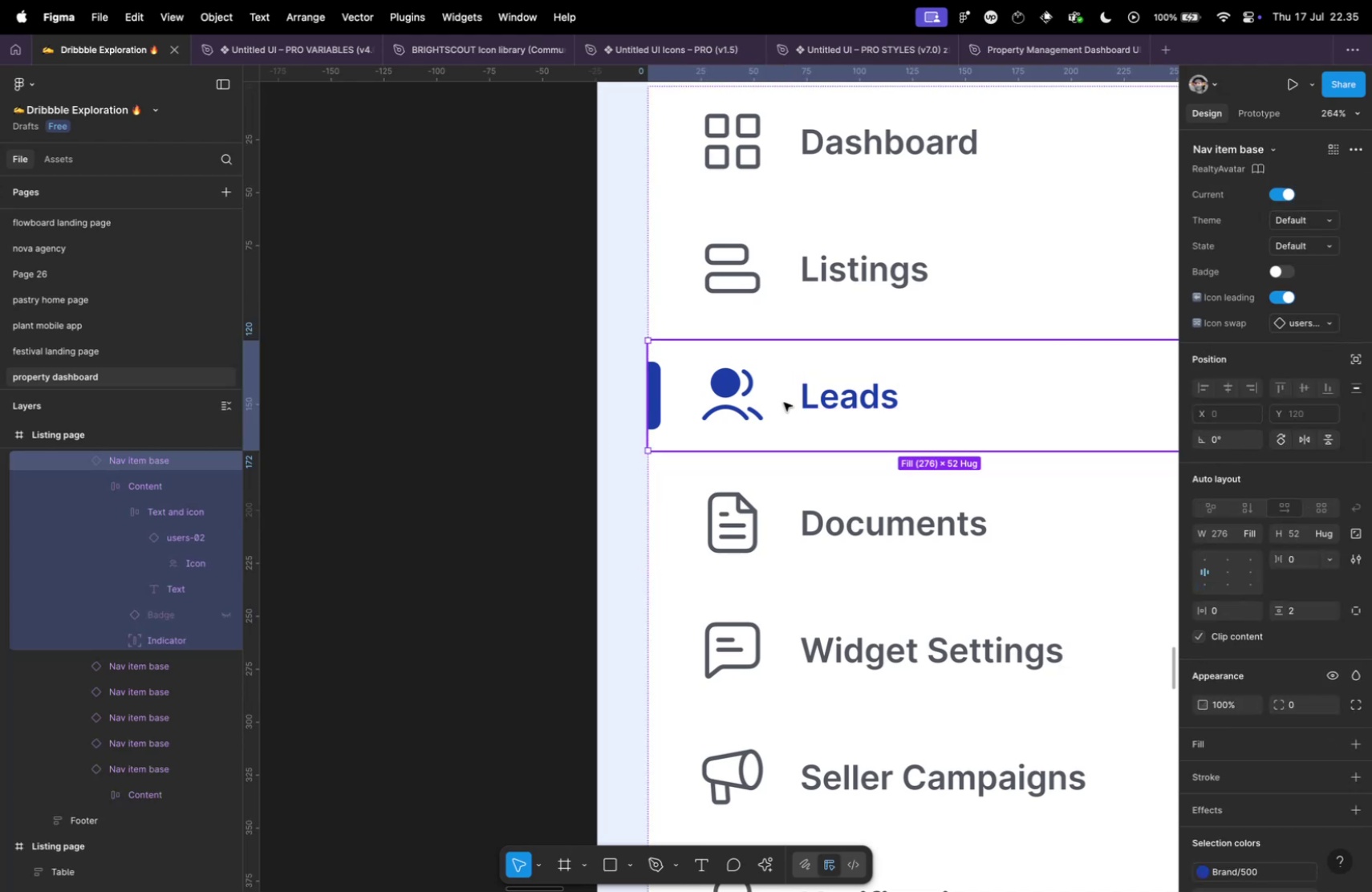 
key(Alt+Meta+B)
 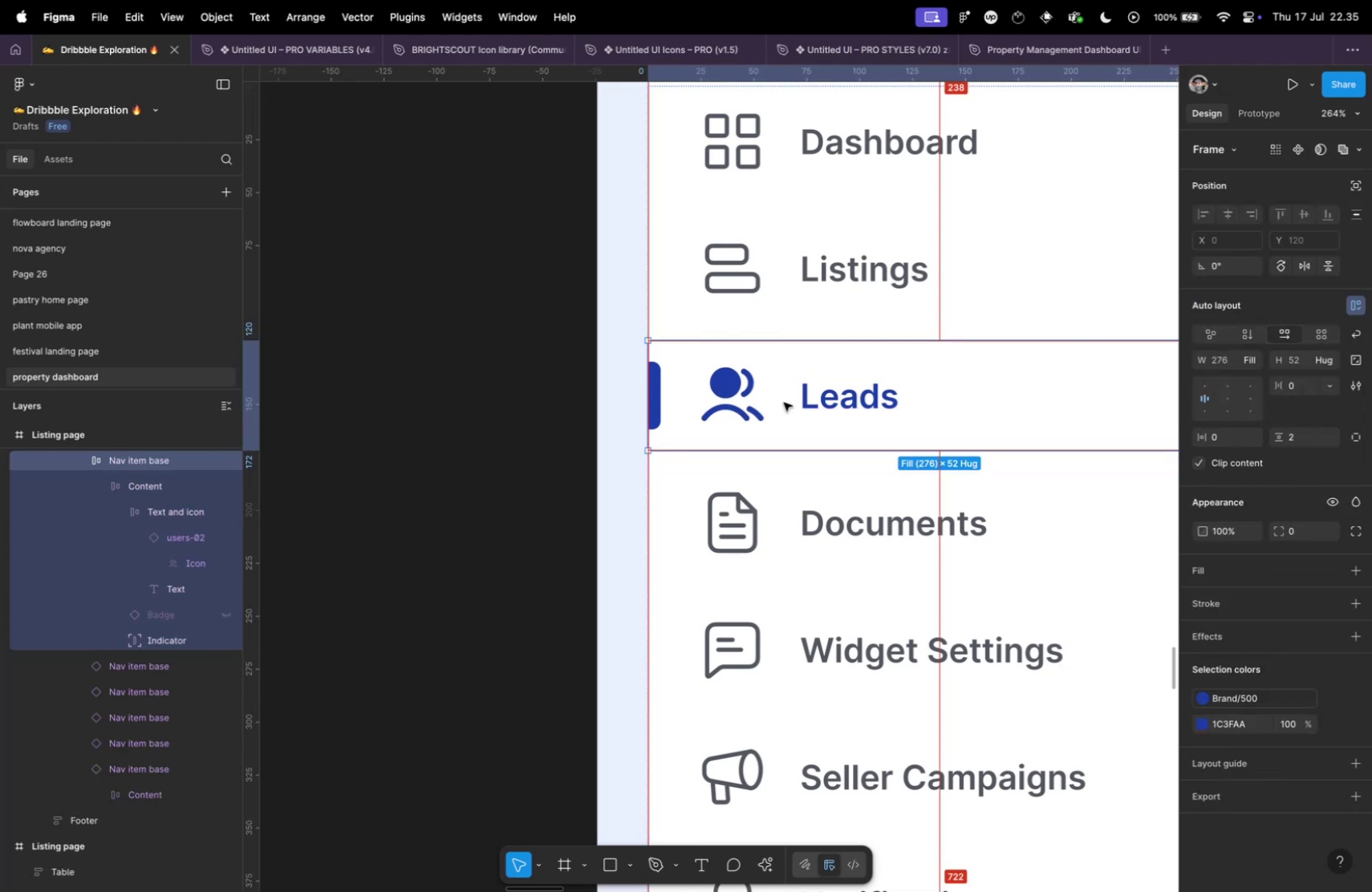 
left_click([724, 391])
 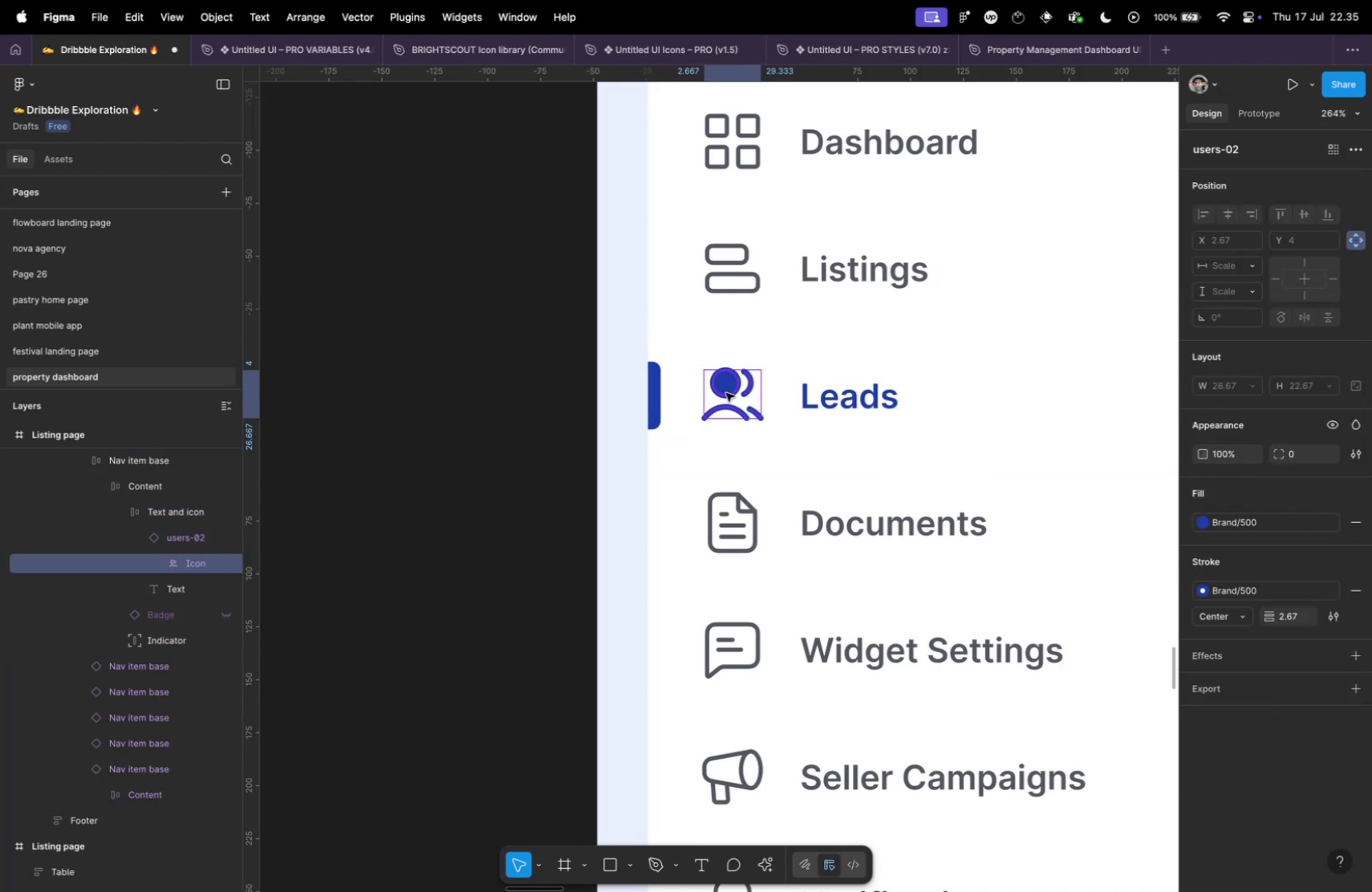 
key(Meta+V)
 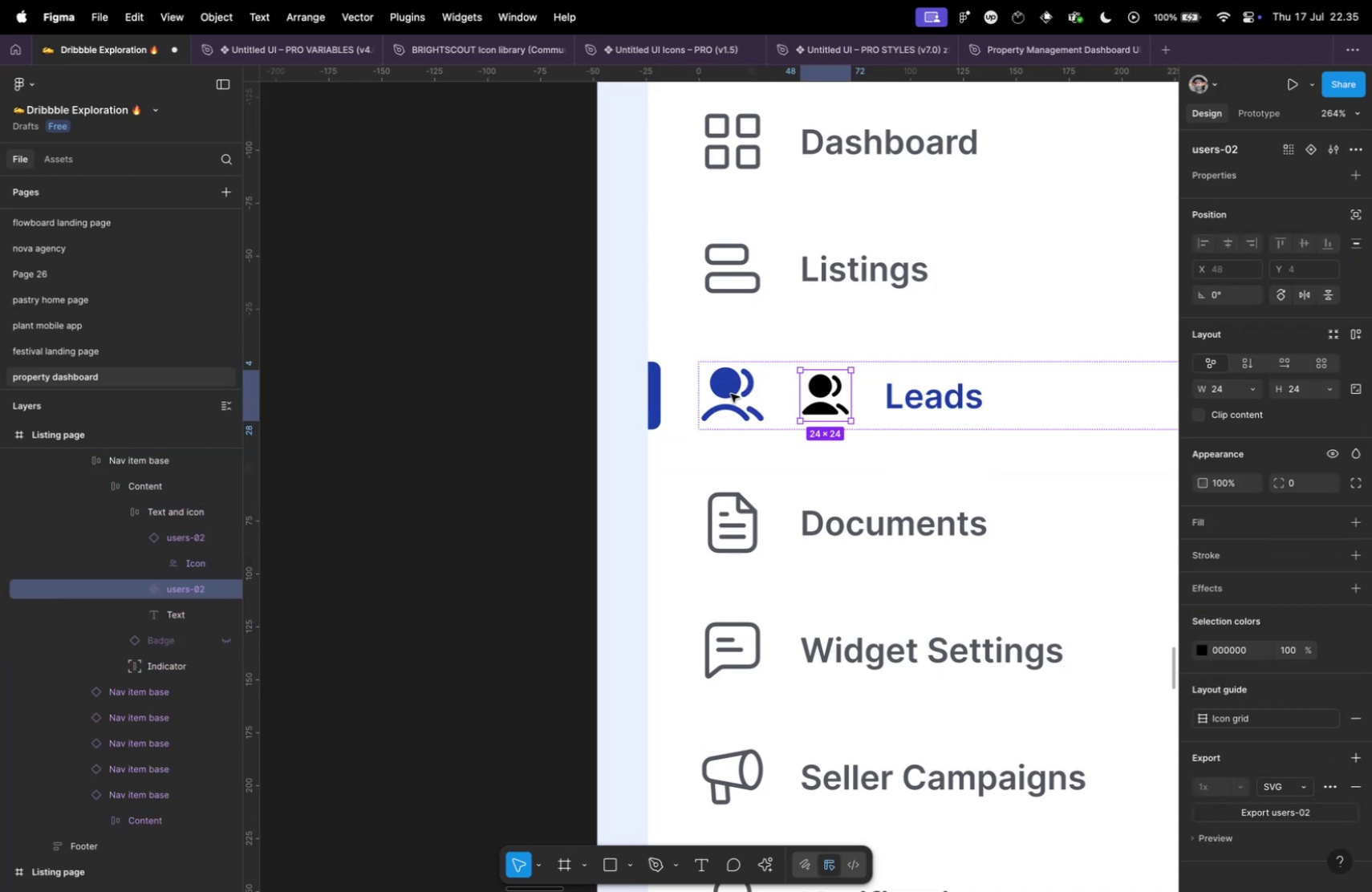 
scroll: coordinate [812, 407], scroll_direction: up, amount: 5.0
 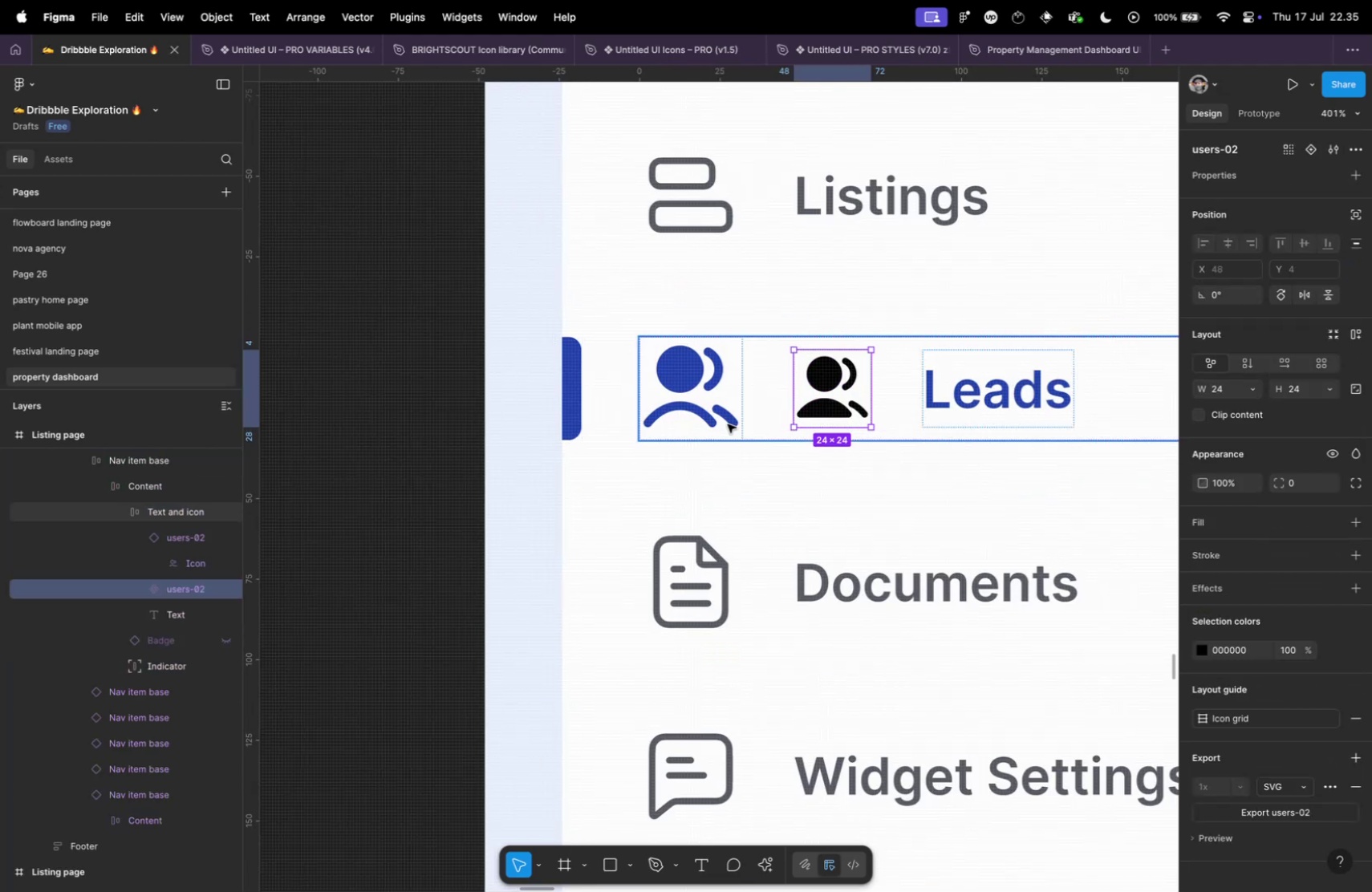 
left_click([681, 402])
 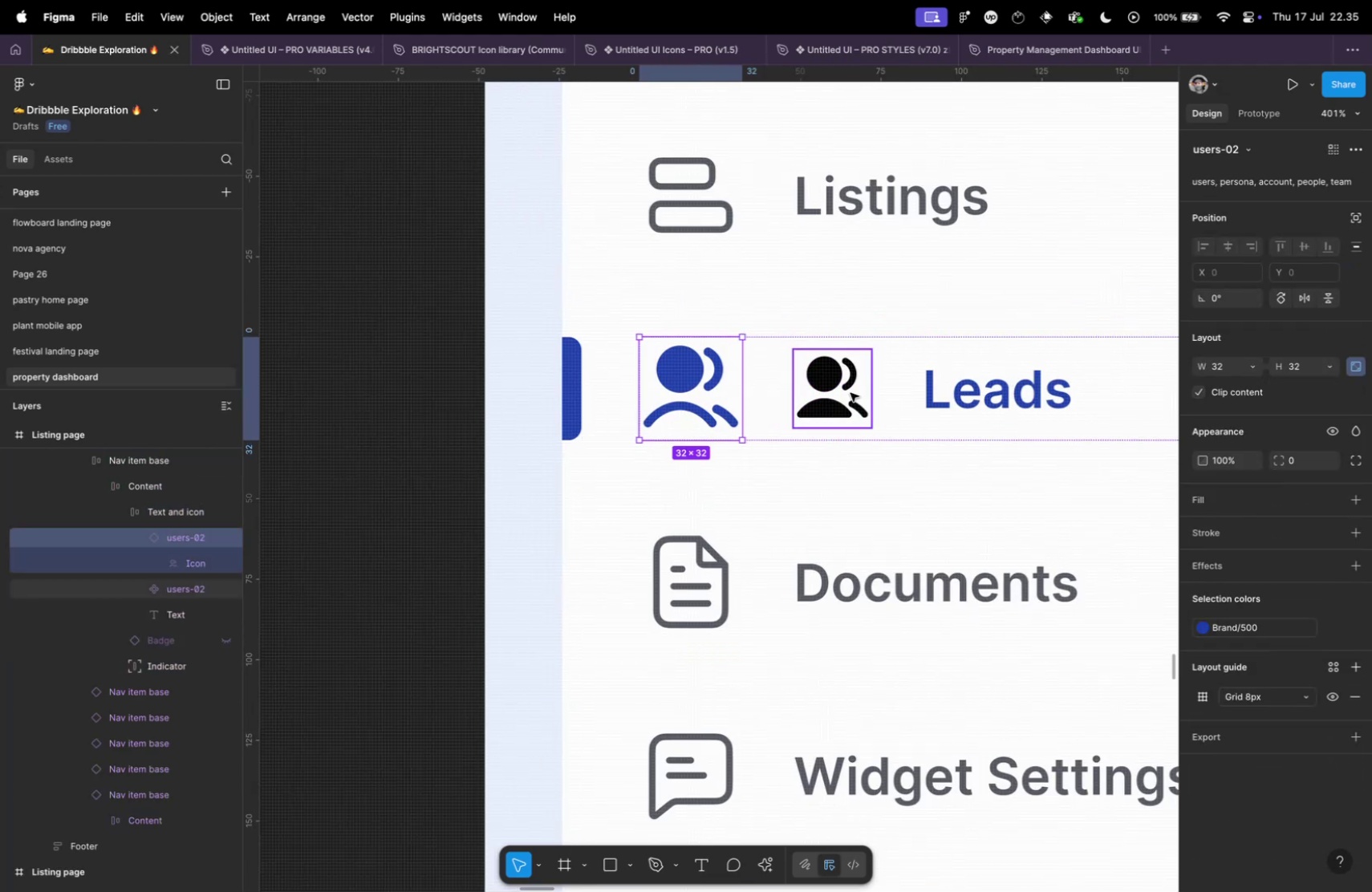 
left_click([824, 386])
 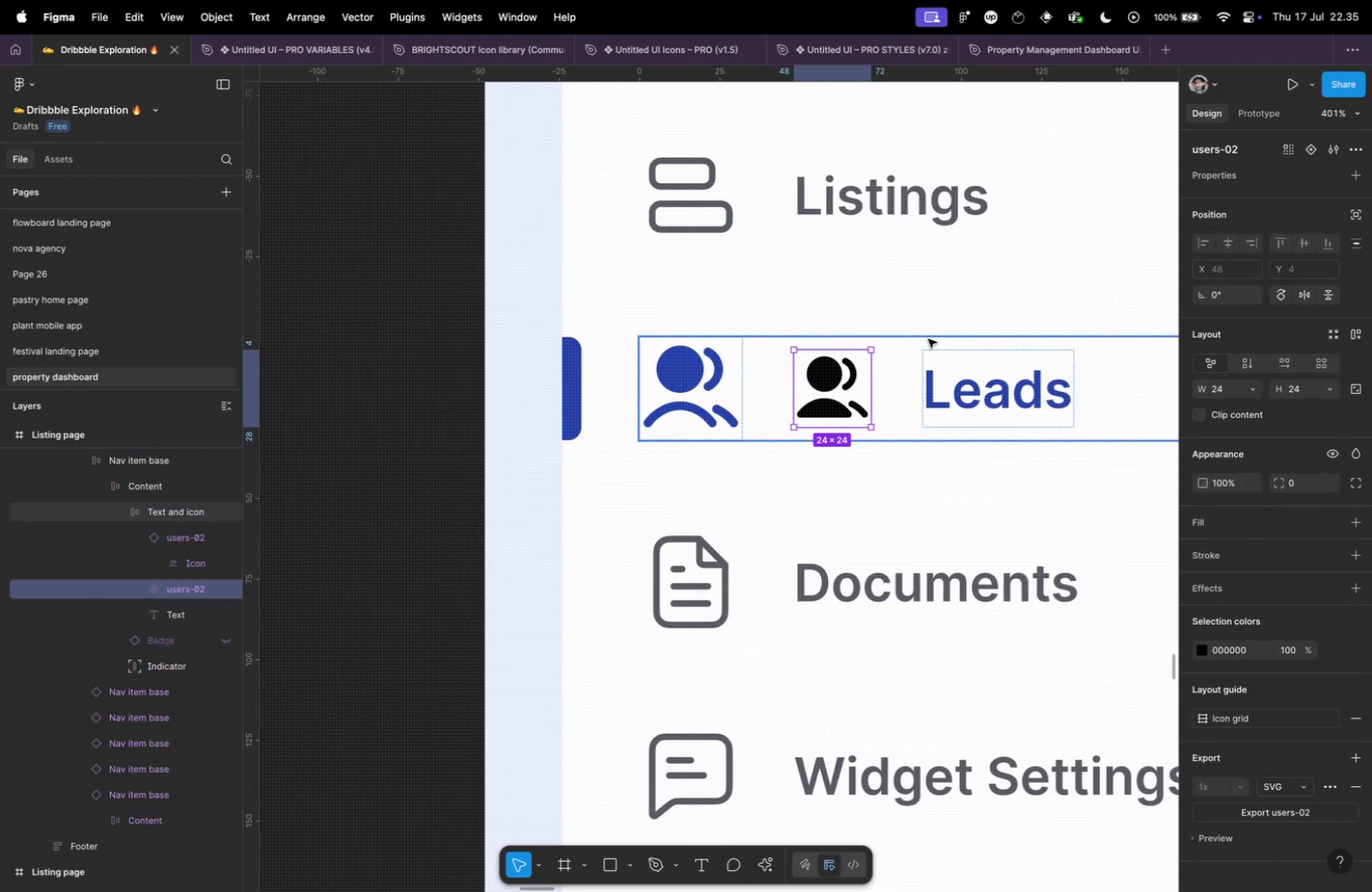 
hold_key(key=CommandLeft, duration=0.44)
scroll: coordinate [963, 374], scroll_direction: up, amount: 5.0
 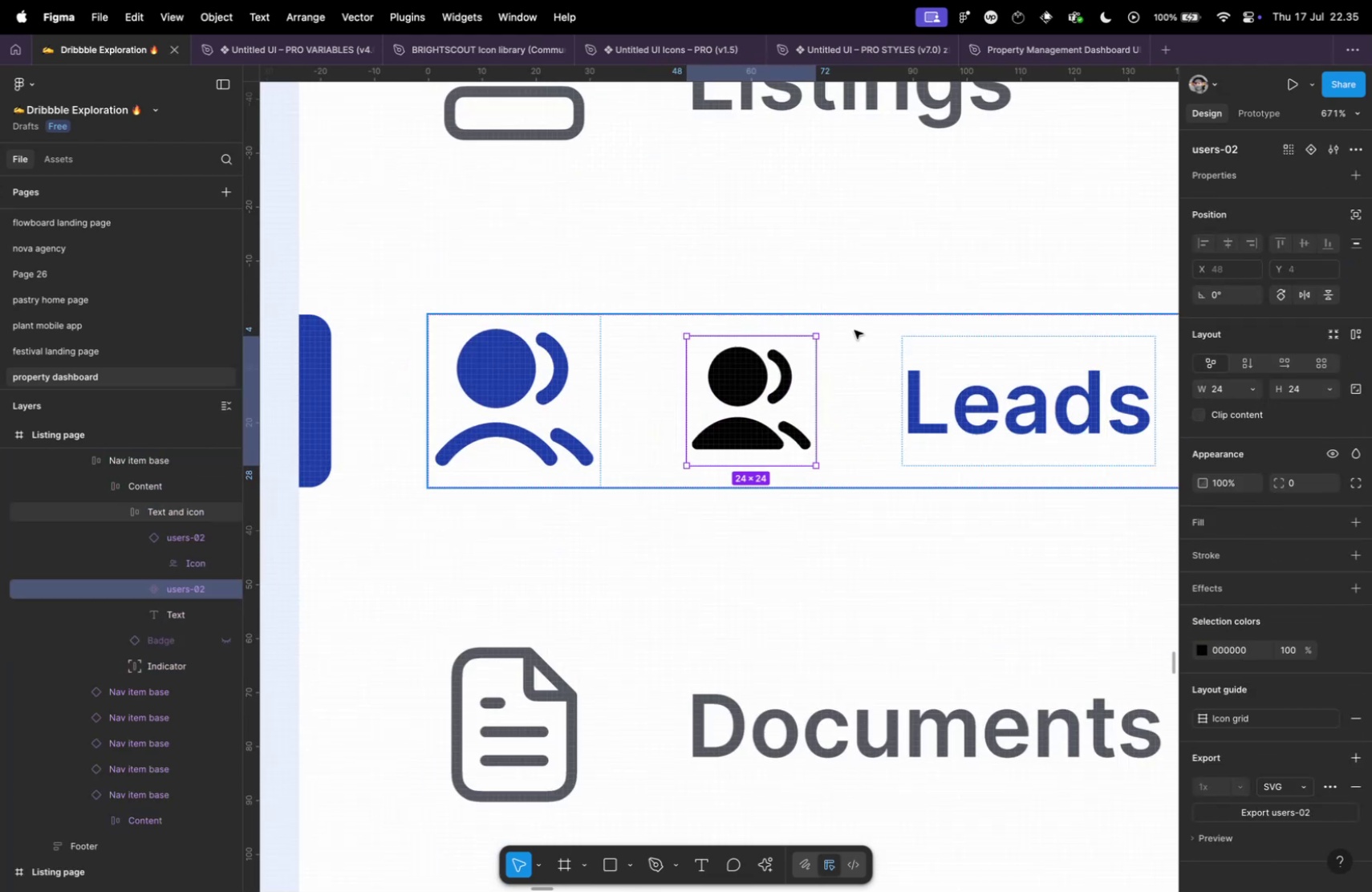 
hold_key(key=ShiftLeft, duration=3.46)
hold_key(key=OptionLeft, duration=3.24)
left_click_drag(start_coordinate=[818, 334], to_coordinate=[837, 323])
 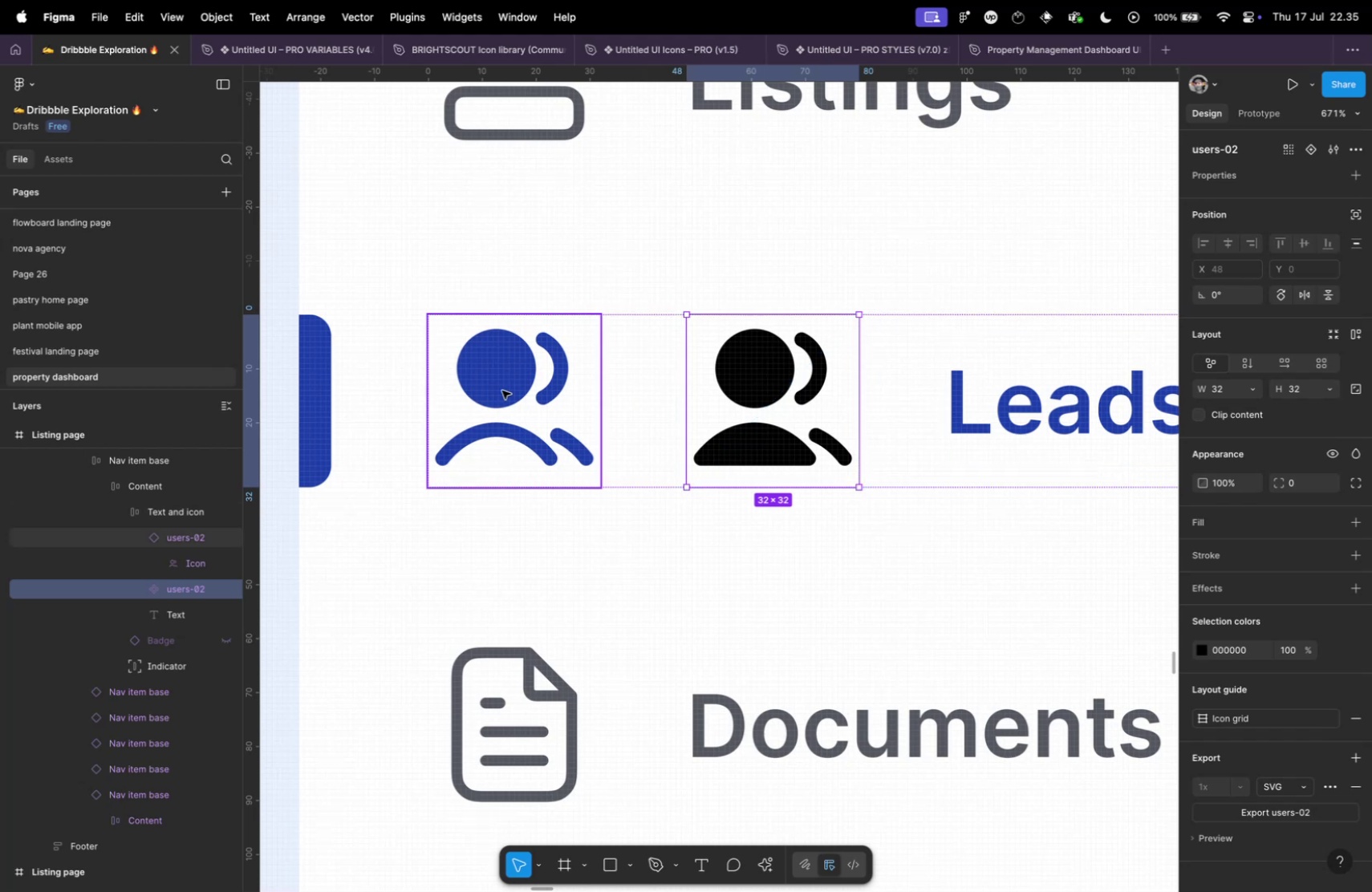 
left_click([499, 389])
 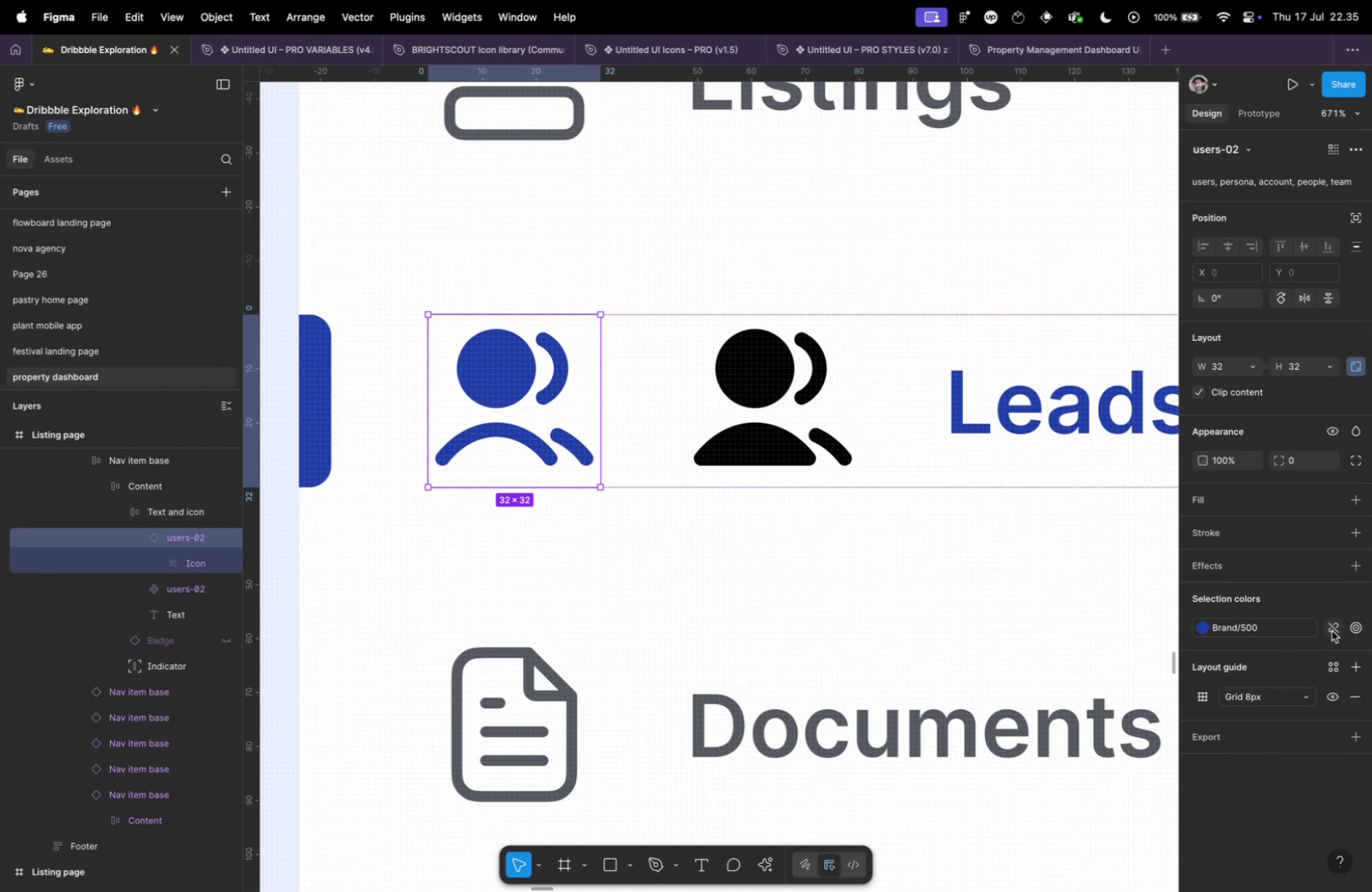 
double_click([1247, 626])
 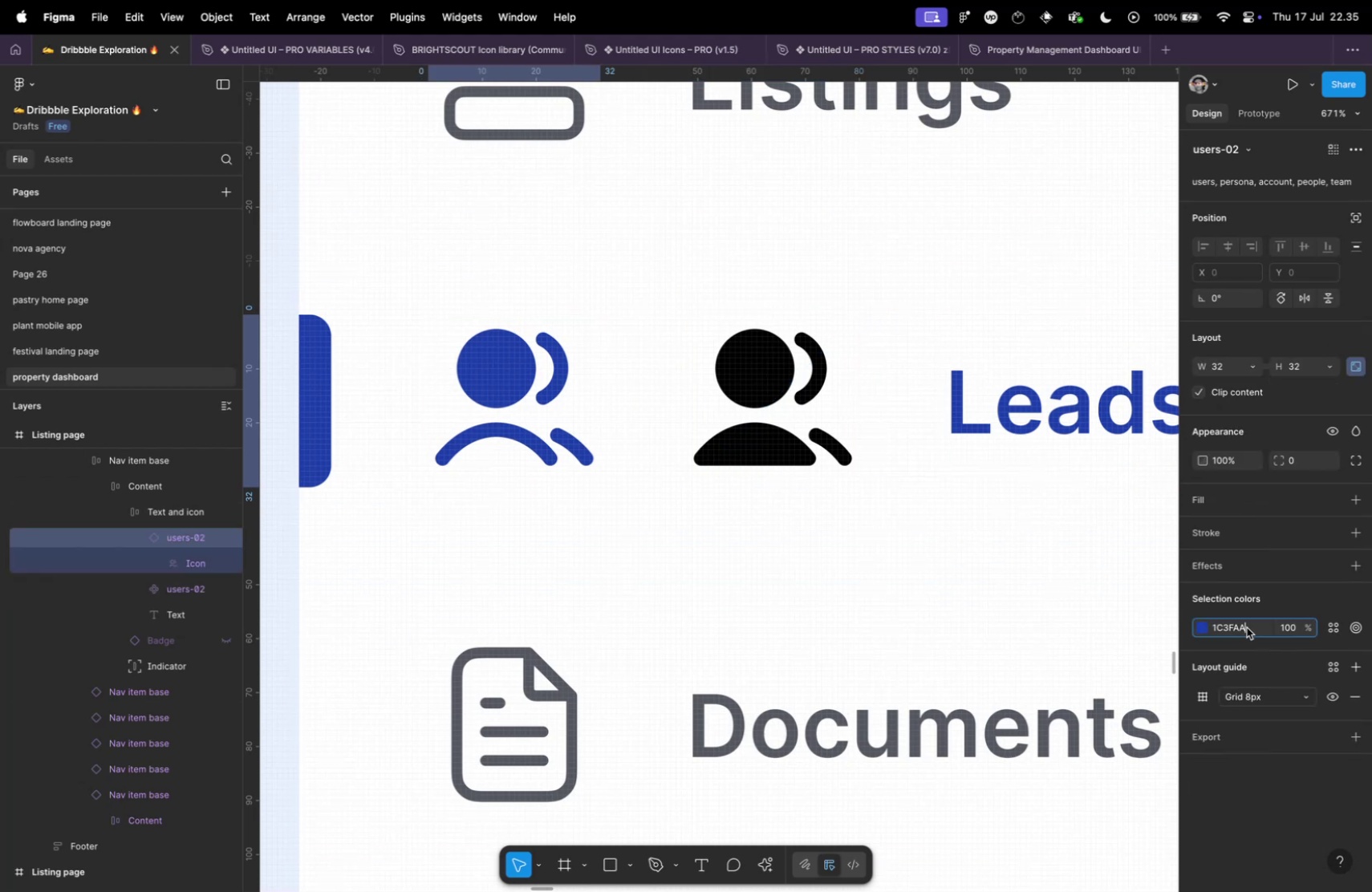 
key(Meta+C)
 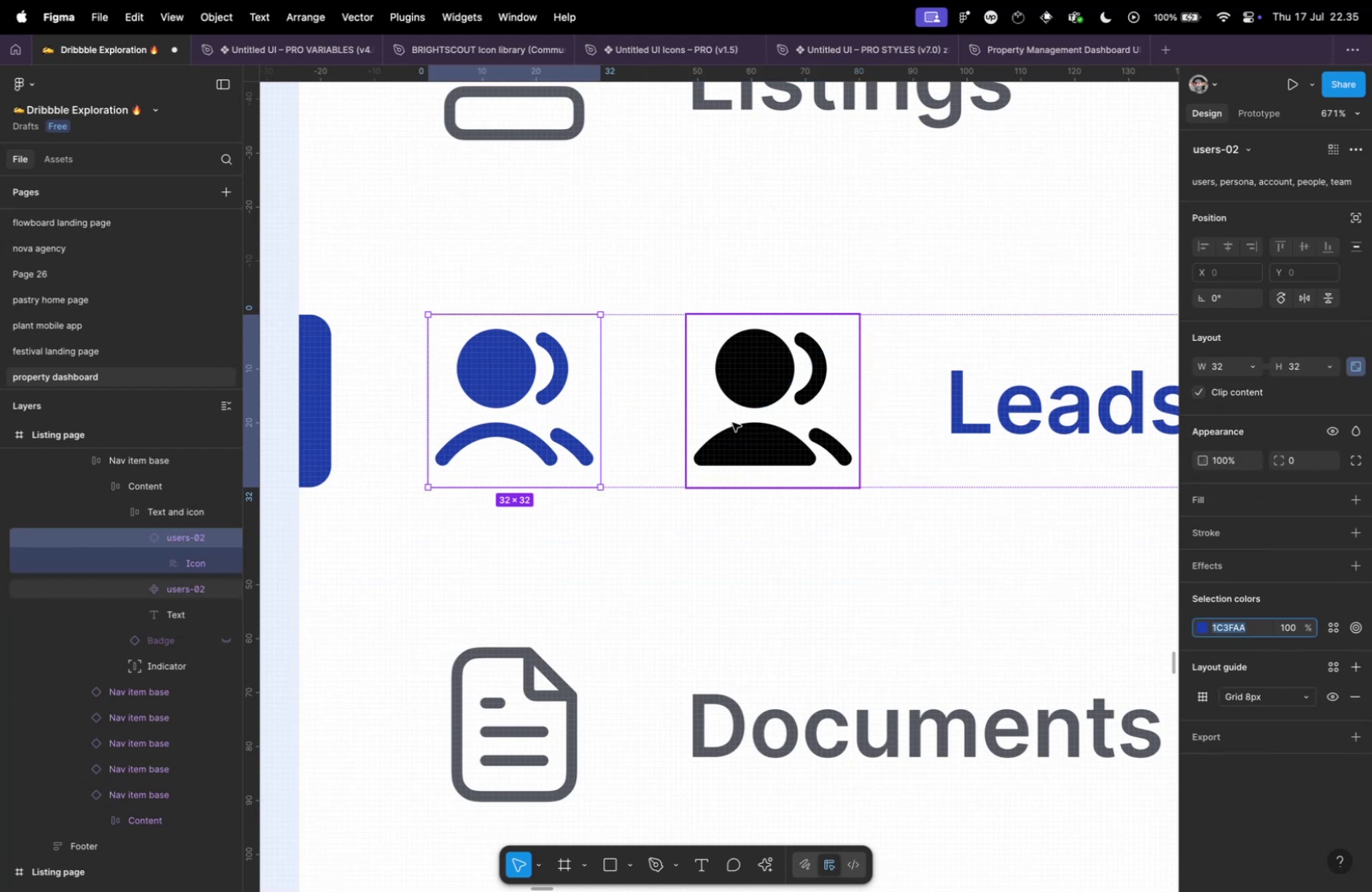 
left_click([733, 422])
 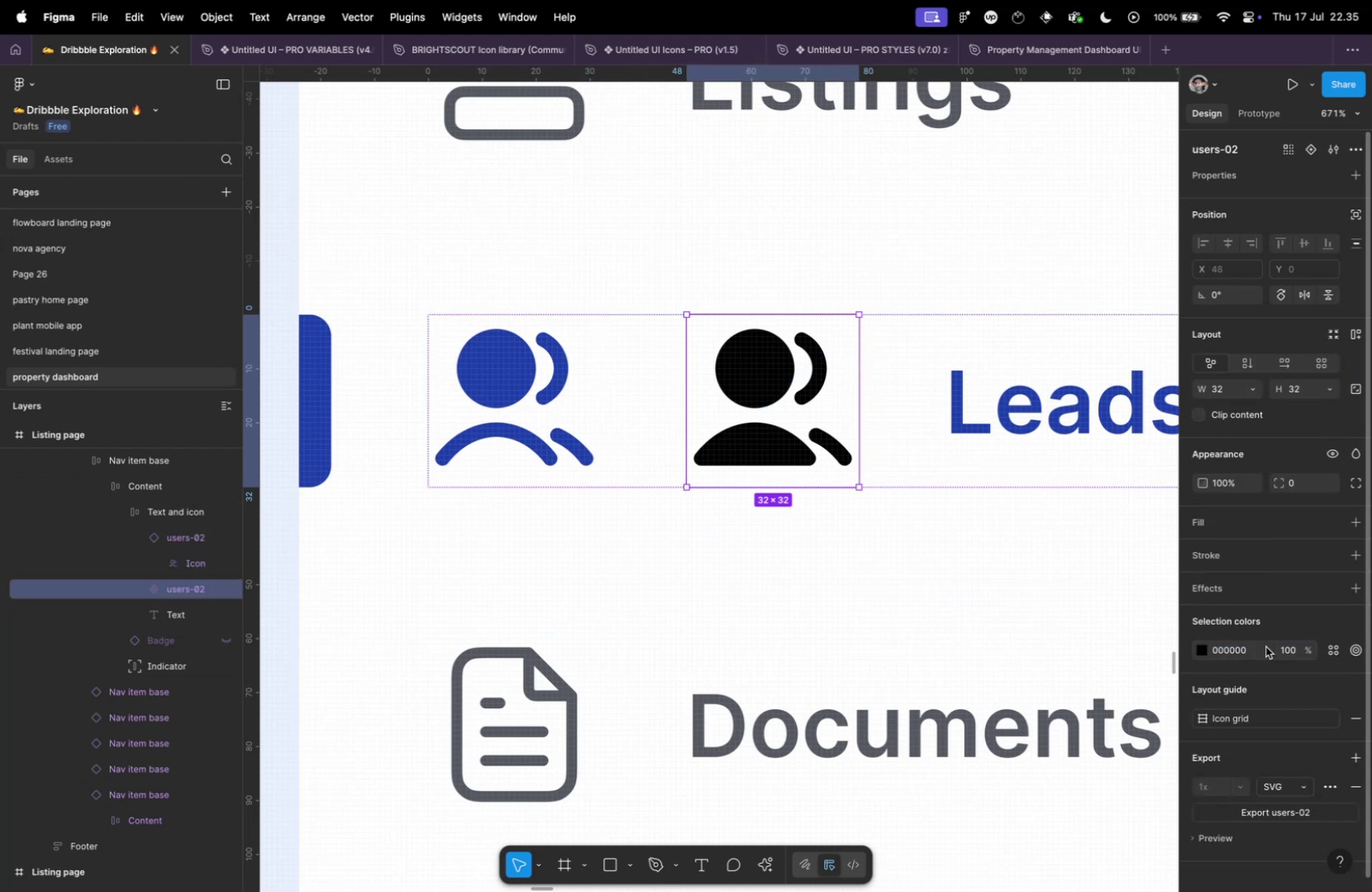 
left_click([1251, 644])
 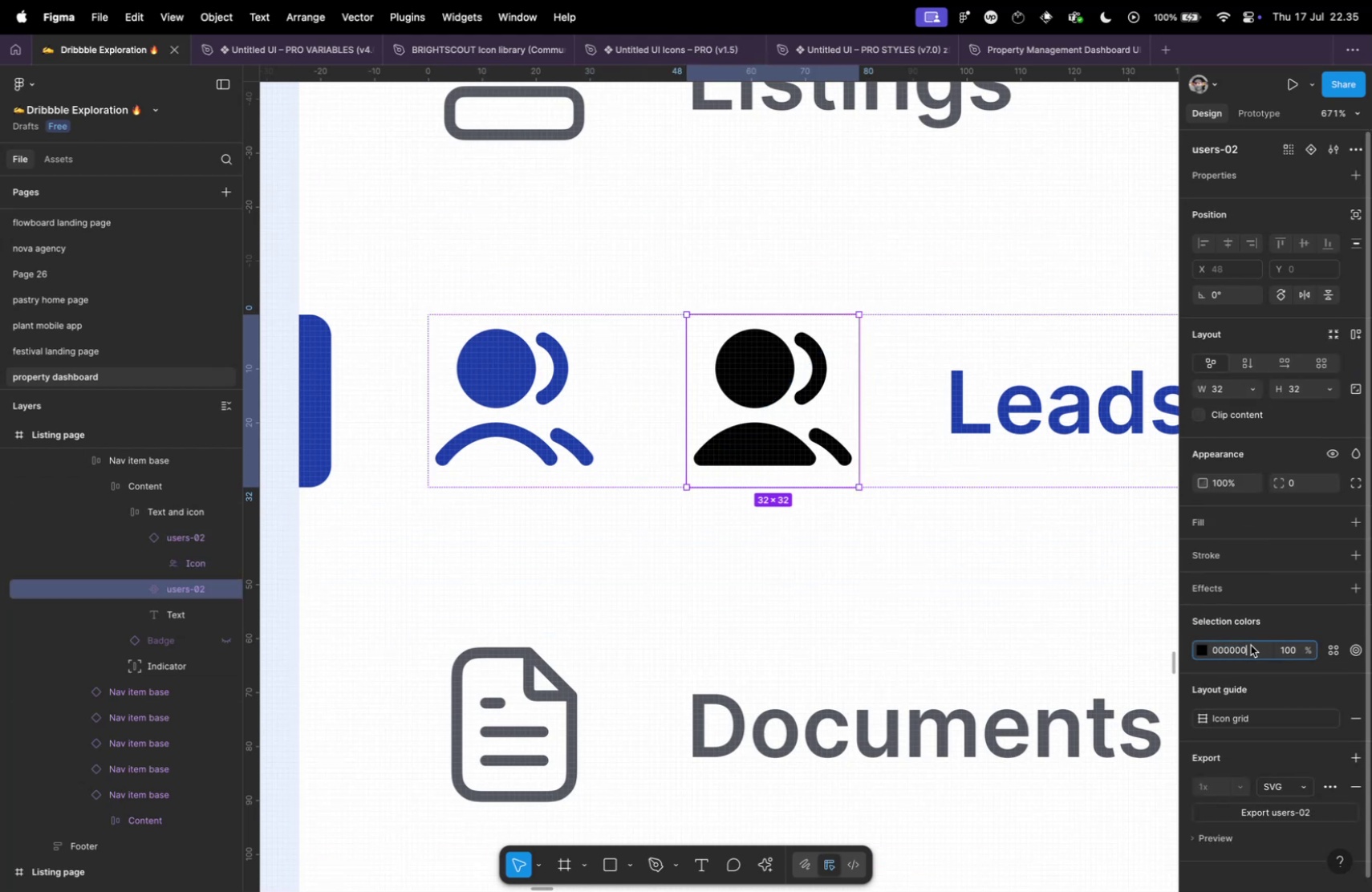 
key(Meta+V)
 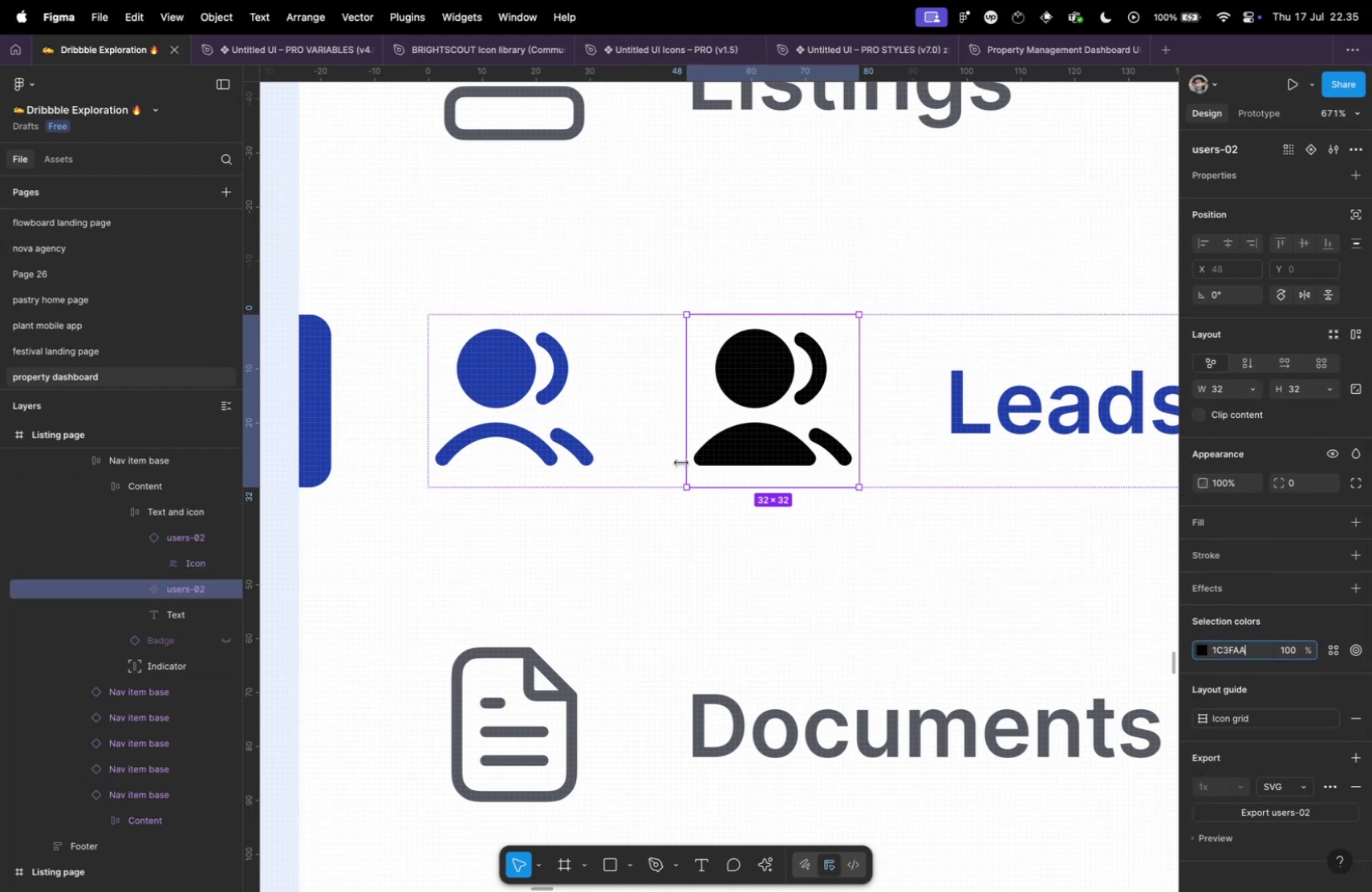 
left_click([681, 461])
 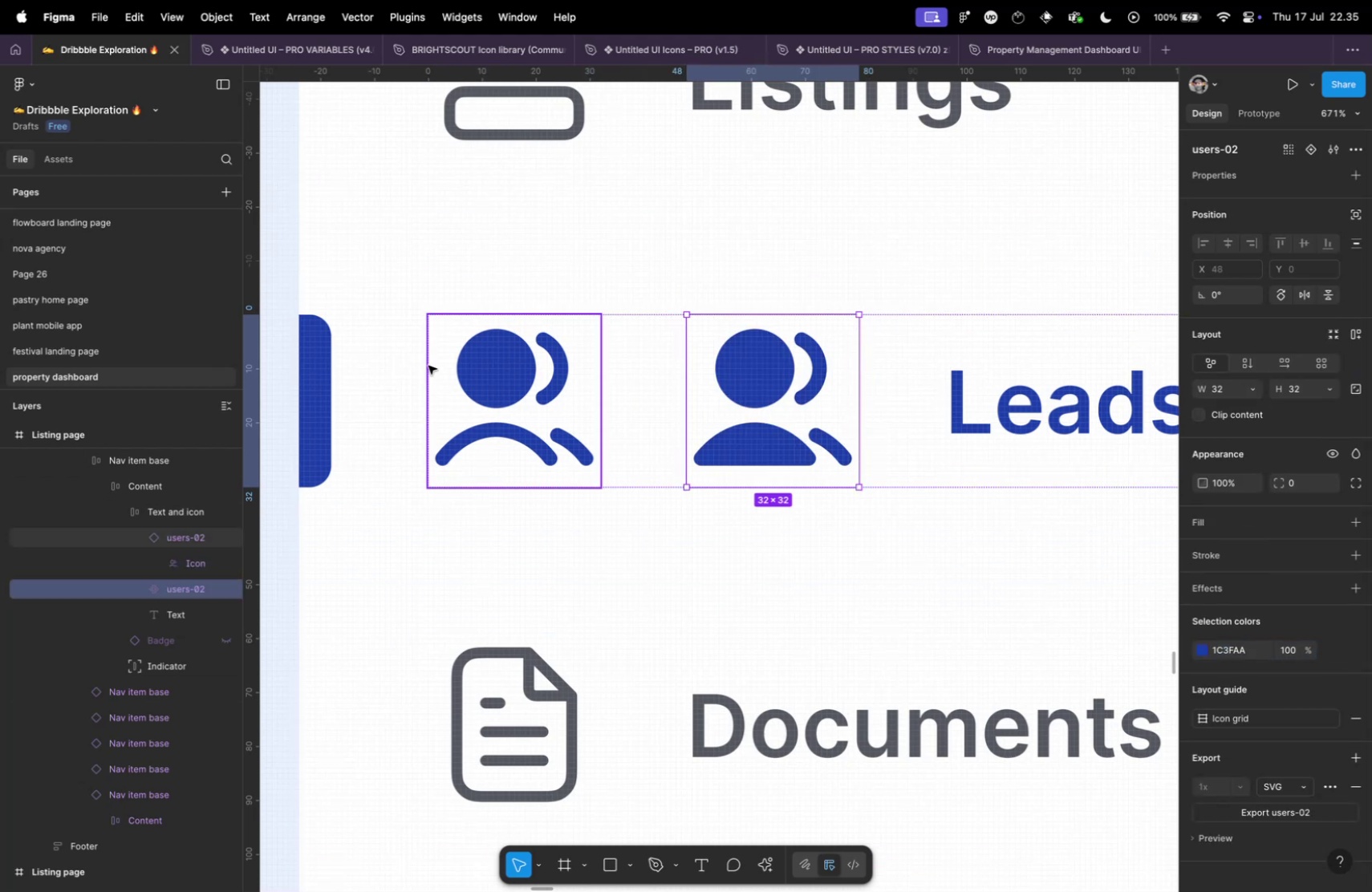 
left_click([428, 364])
 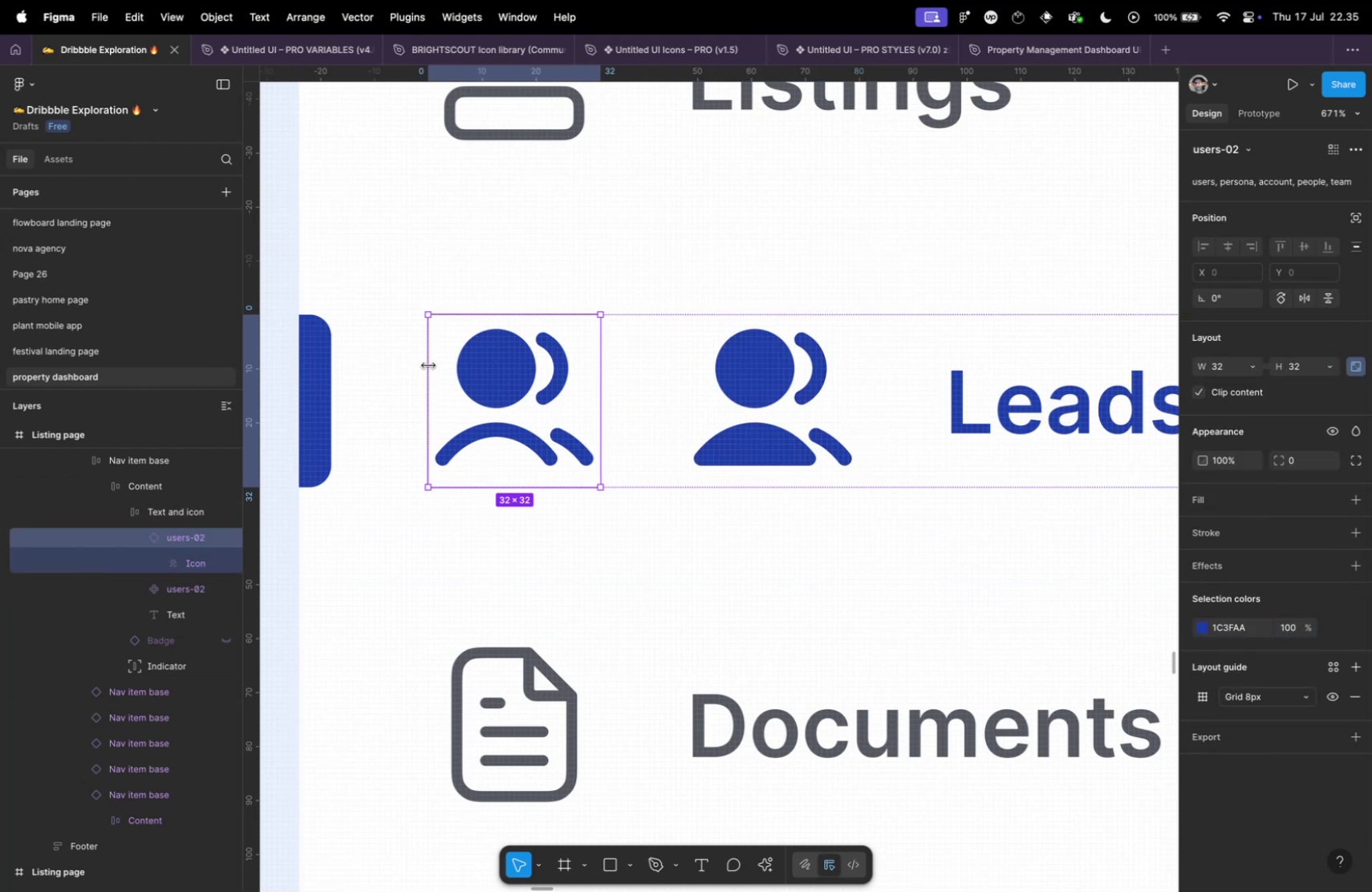 
key(Backspace)
 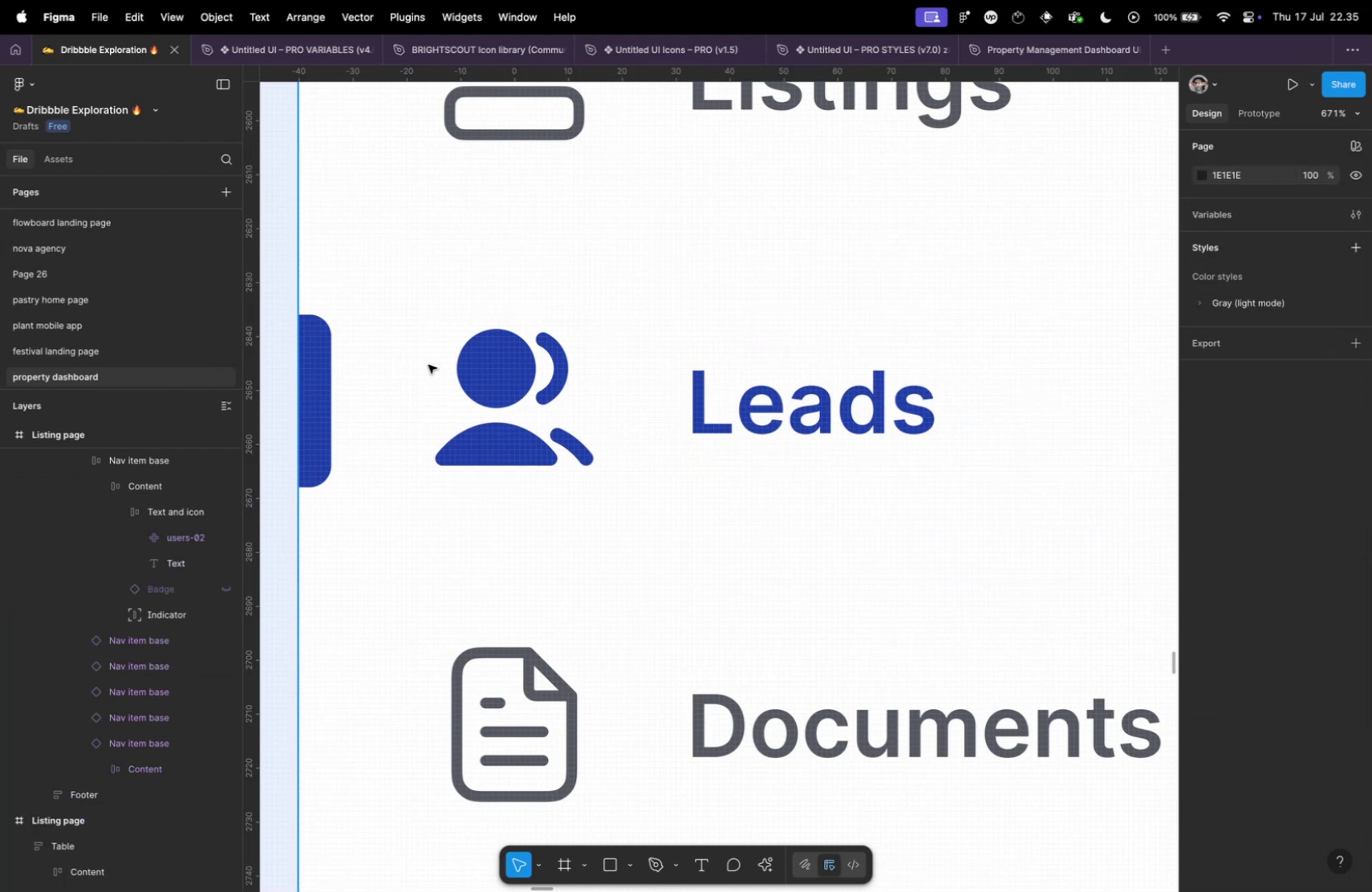 
hold_key(key=CommandLeft, duration=0.87)
scroll: coordinate [608, 388], scroll_direction: down, amount: 38.0
 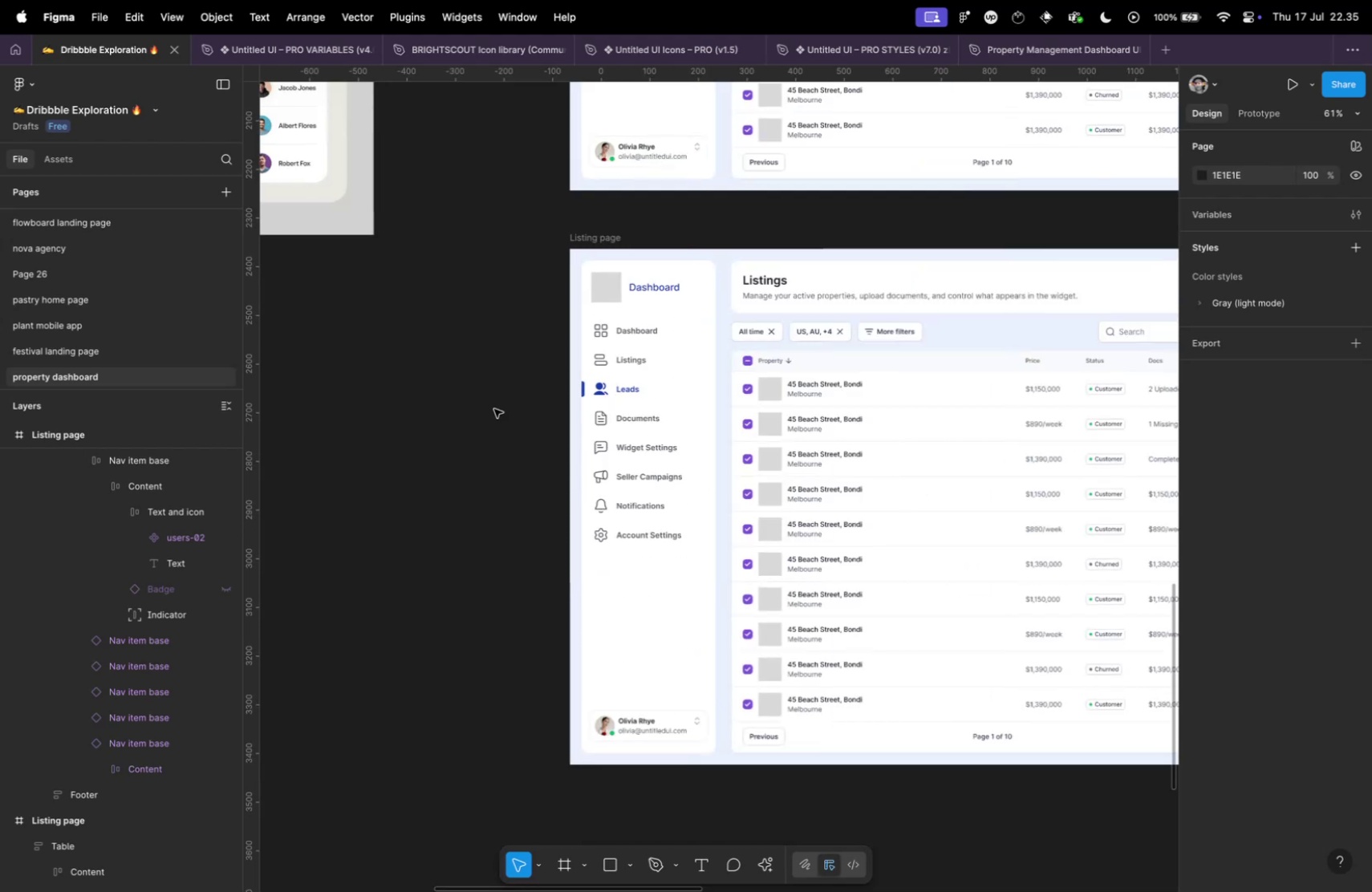 
left_click([494, 408])
 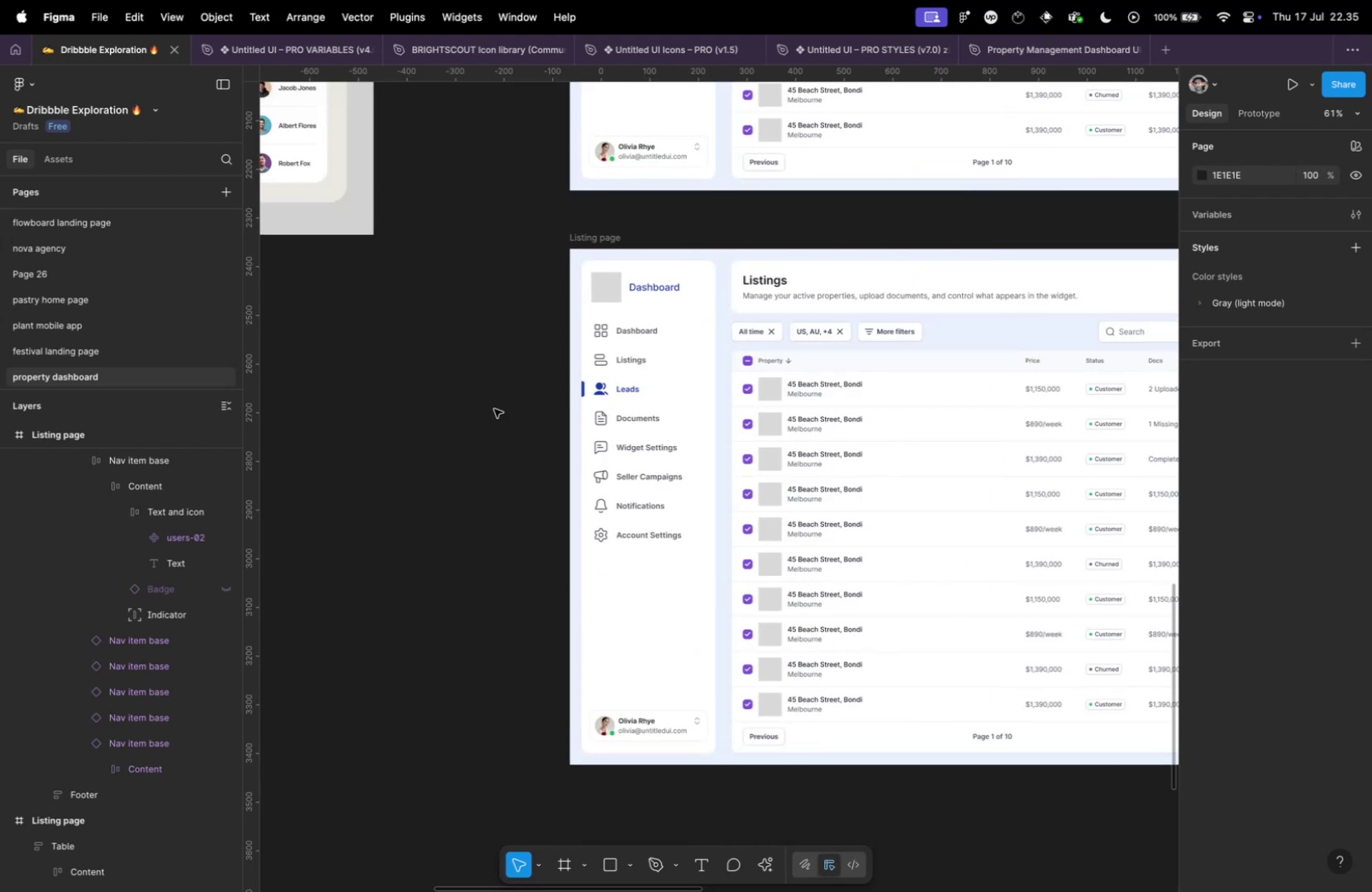 
key(Meta+CommandLeft)
 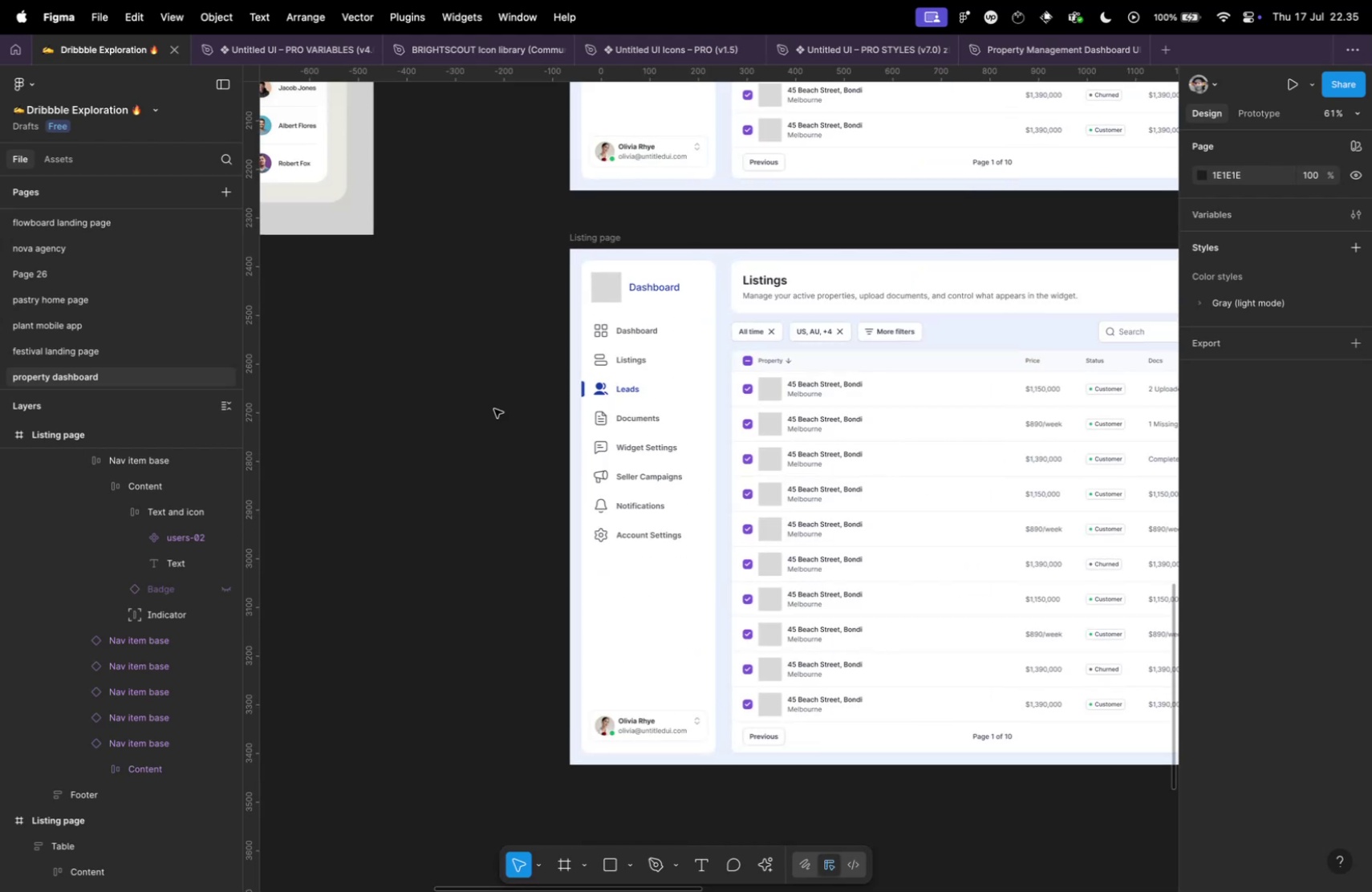 
key(Meta+Tab)
 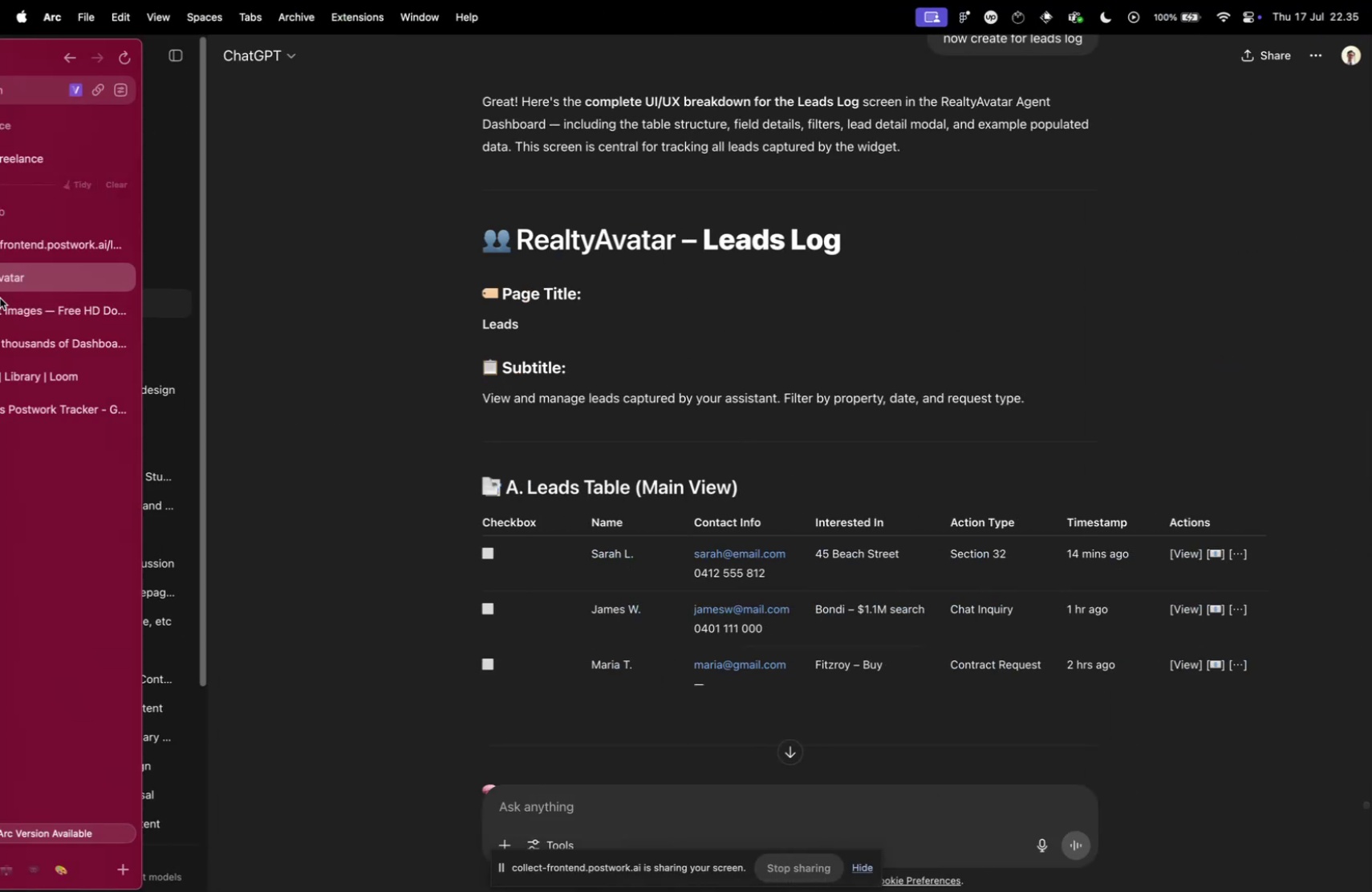 
left_click([87, 245])
 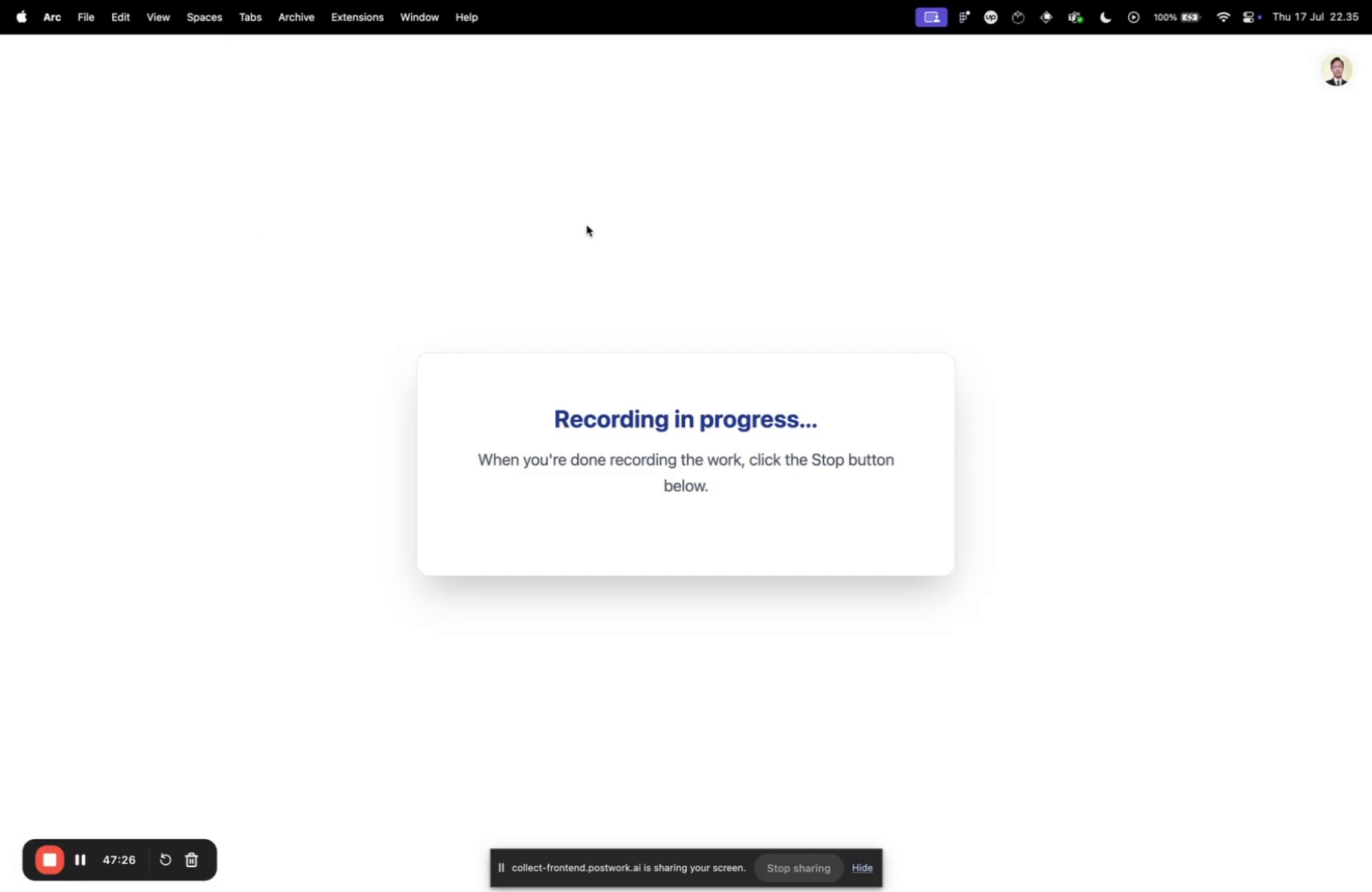 
left_click([586, 225])
 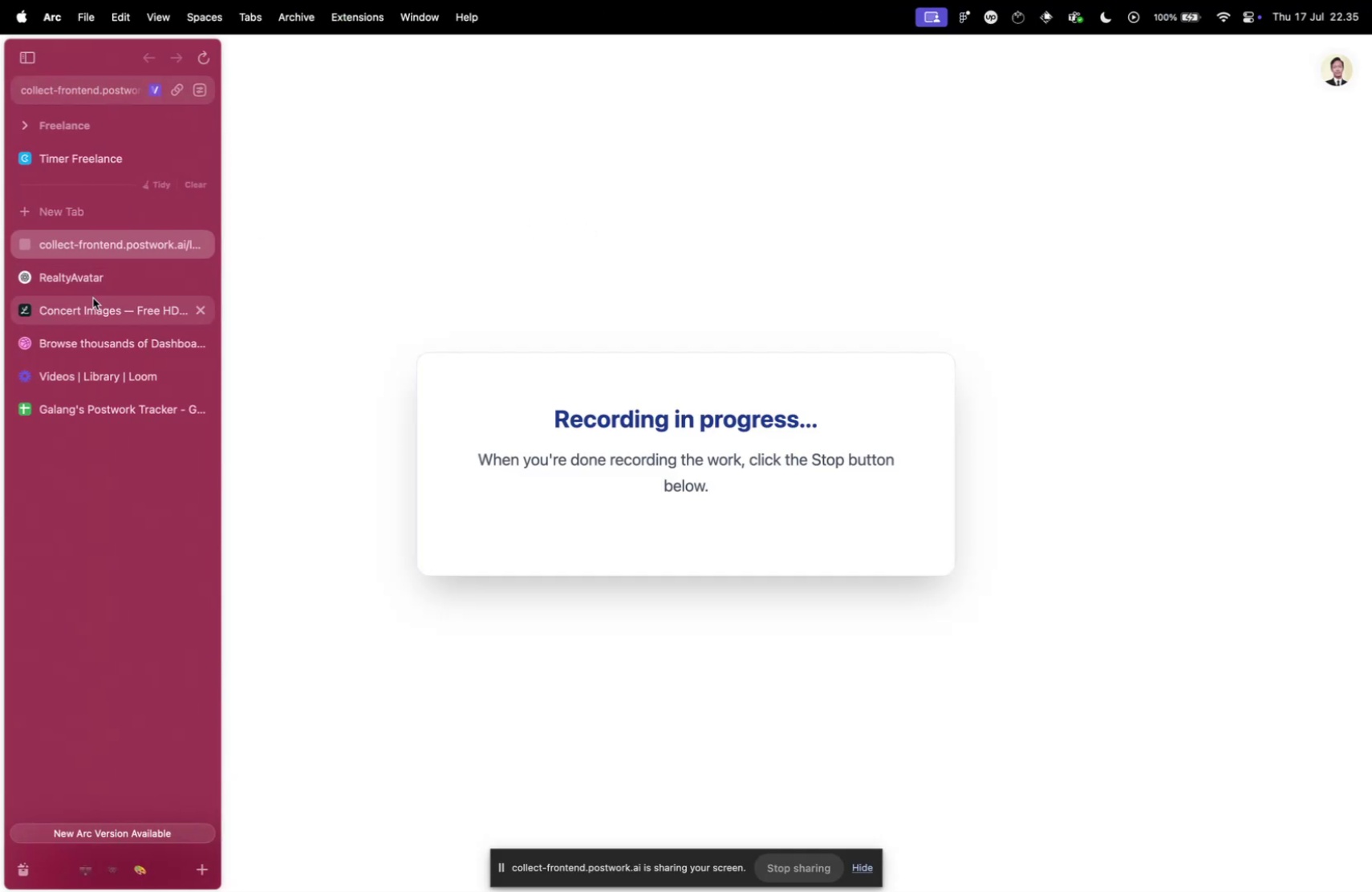 
left_click([97, 303])
 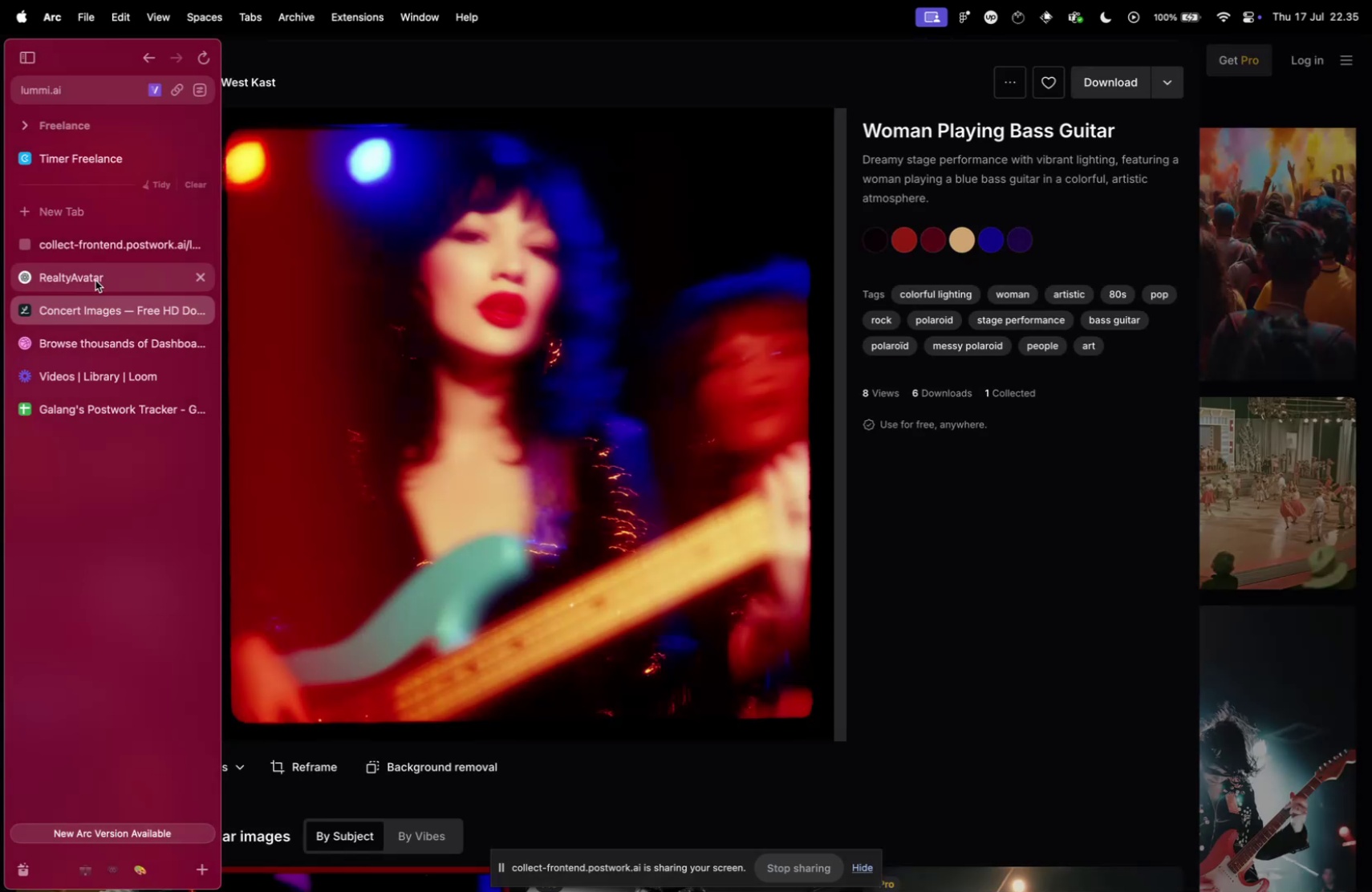 
left_click([95, 278])
 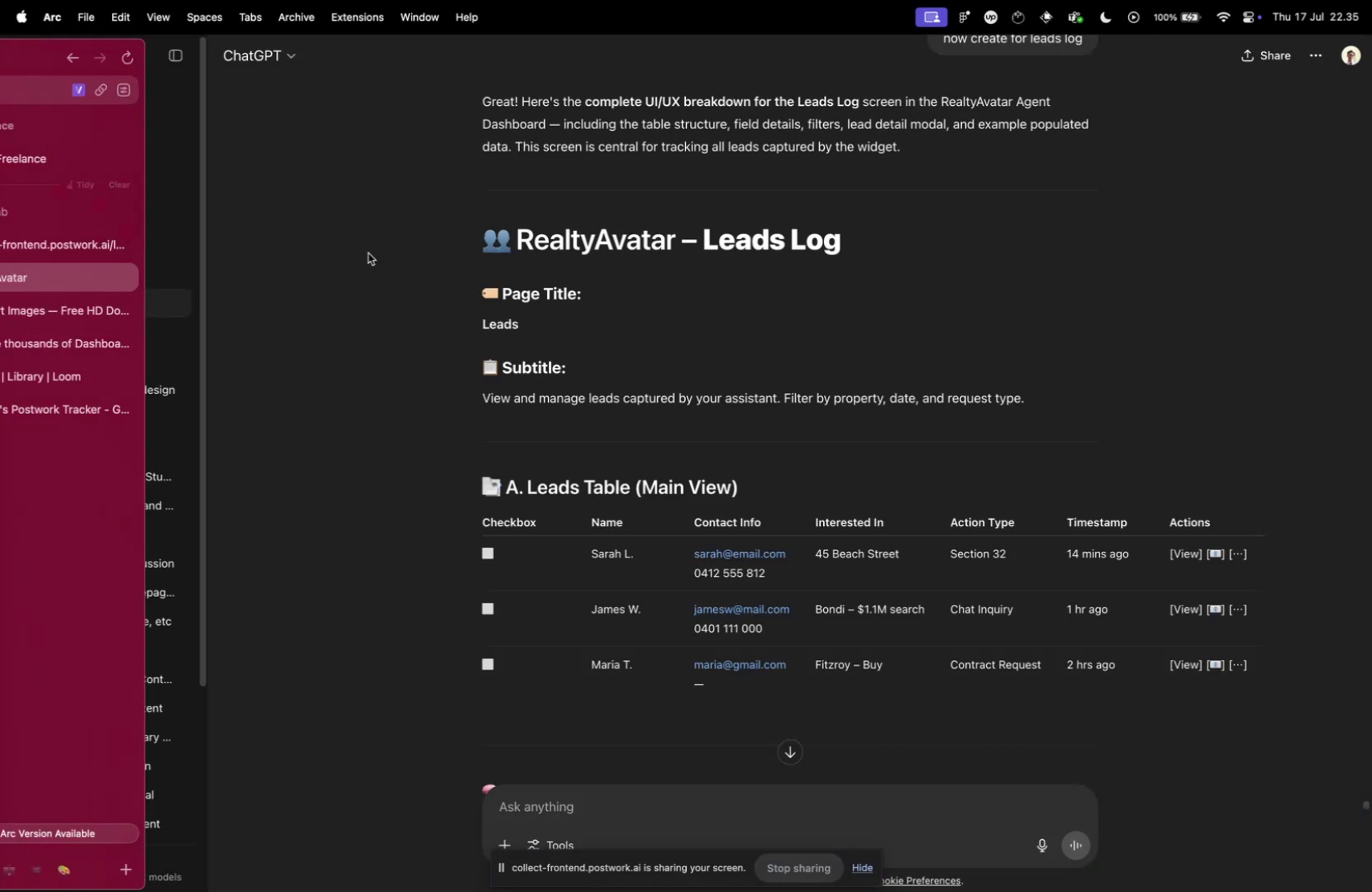 
left_click([421, 252])
 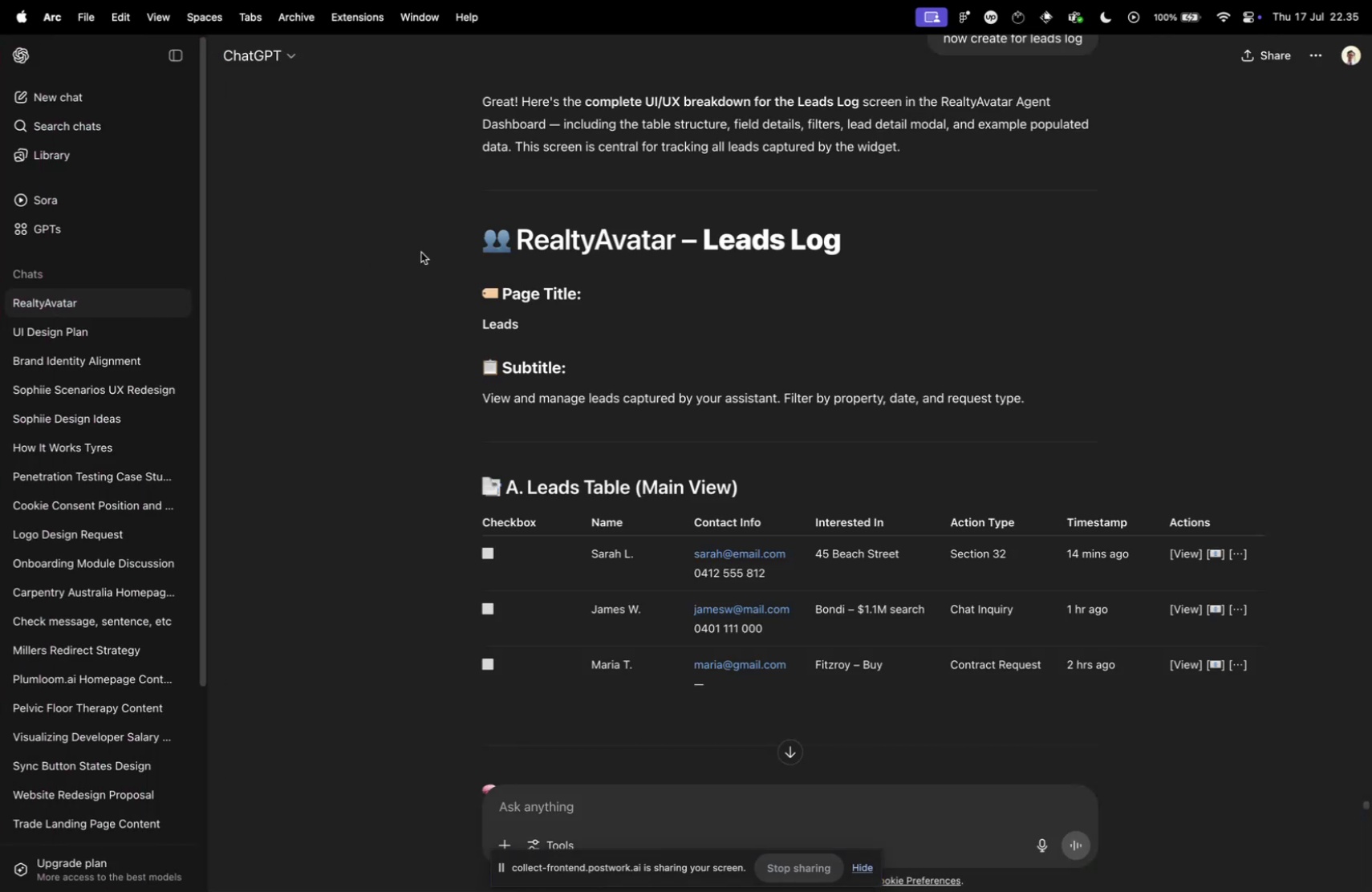 
key(Meta+CommandLeft)
 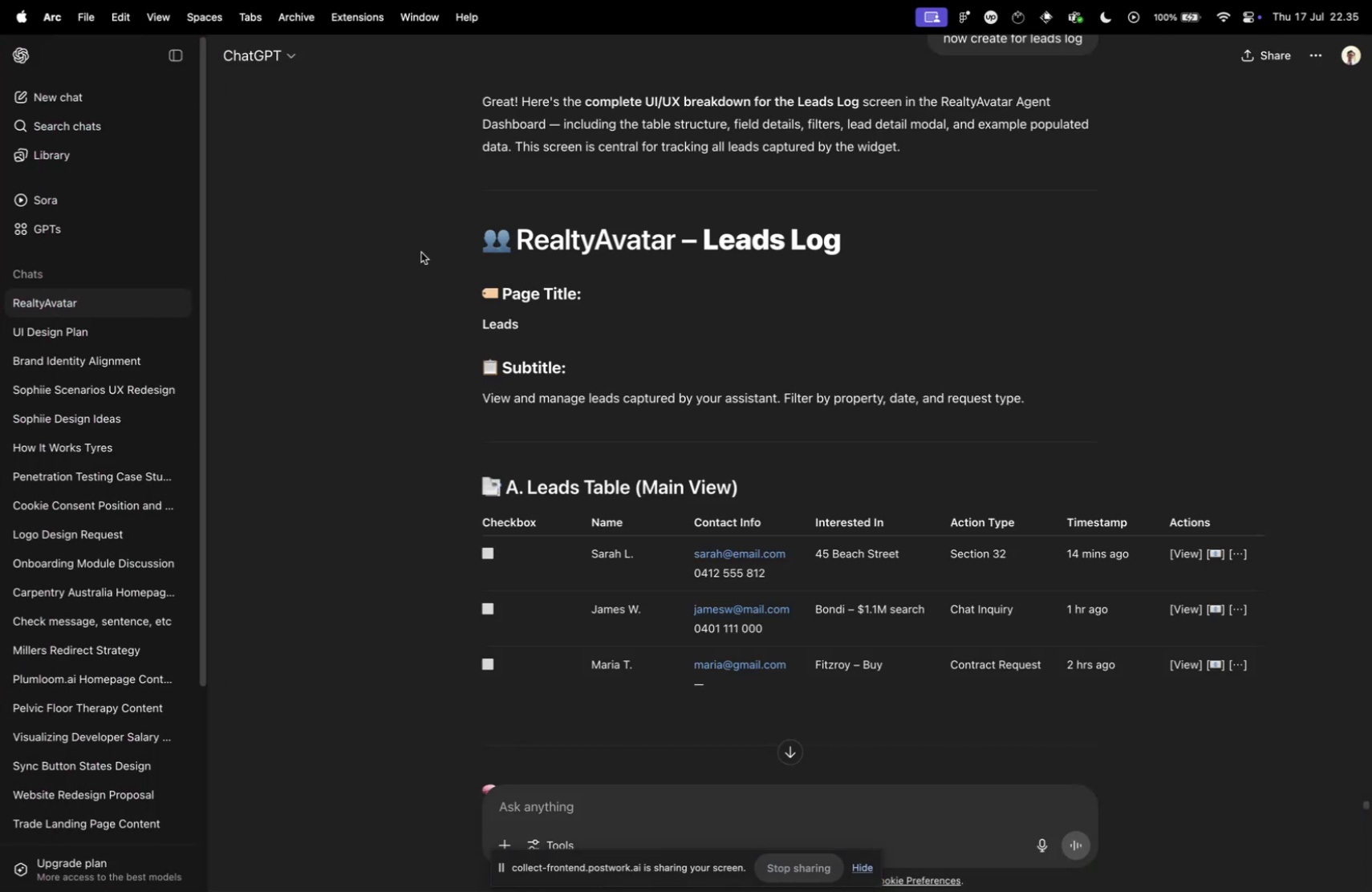 
key(Meta+Tab)
 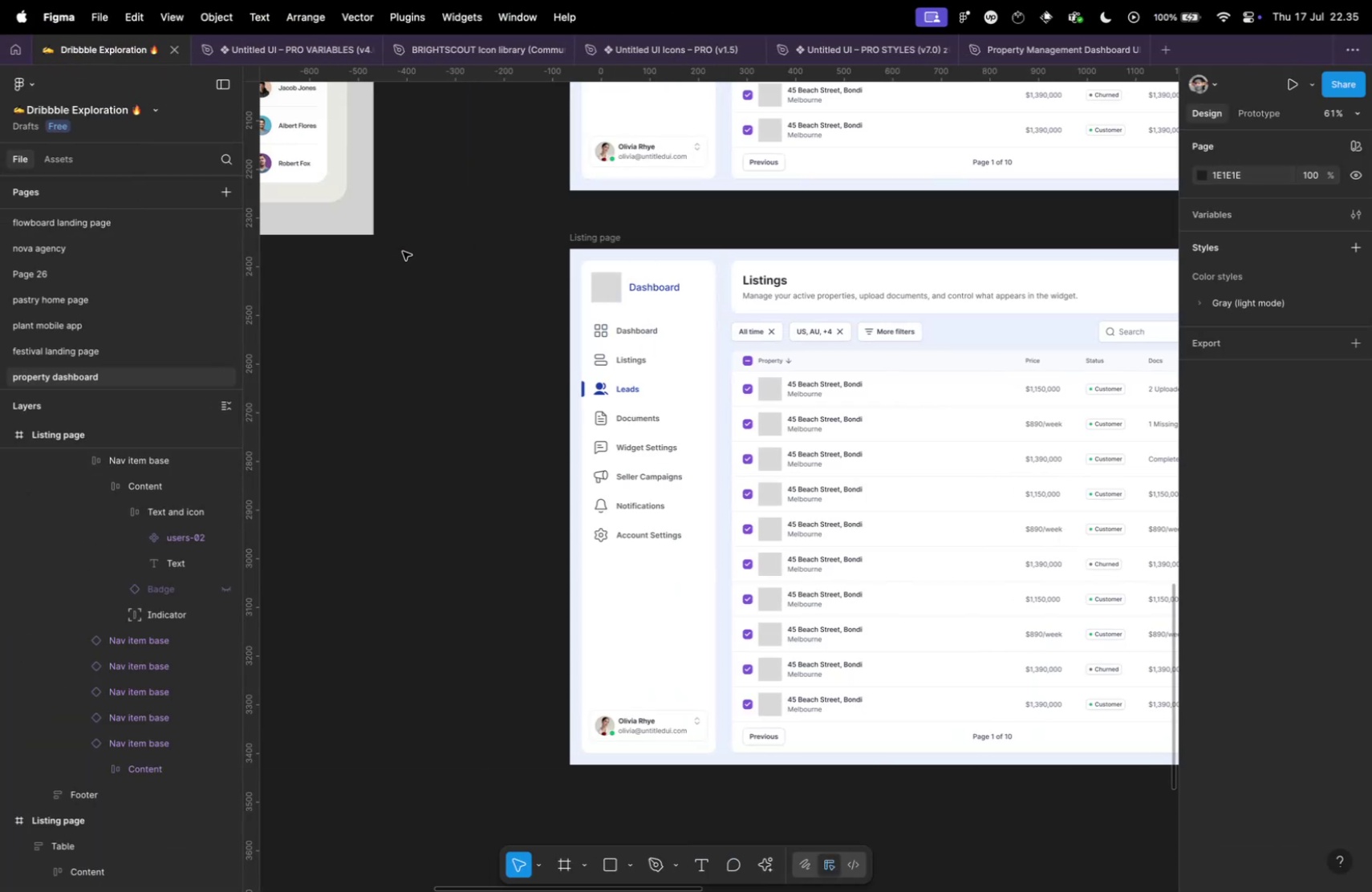 
key(Meta+CommandLeft)
 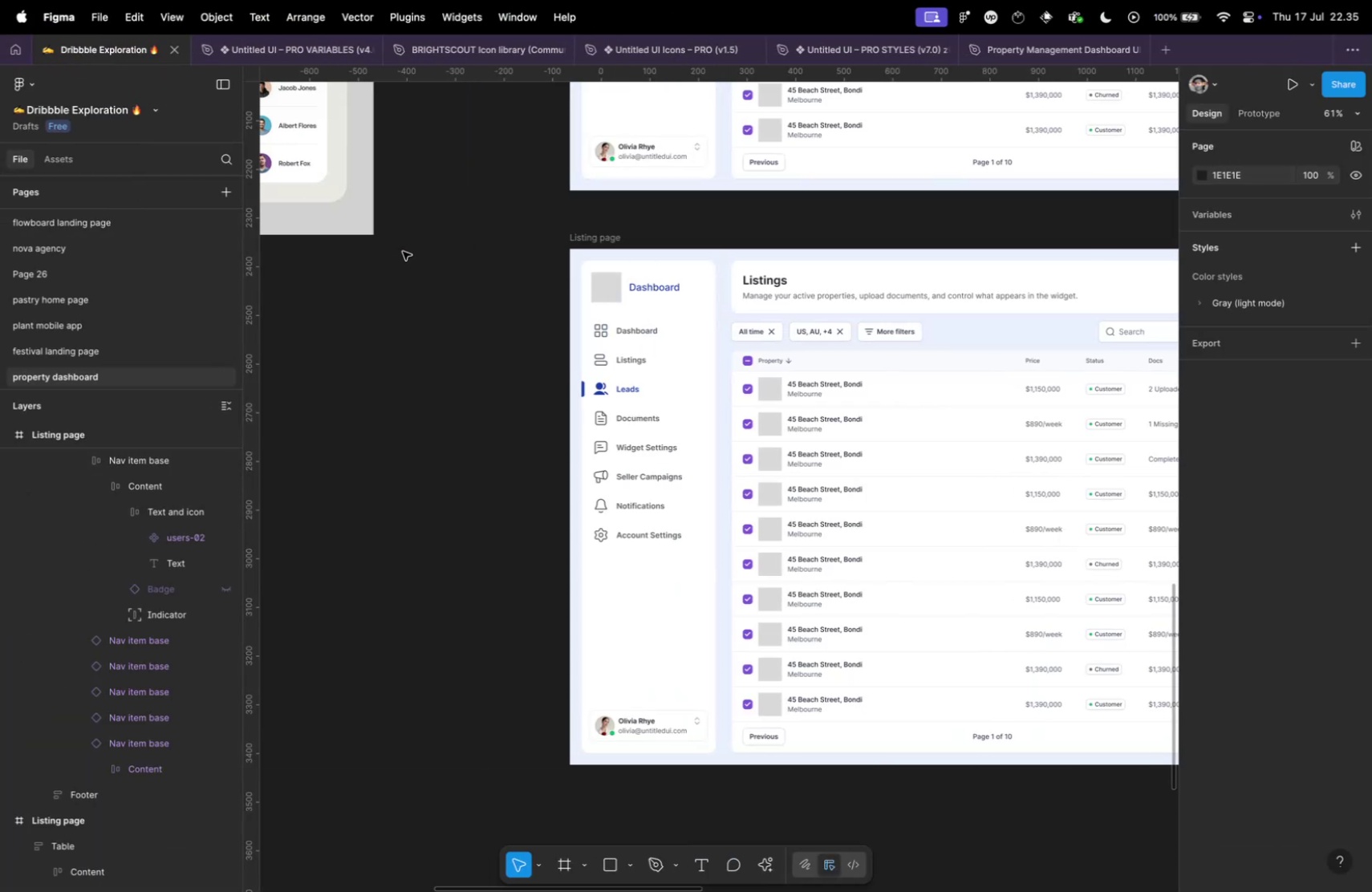 
key(Meta+Tab)
 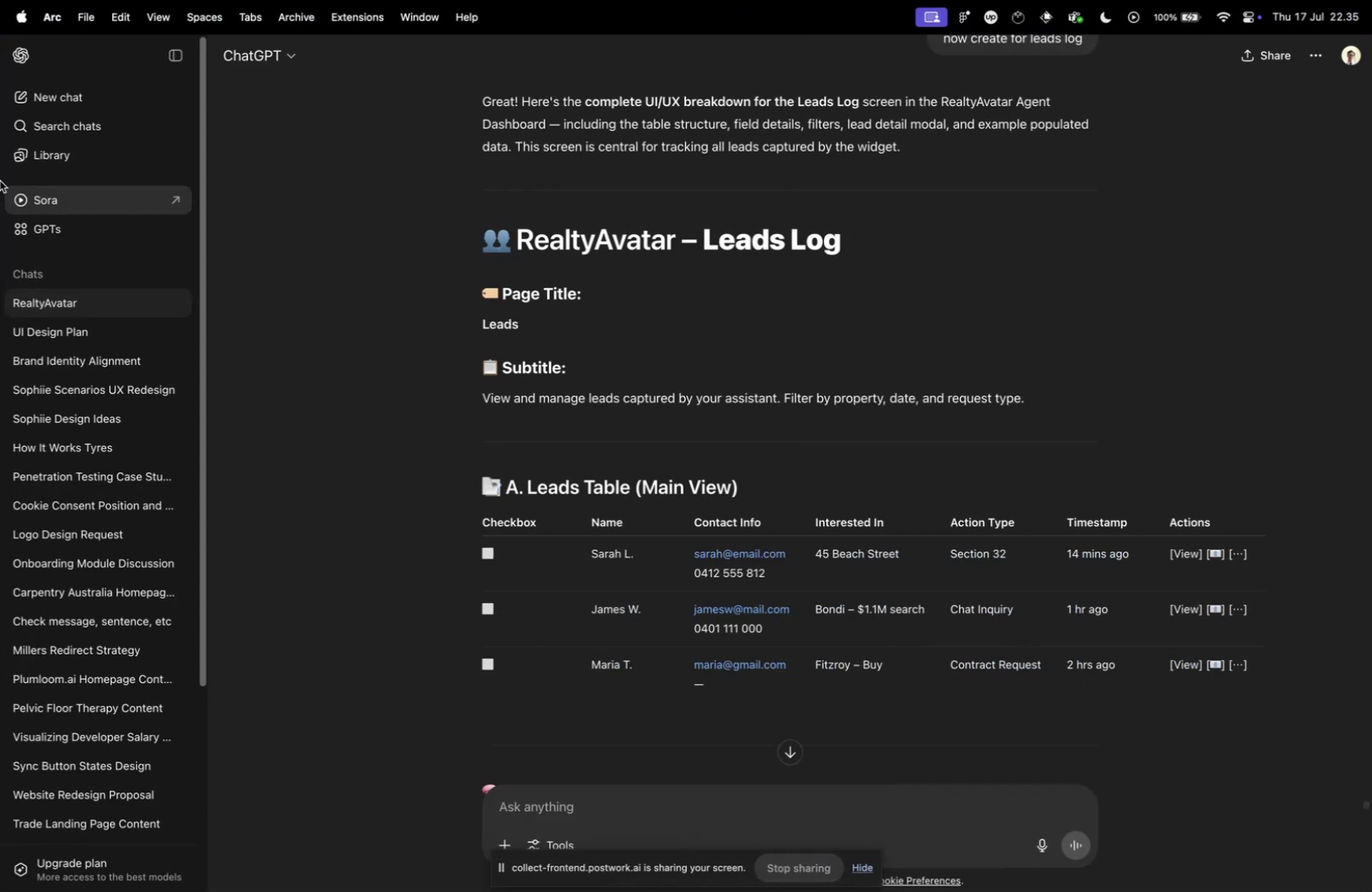 
key(Control+ControlLeft)
 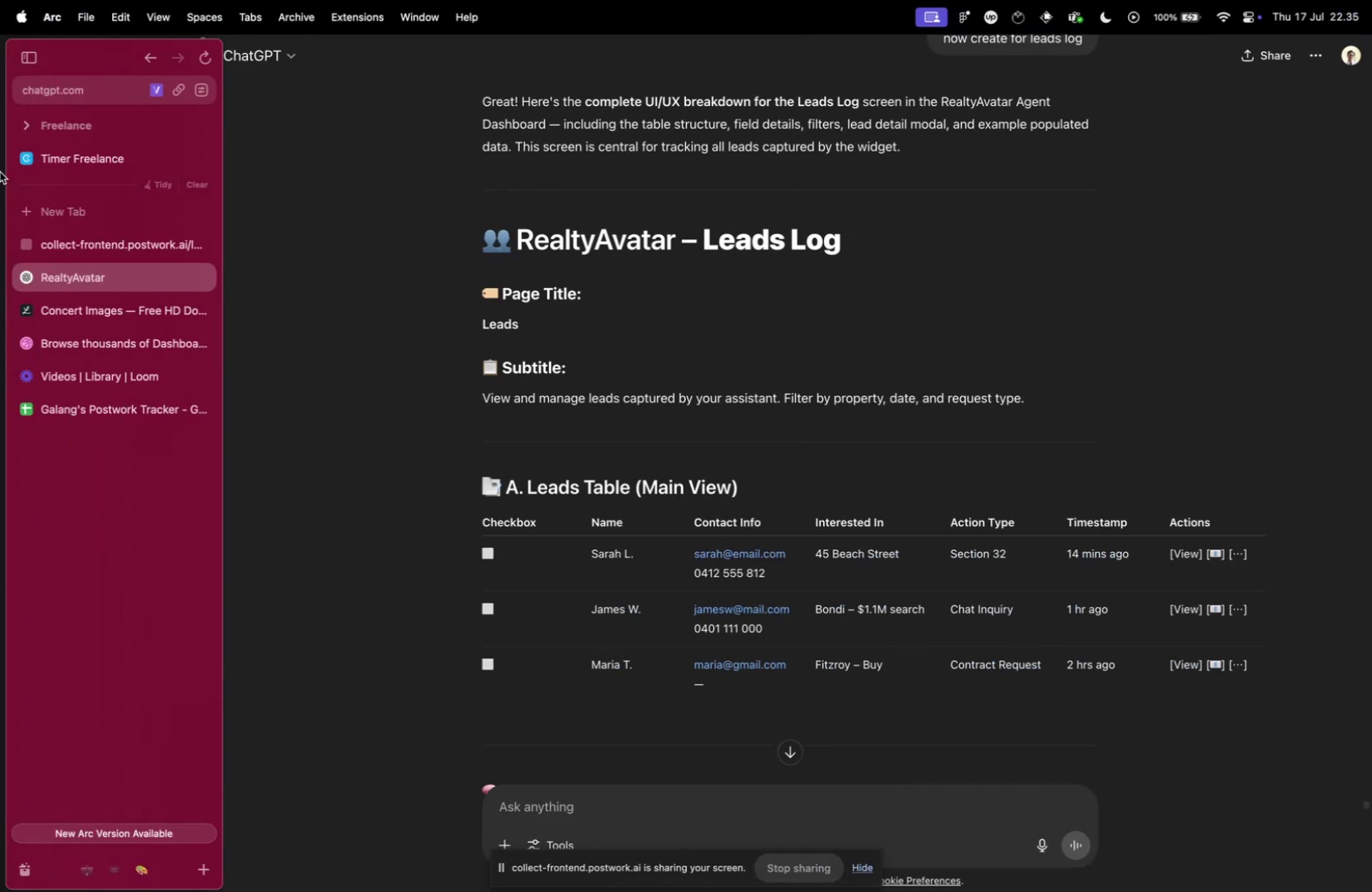 
key(Control+Tab)
 